 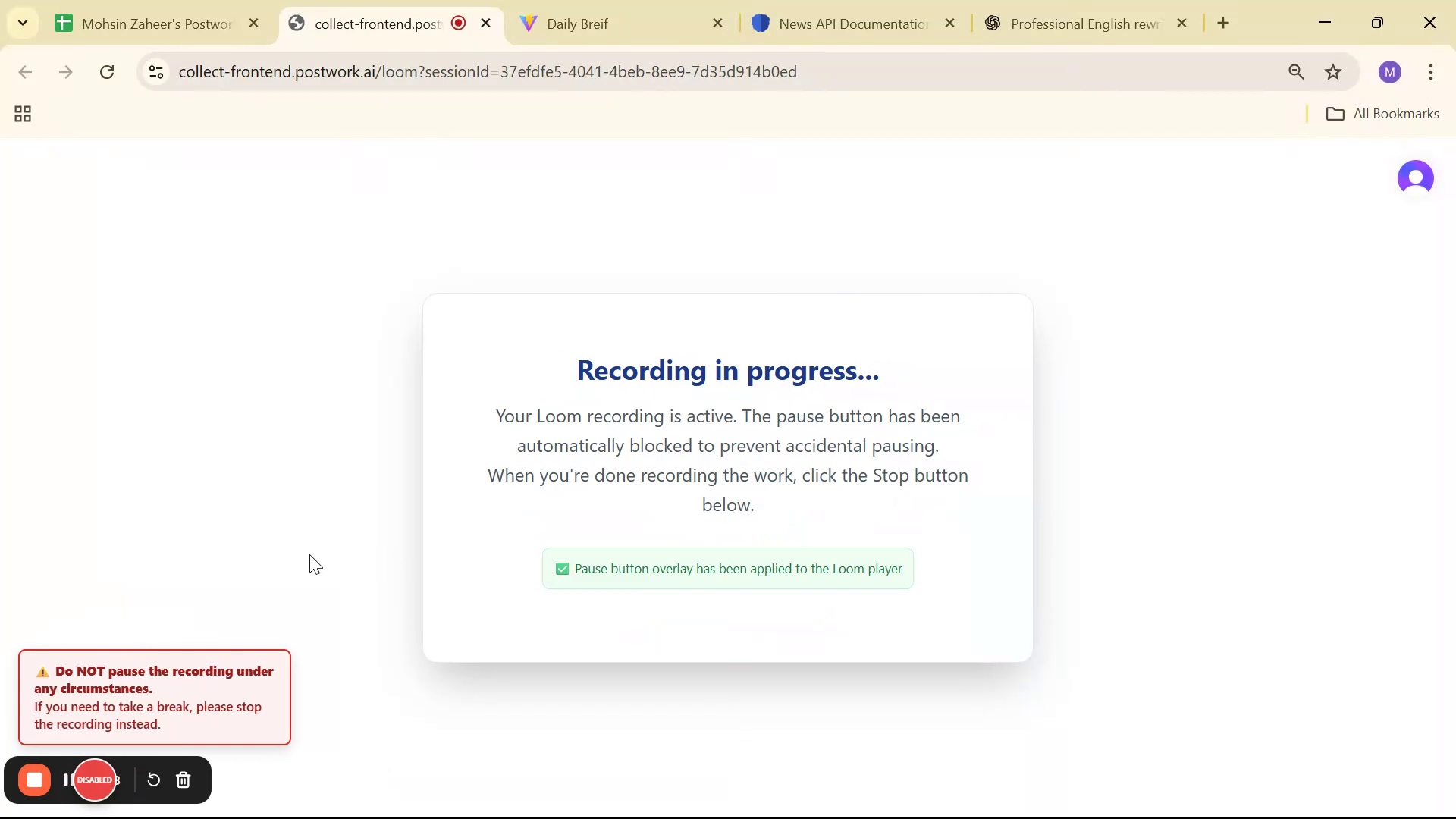 
key(Alt+Tab)
 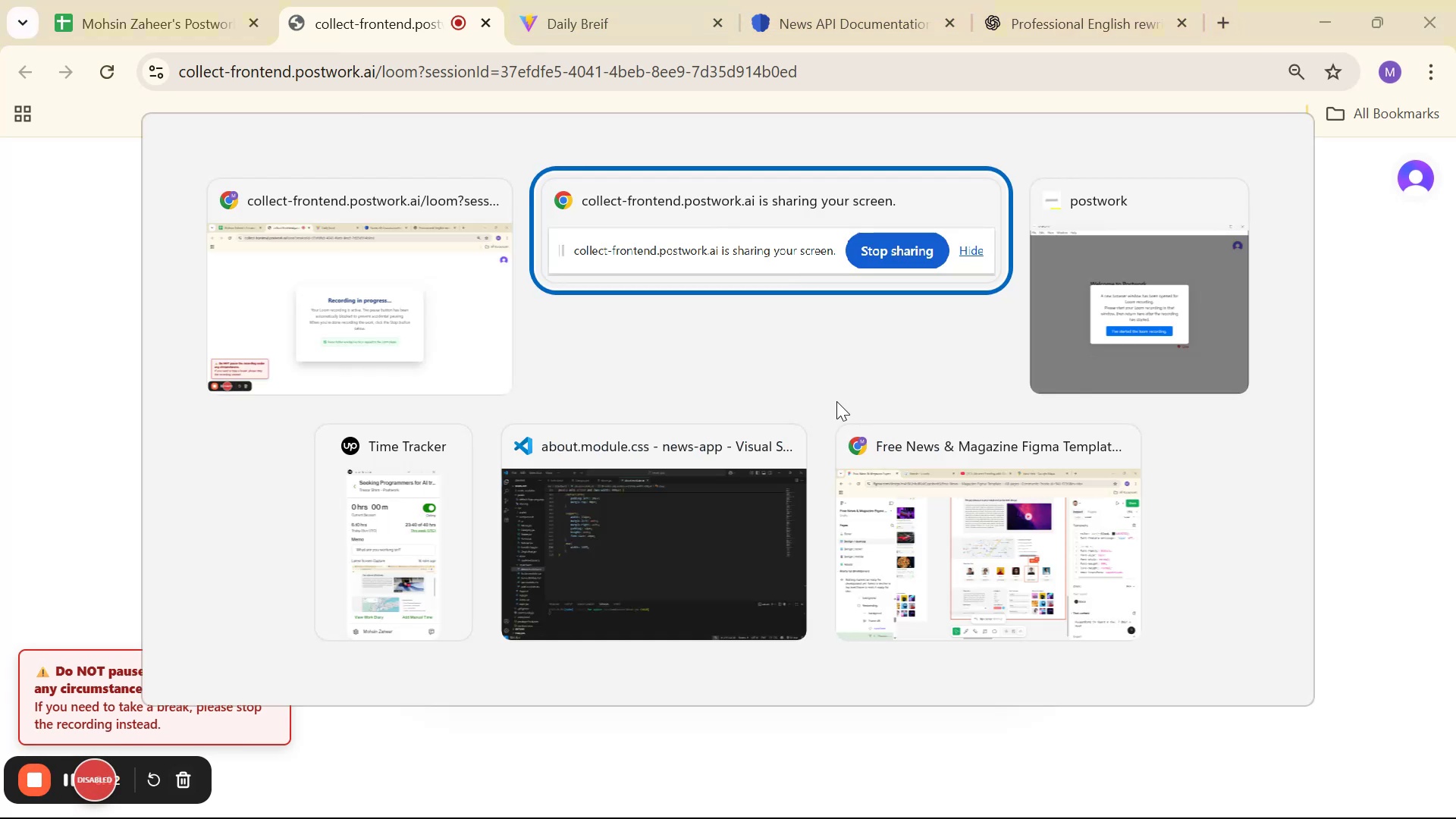 
key(Alt+Tab)
 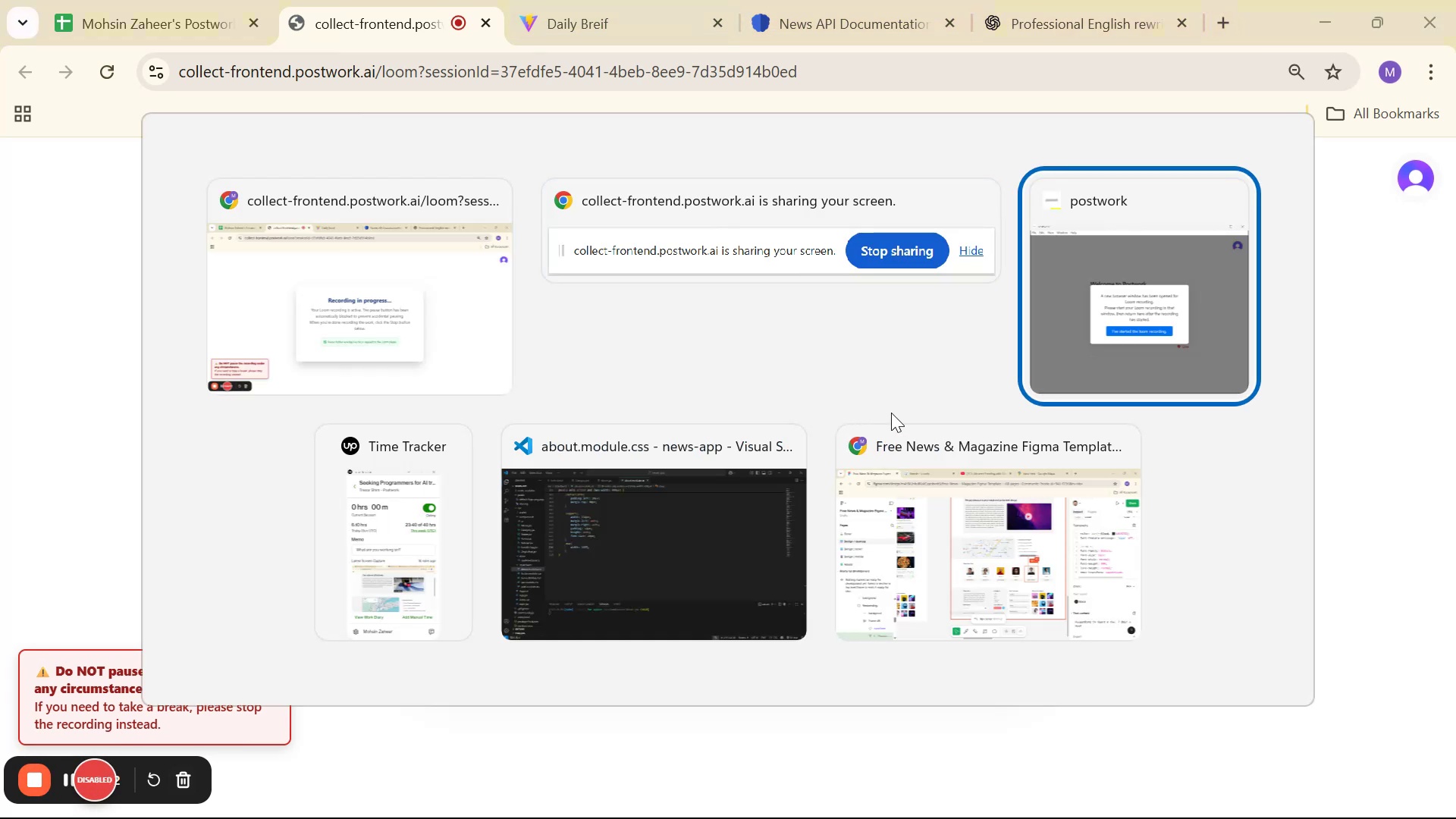 
key(Alt+Tab)
 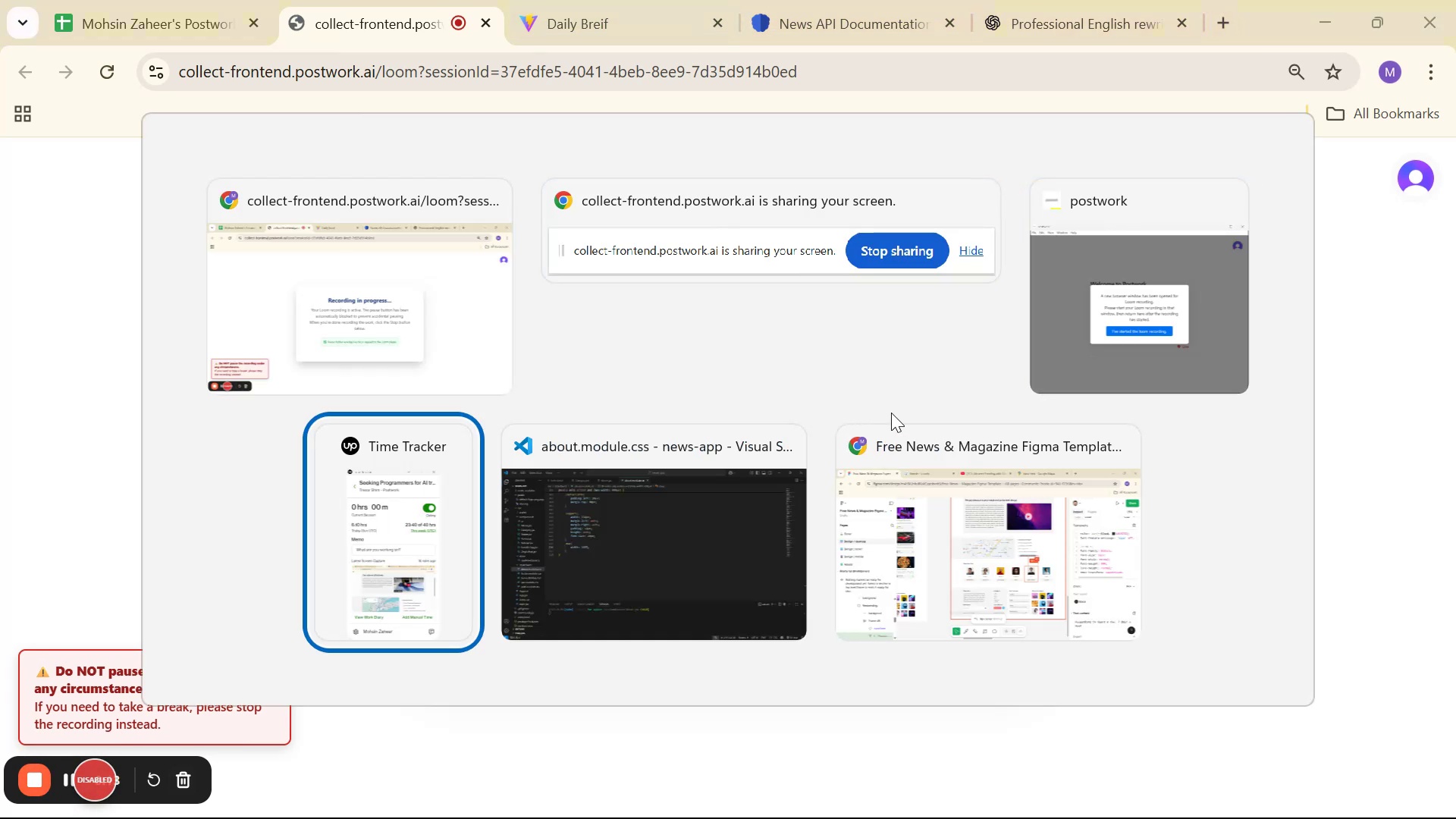 
key(Alt+Tab)
 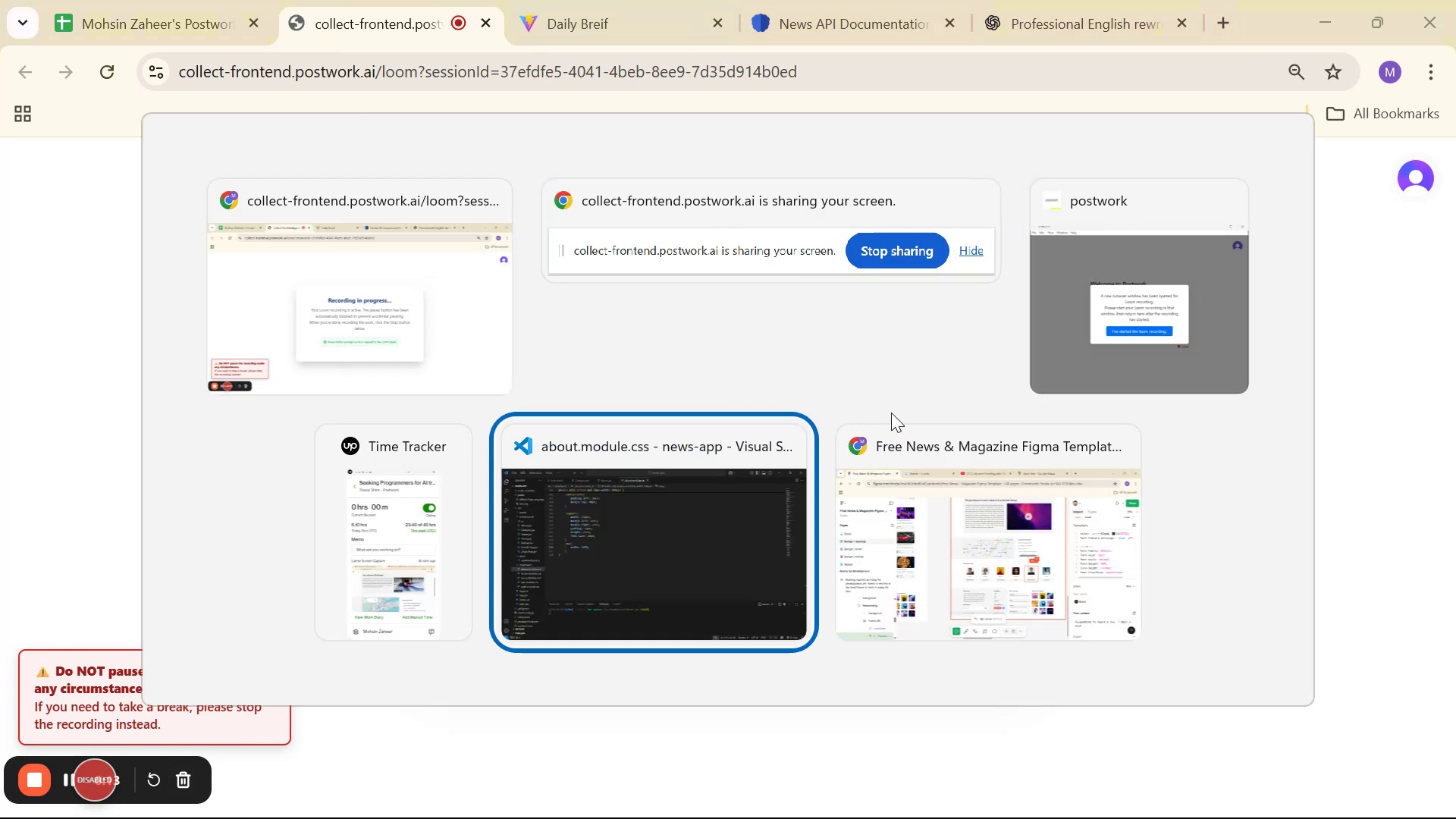 
key(Alt+Tab)
 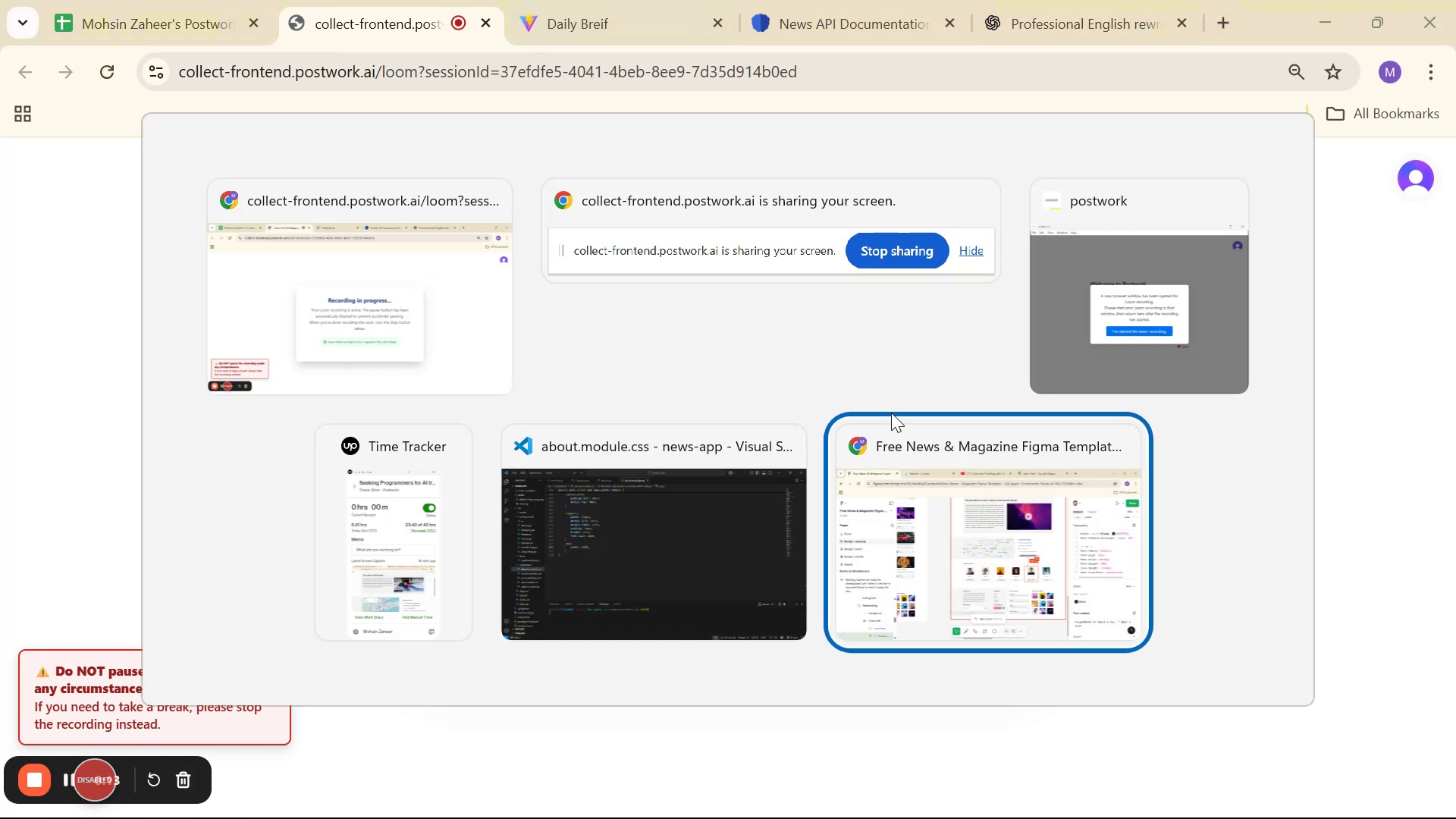 
key(Alt+Tab)
 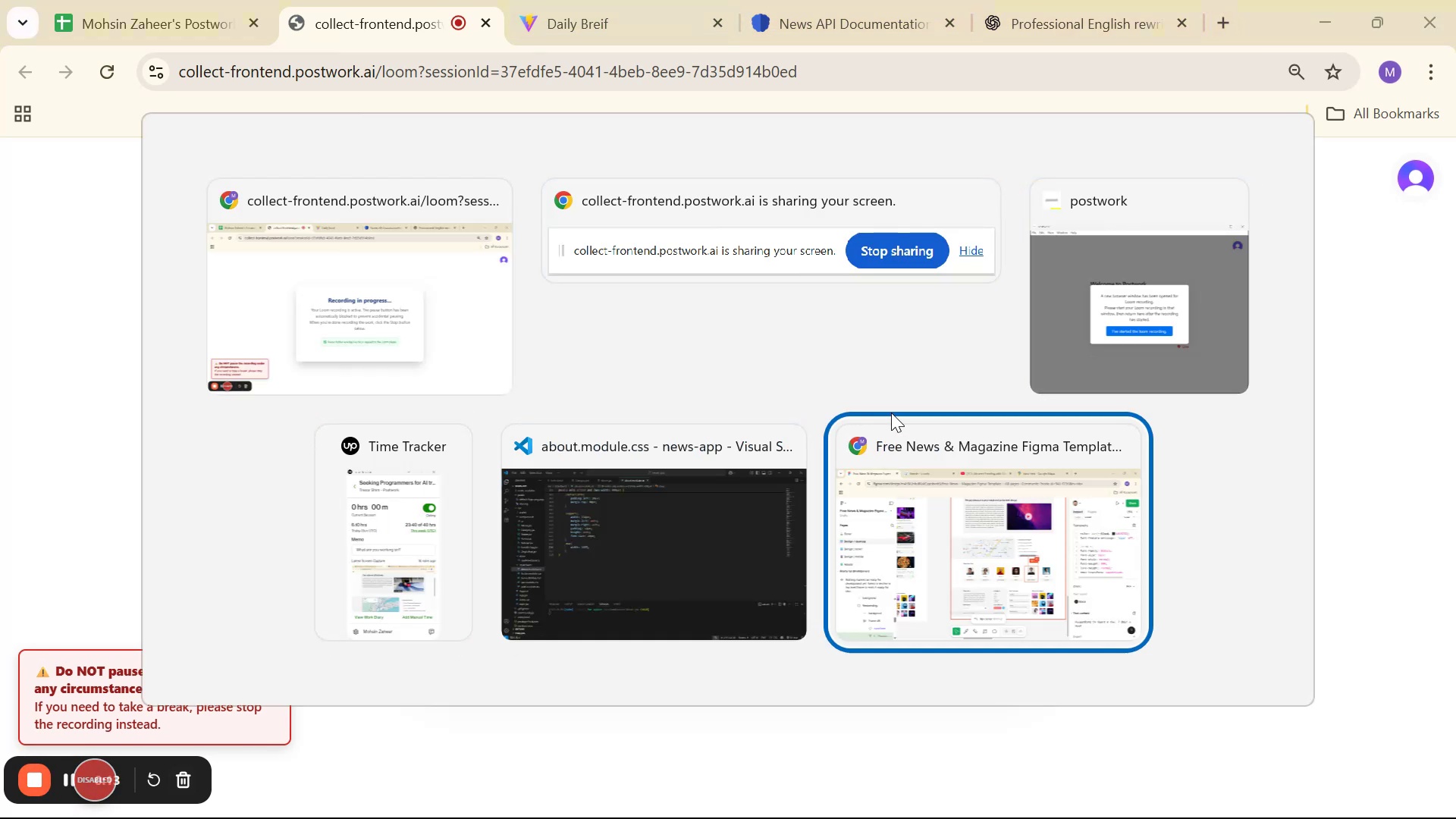 
key(Alt+Tab)
 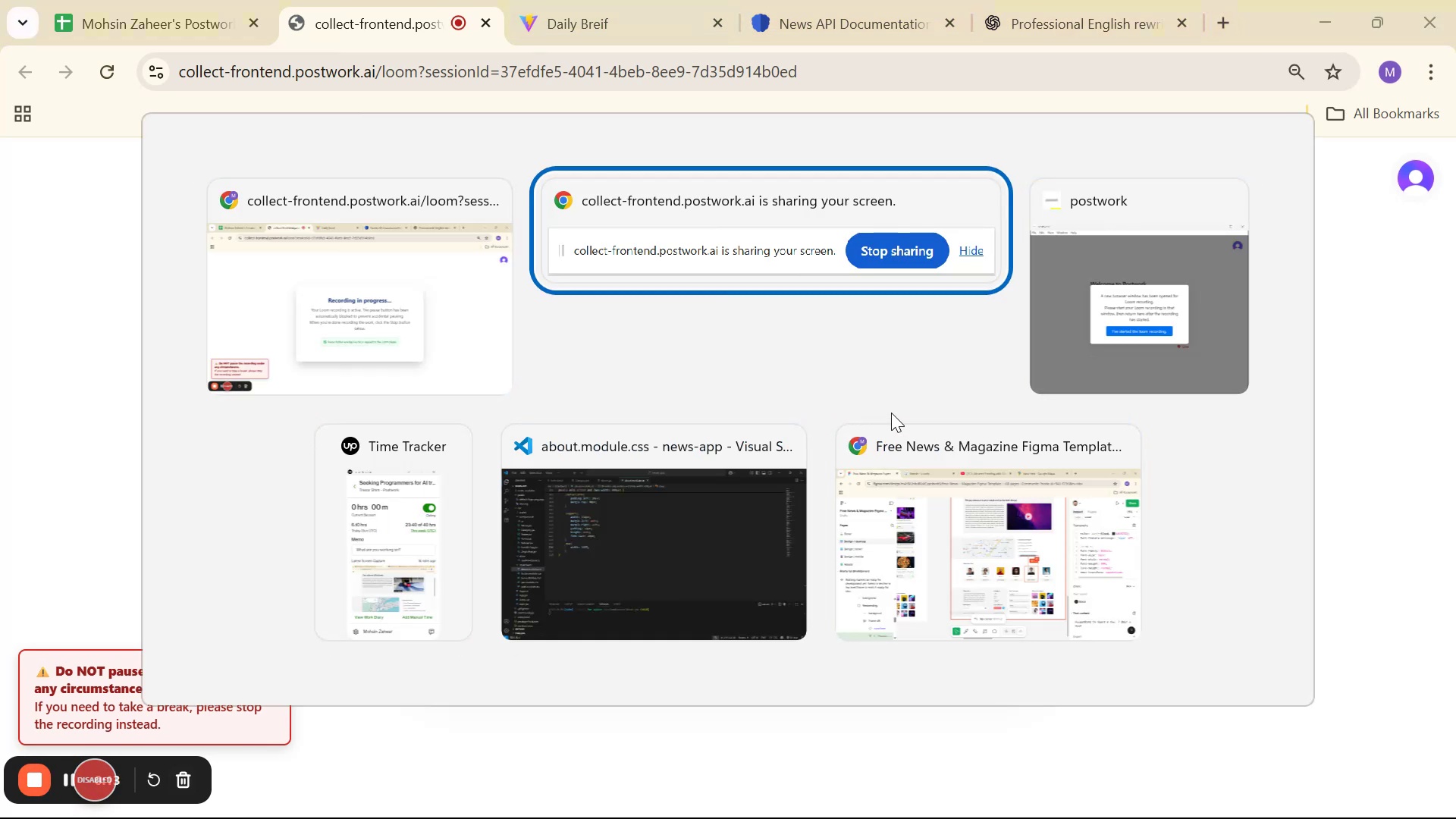 
key(Alt+Tab)
 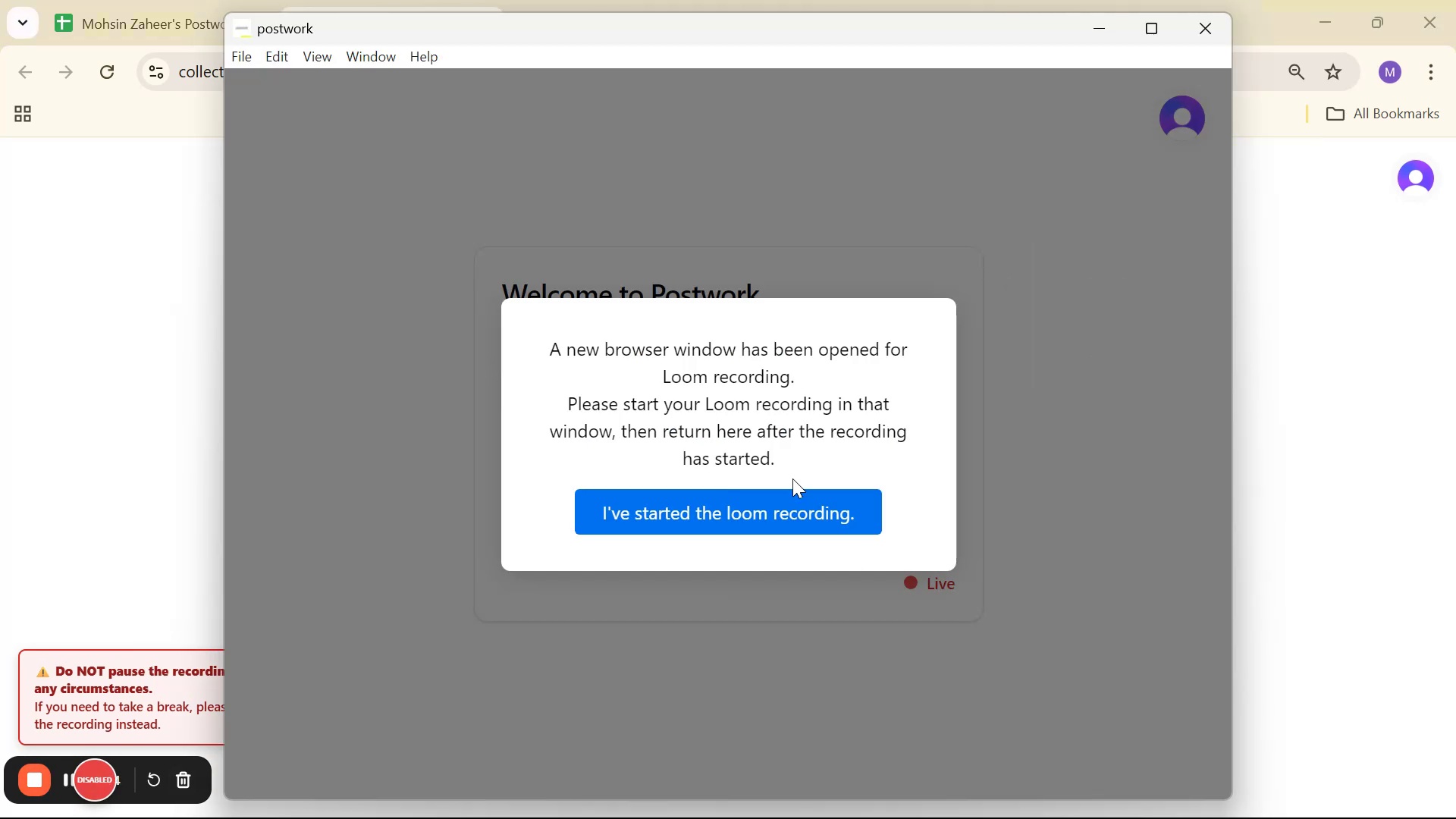 
left_click([787, 519])
 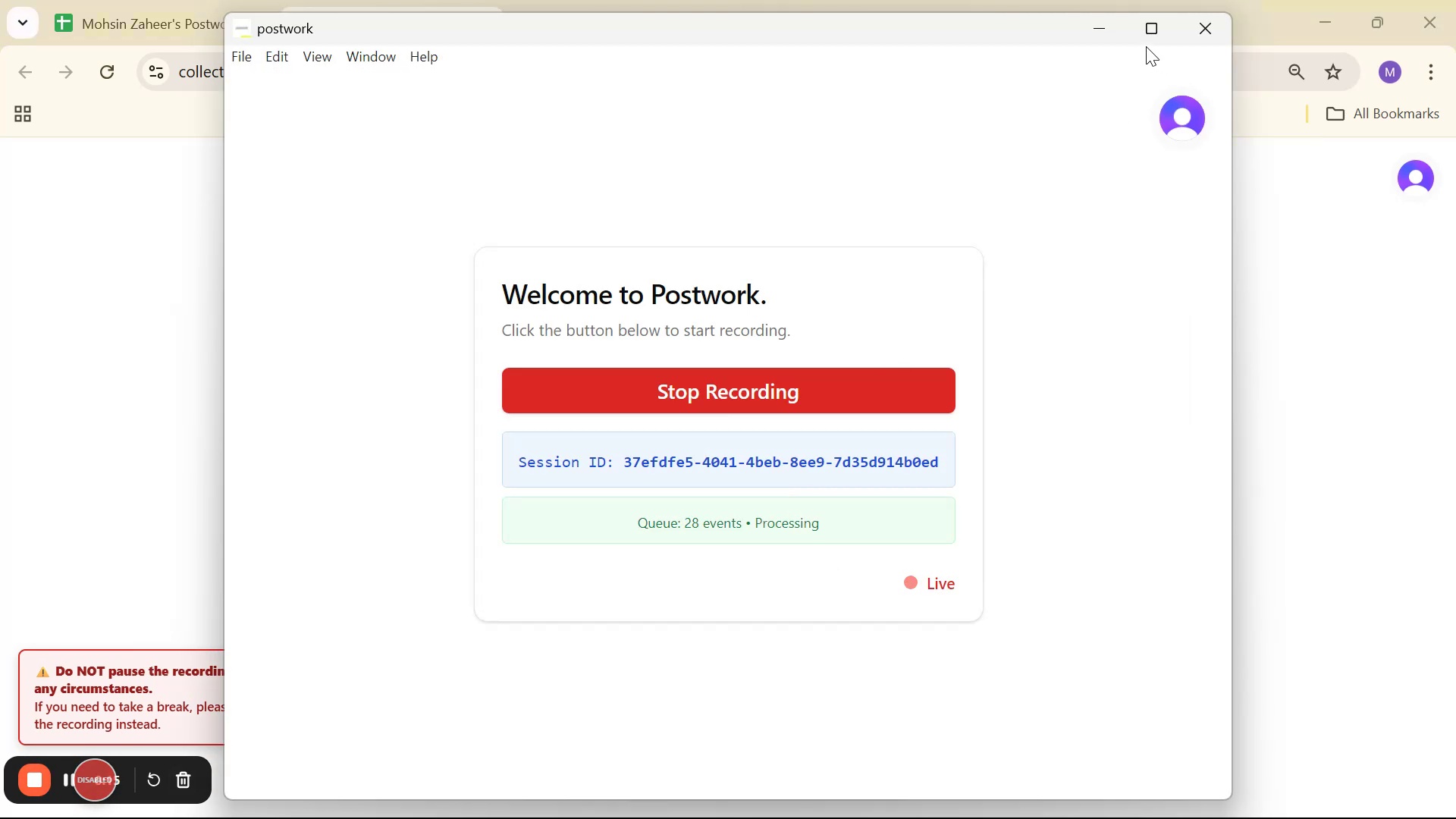 
left_click([1084, 30])
 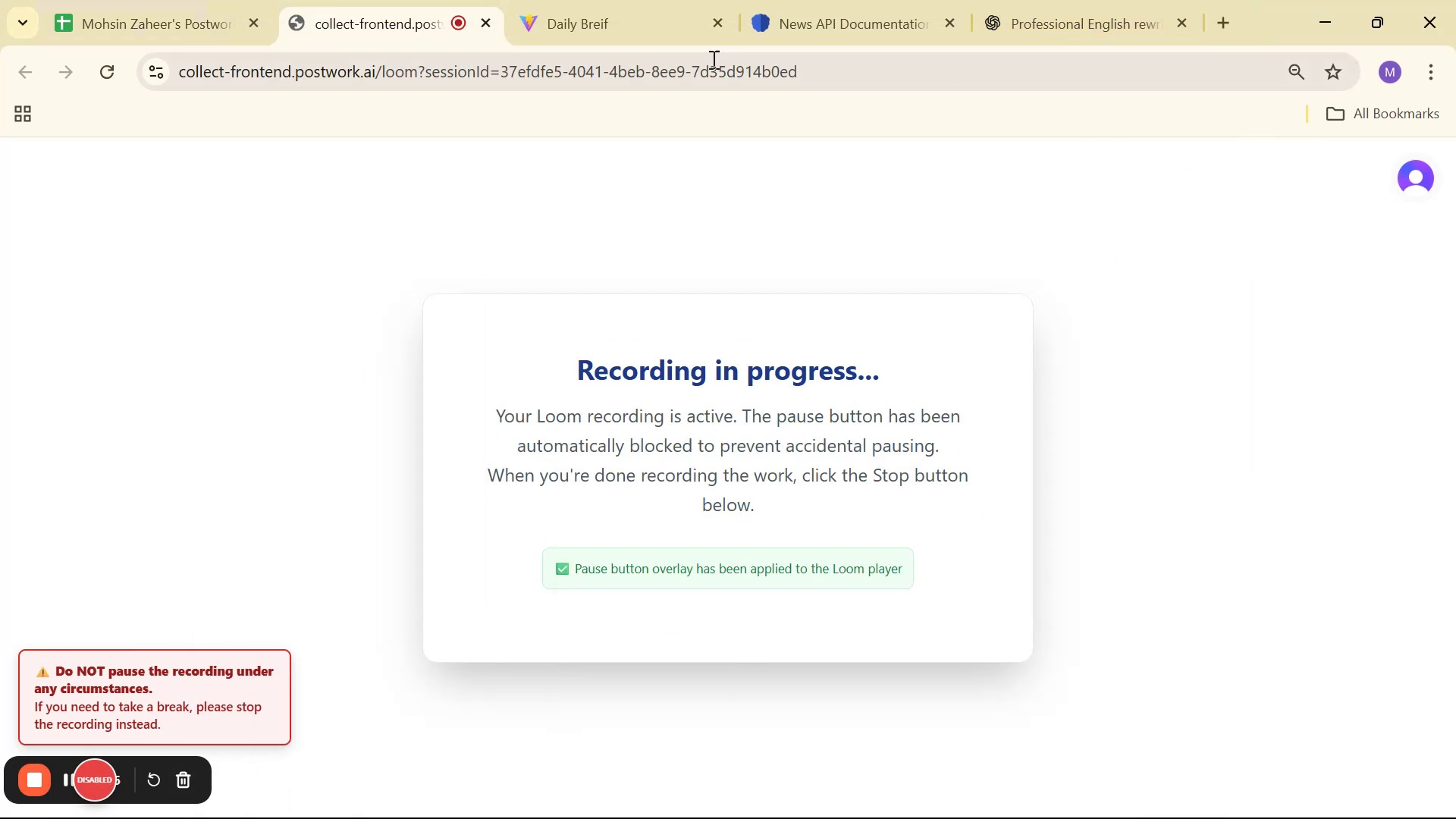 
left_click([638, 5])
 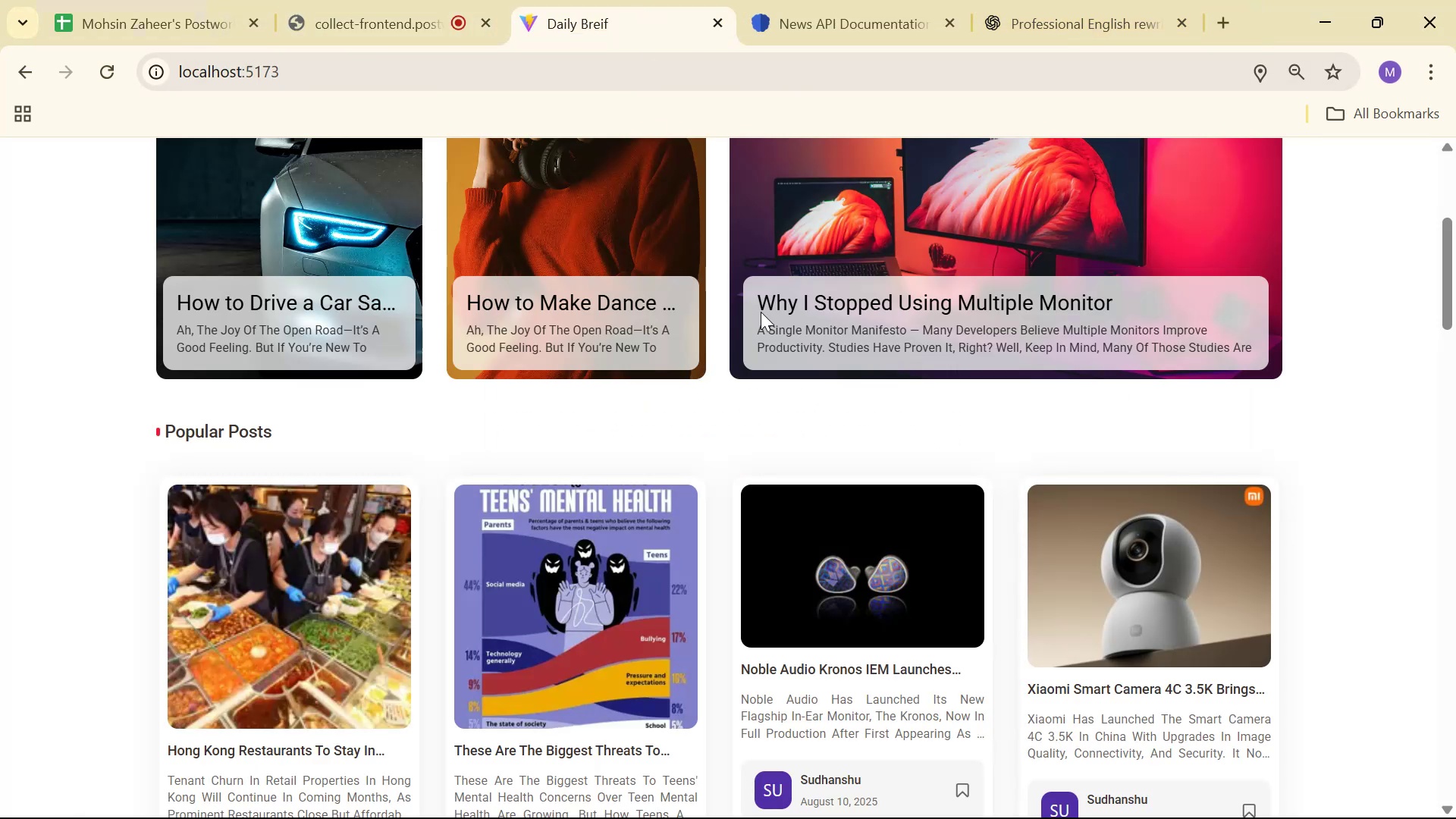 
scroll: coordinate [1085, 344], scroll_direction: up, amount: 8.0
 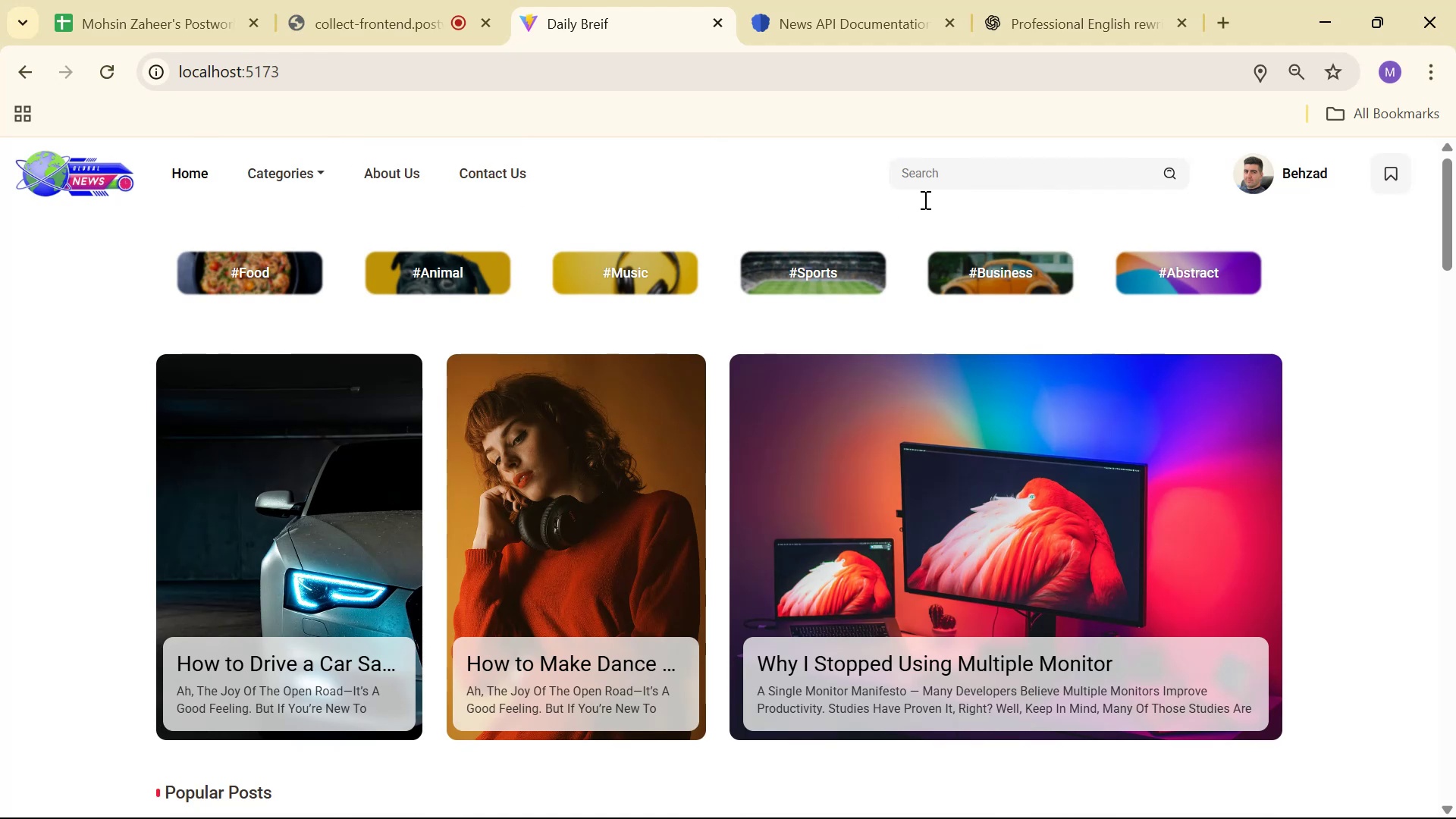 
key(Alt+Tab)
 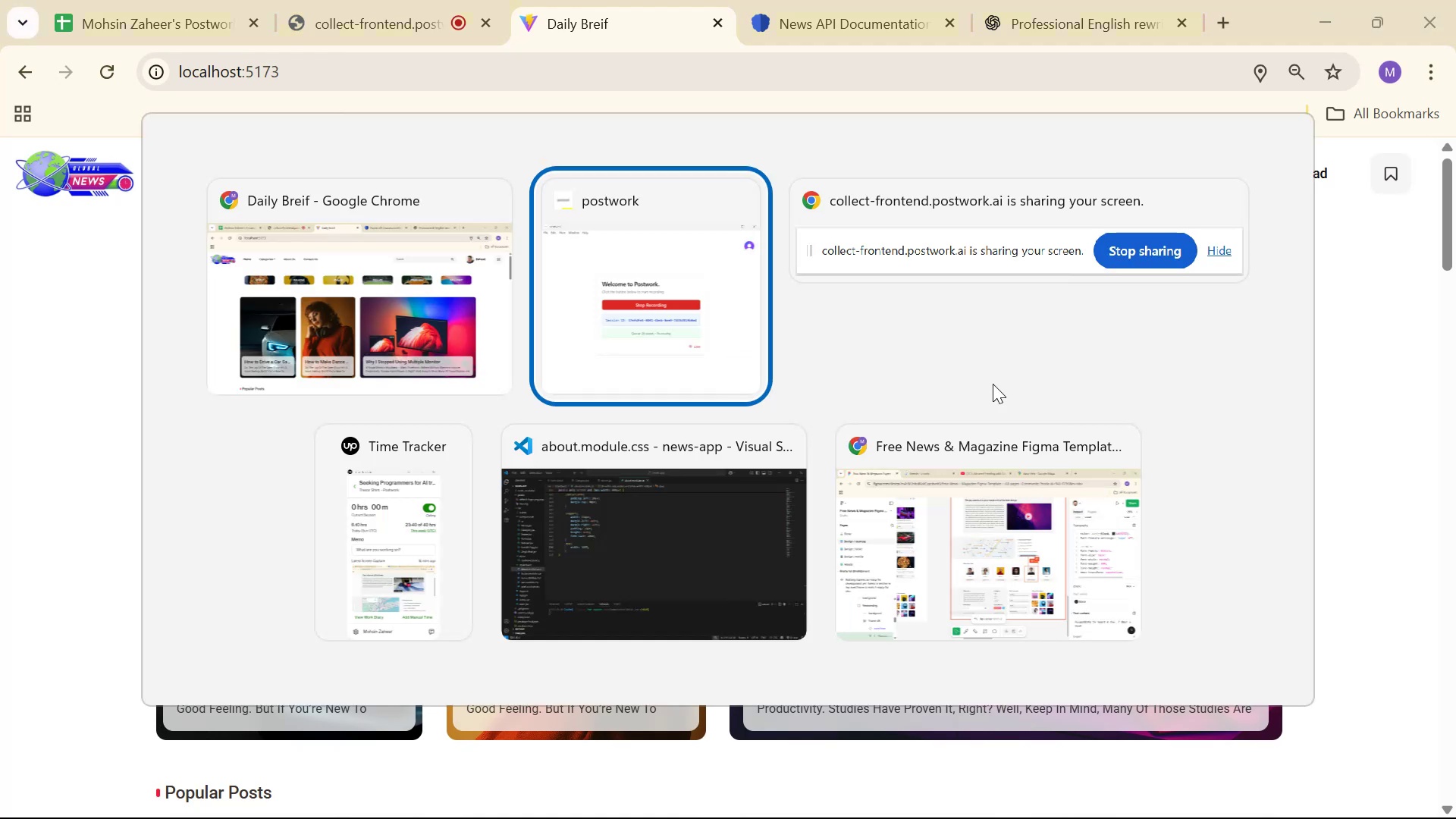 
key(Alt+Tab)
 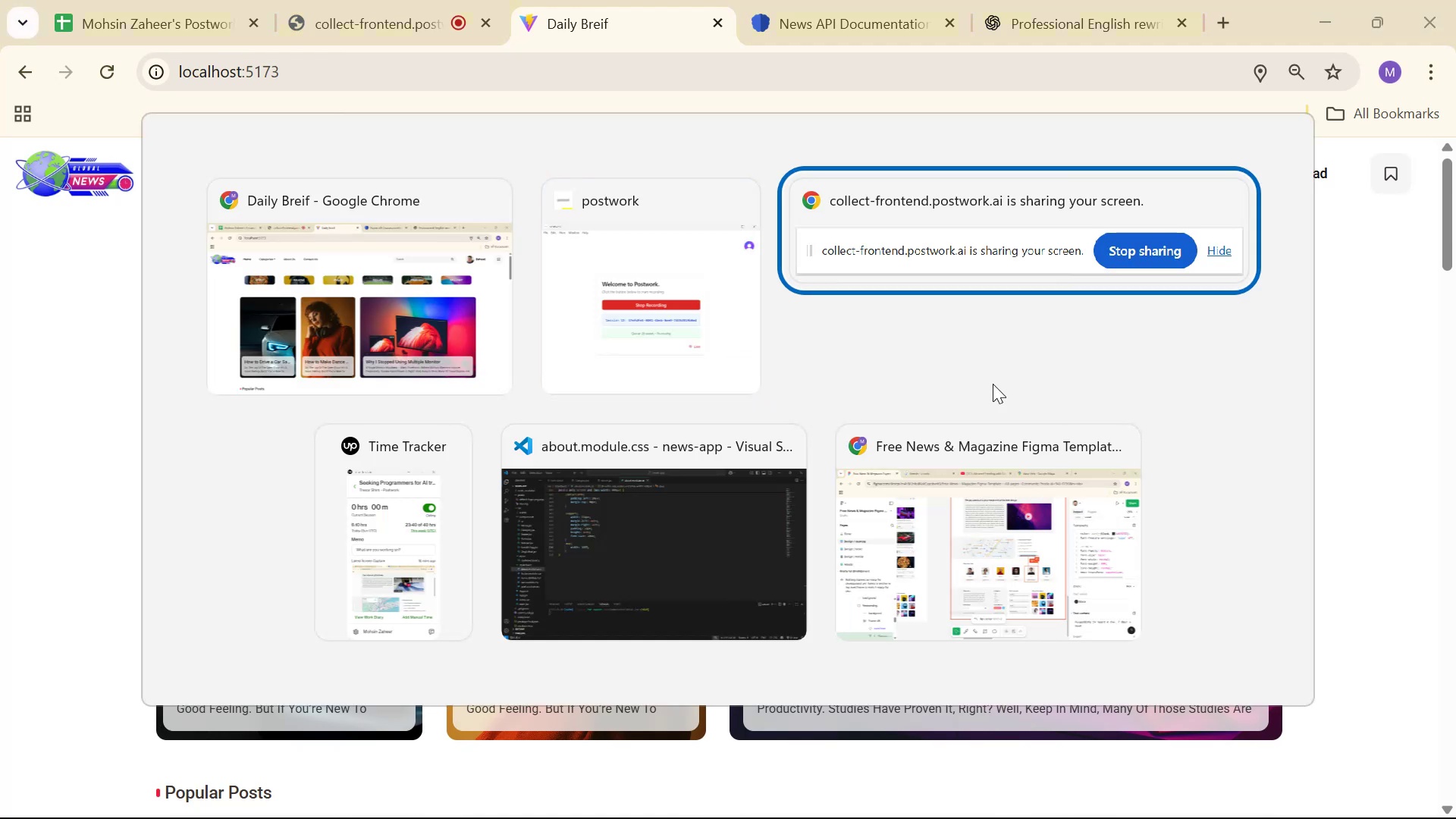 
key(Alt+Tab)
 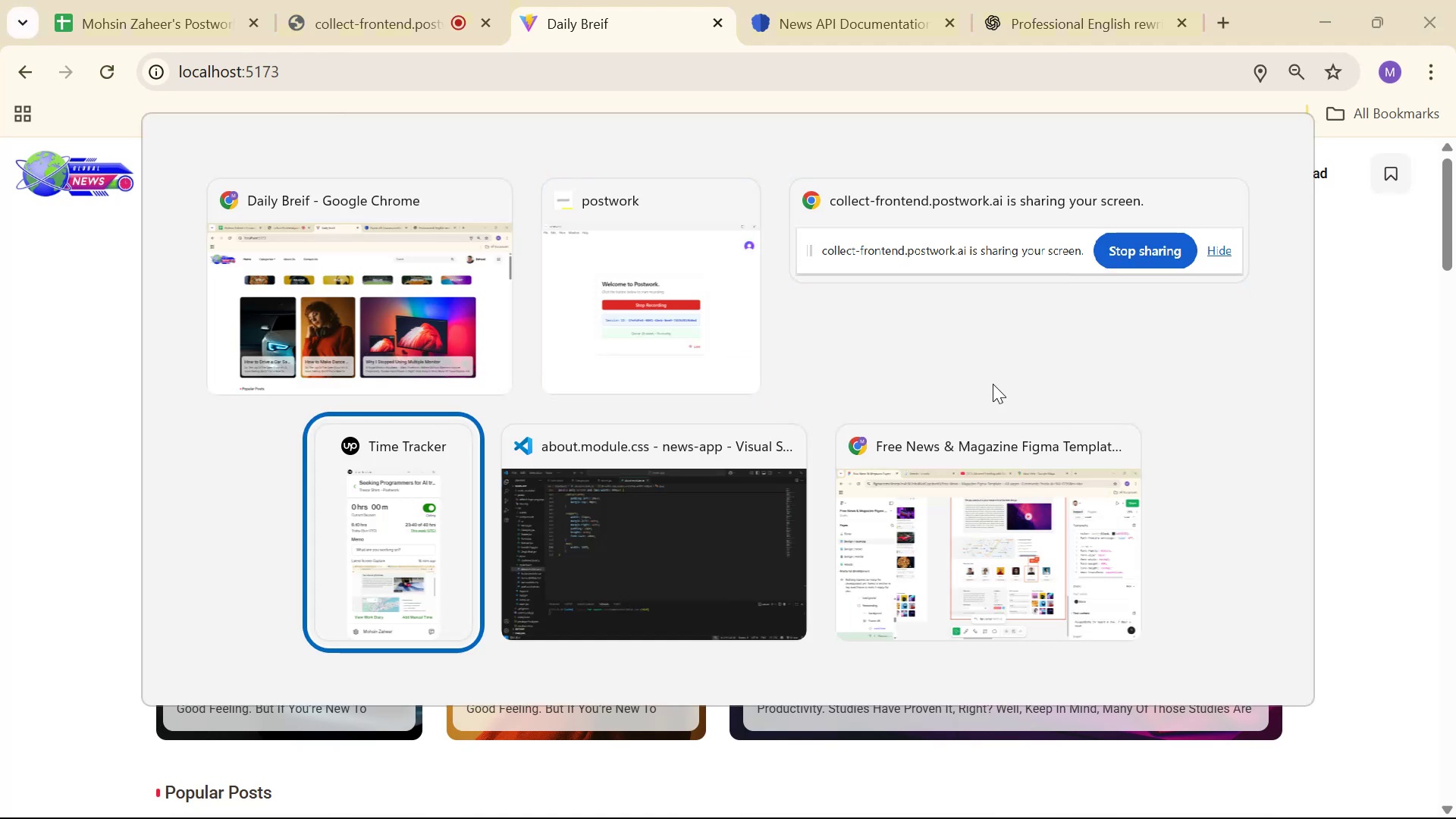 
key(Alt+Tab)
 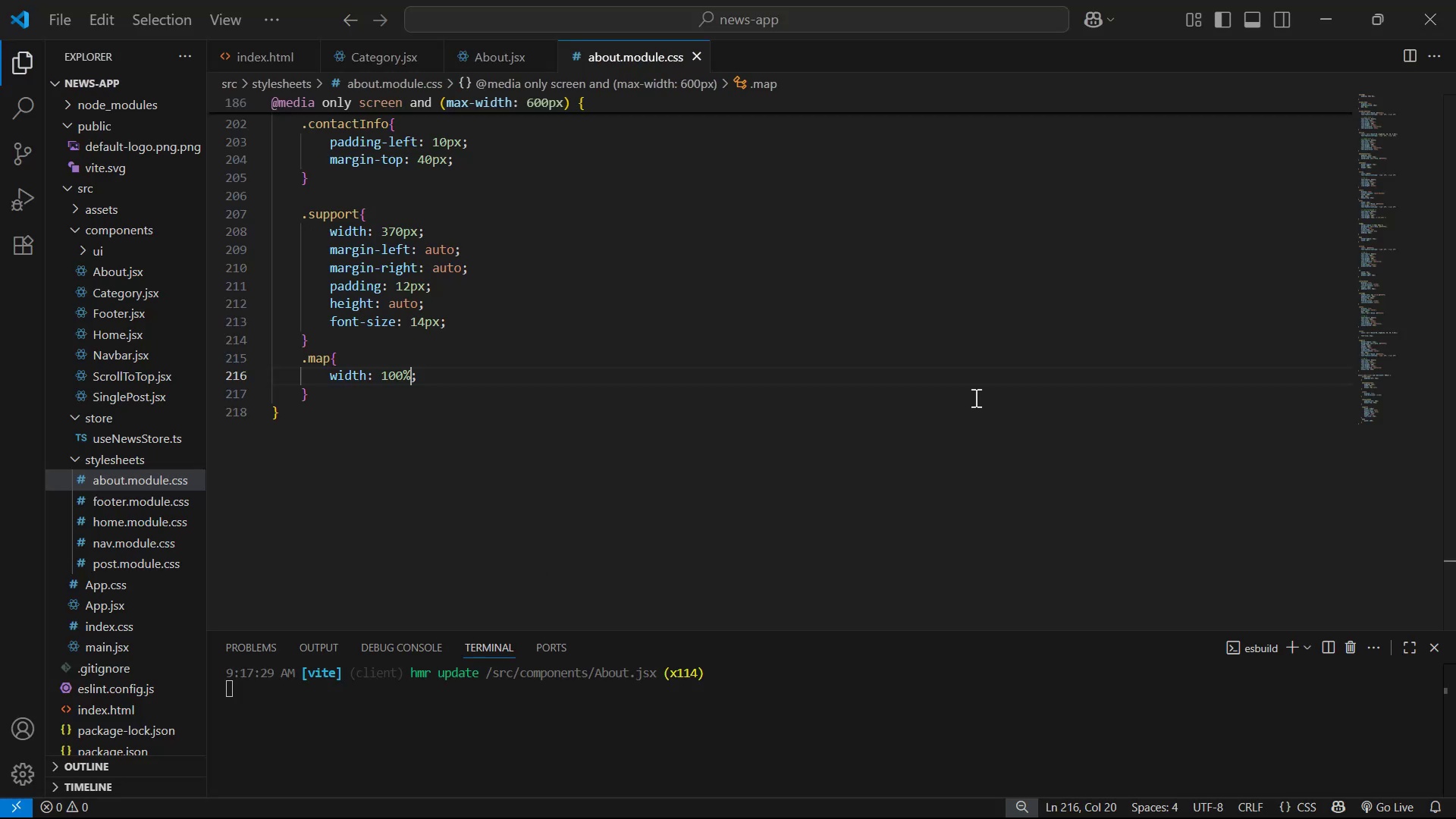 
scroll: coordinate [930, 388], scroll_direction: none, amount: 0.0
 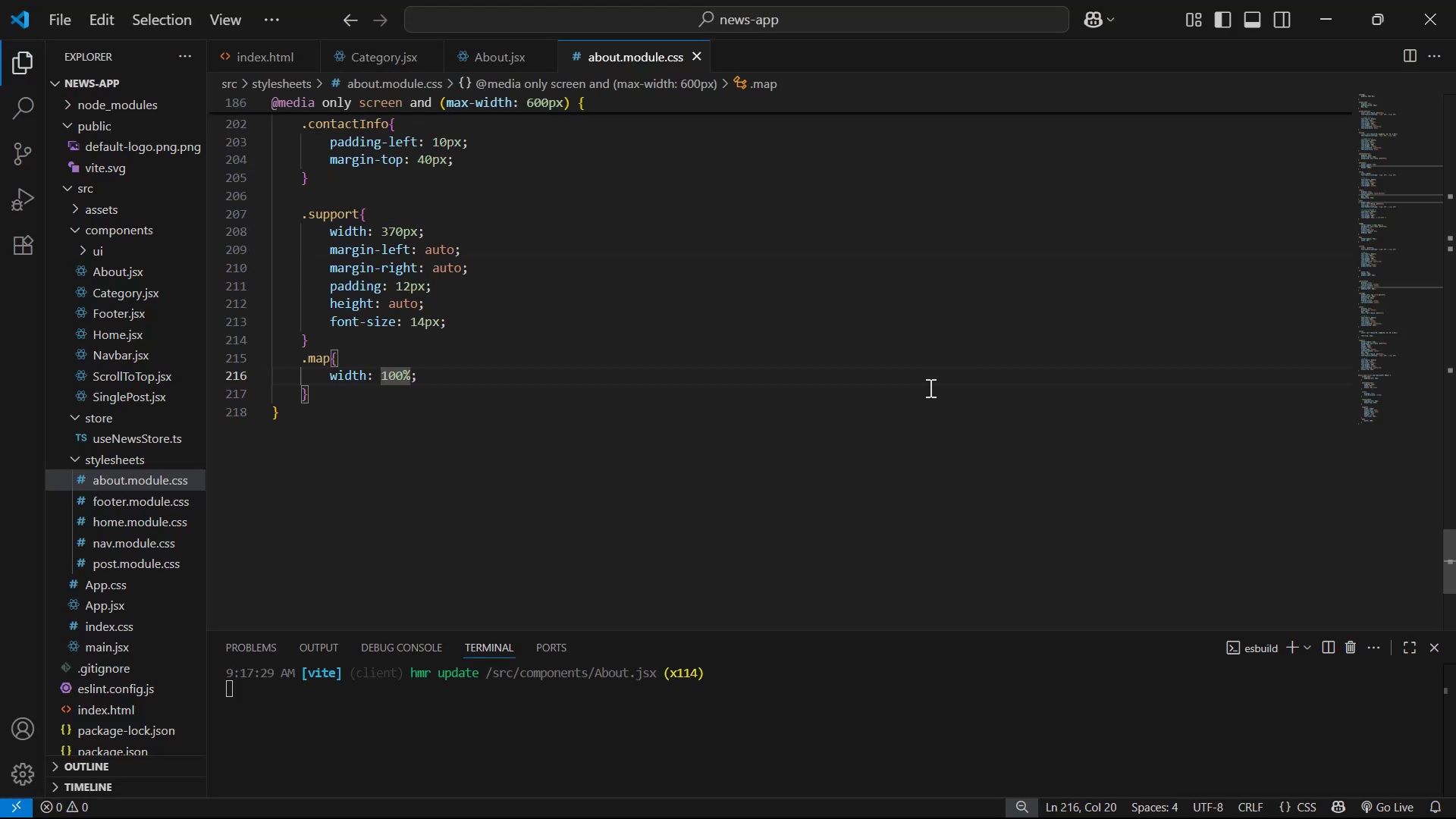 
key(Alt+Tab)
 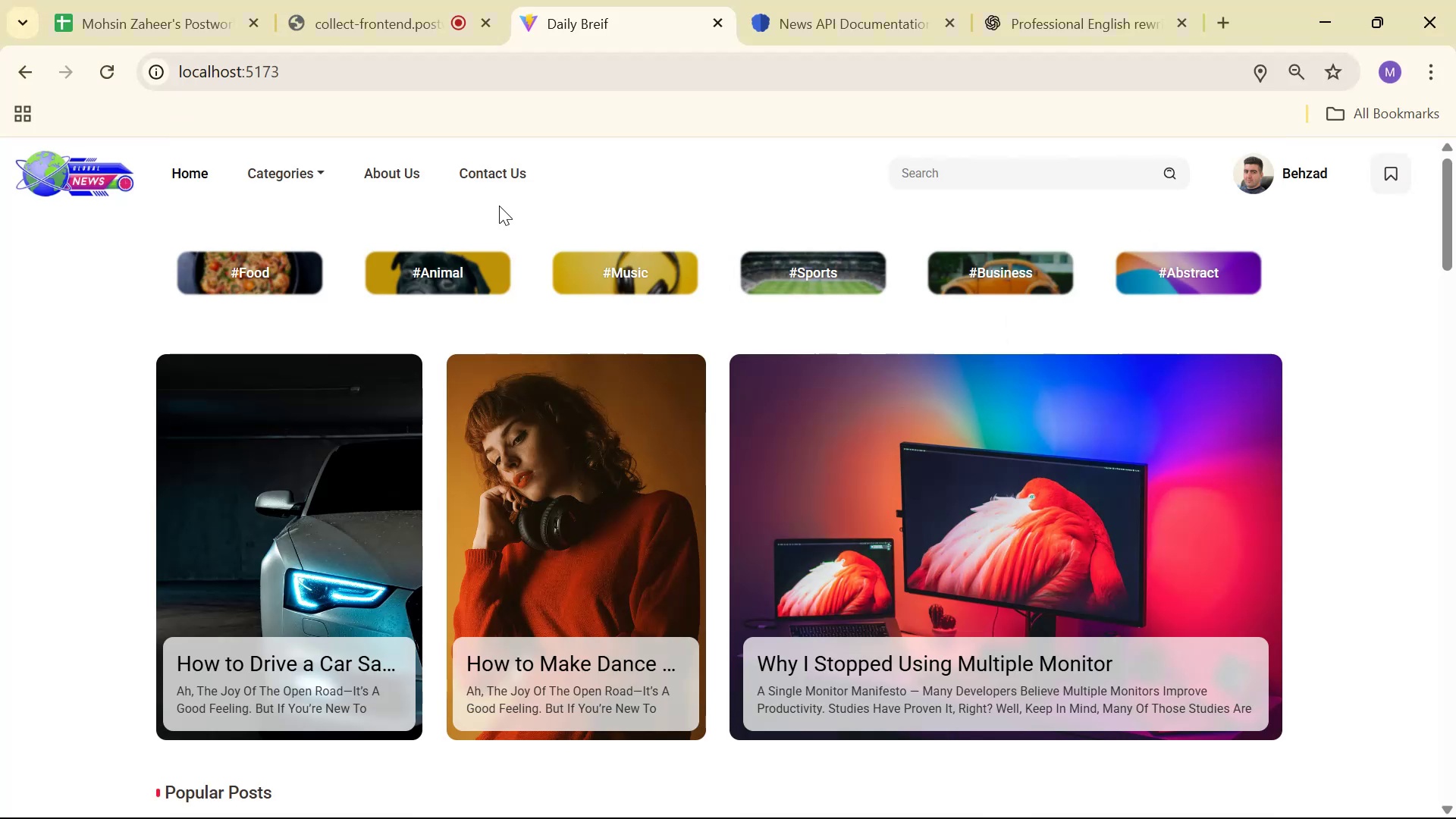 
left_click([392, 173])
 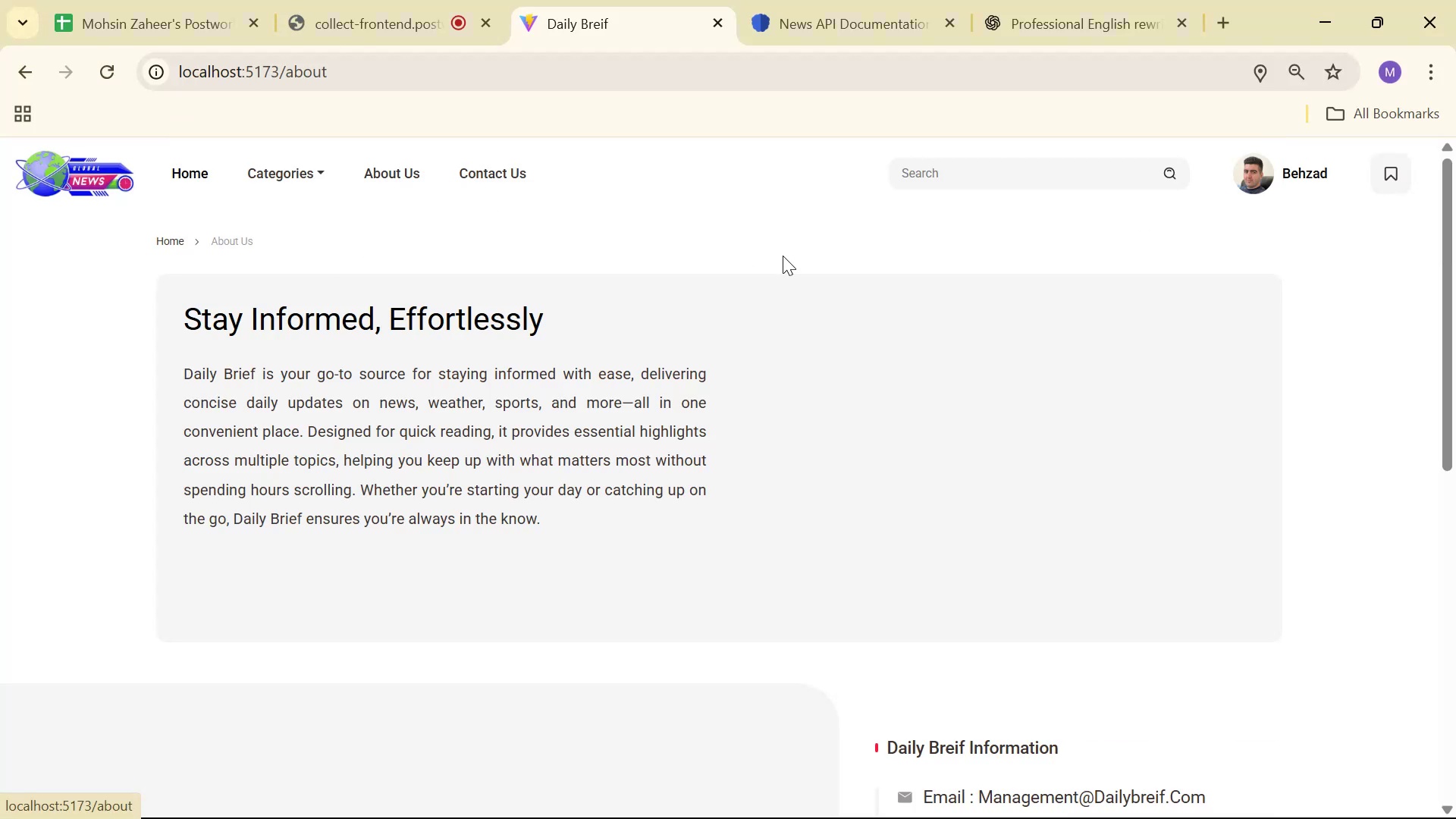 
scroll: coordinate [825, 228], scroll_direction: down, amount: 3.0
 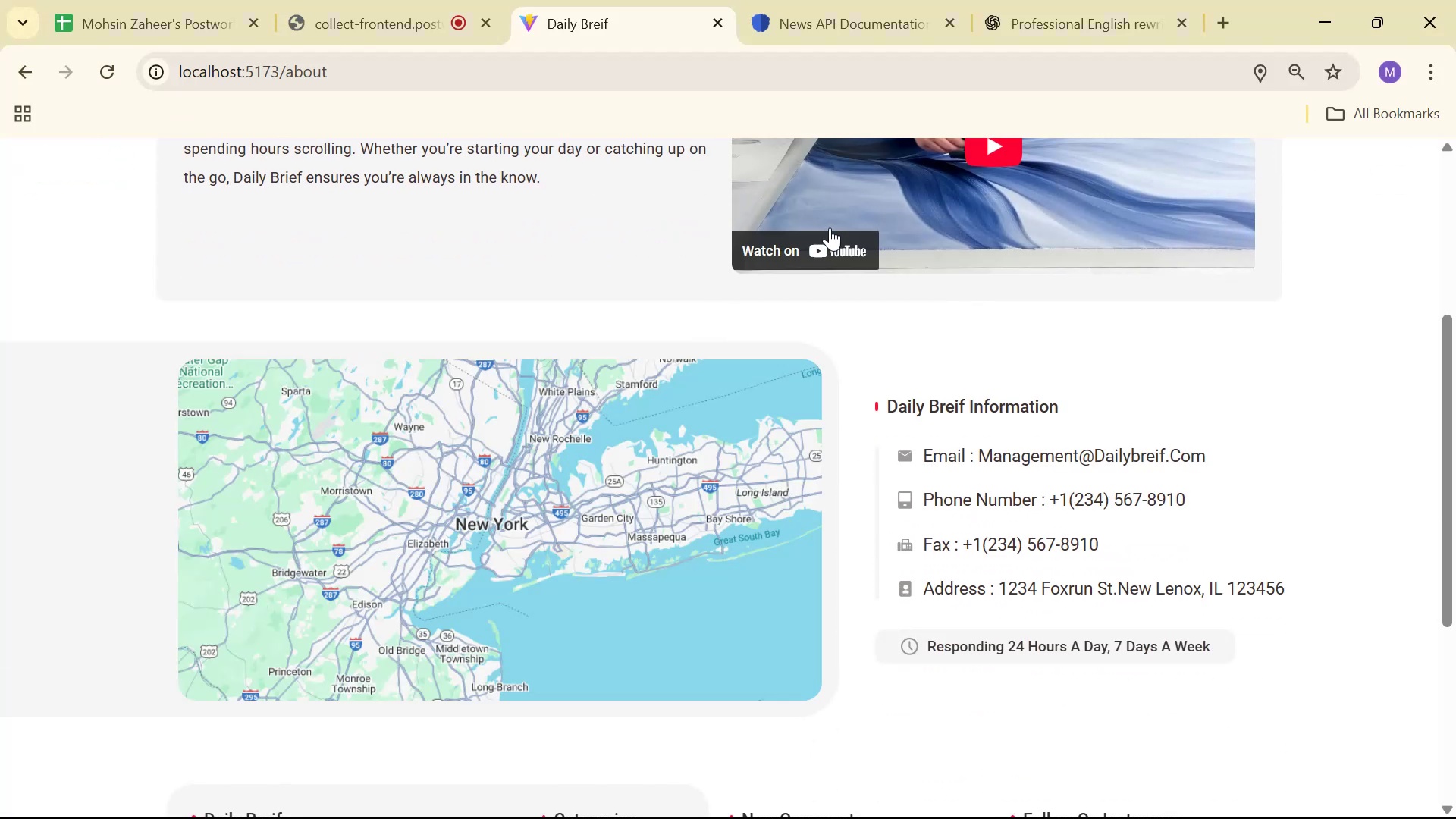 
scroll: coordinate [852, 206], scroll_direction: up, amount: 4.0
 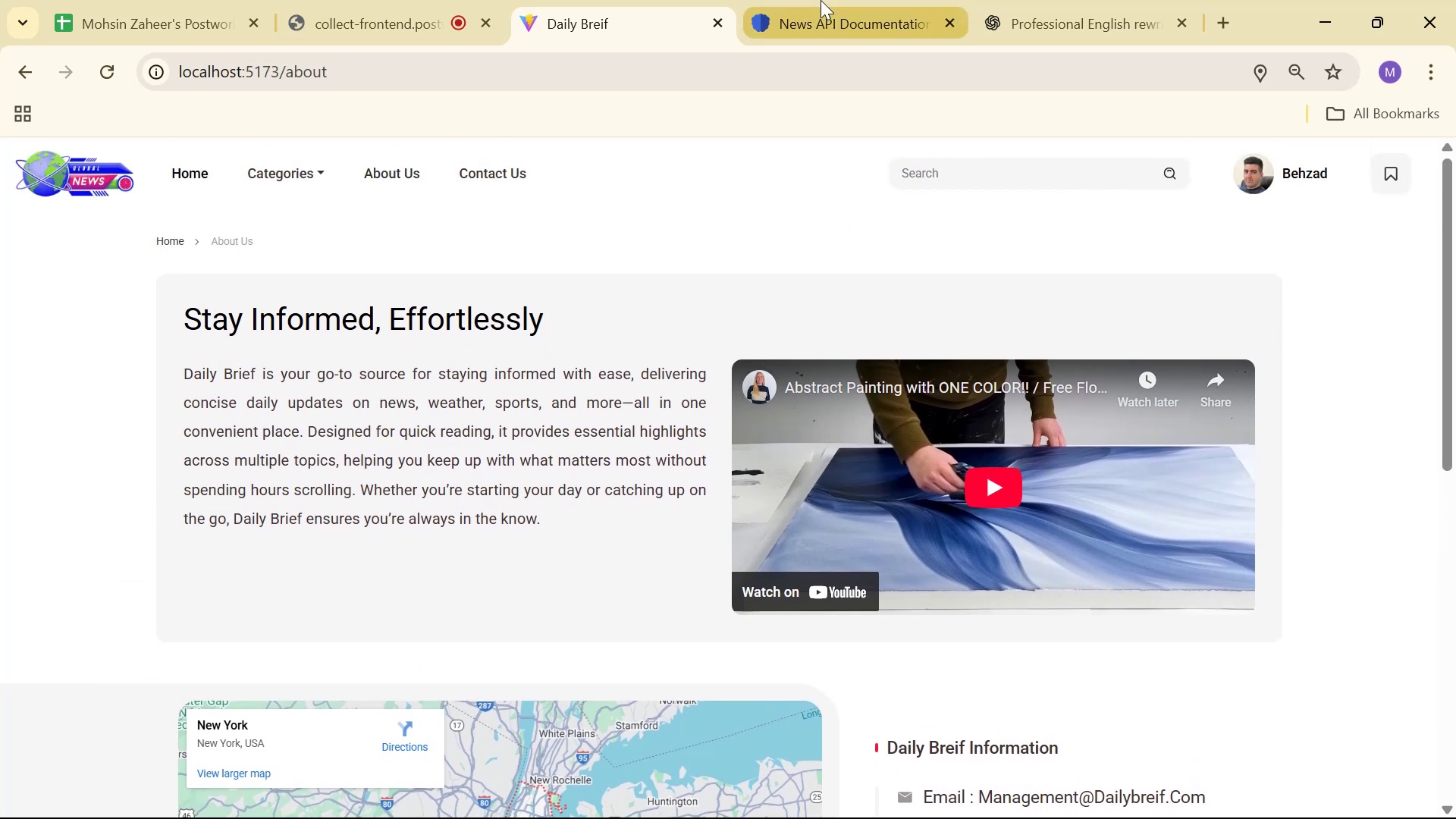 
key(Alt+Tab)
 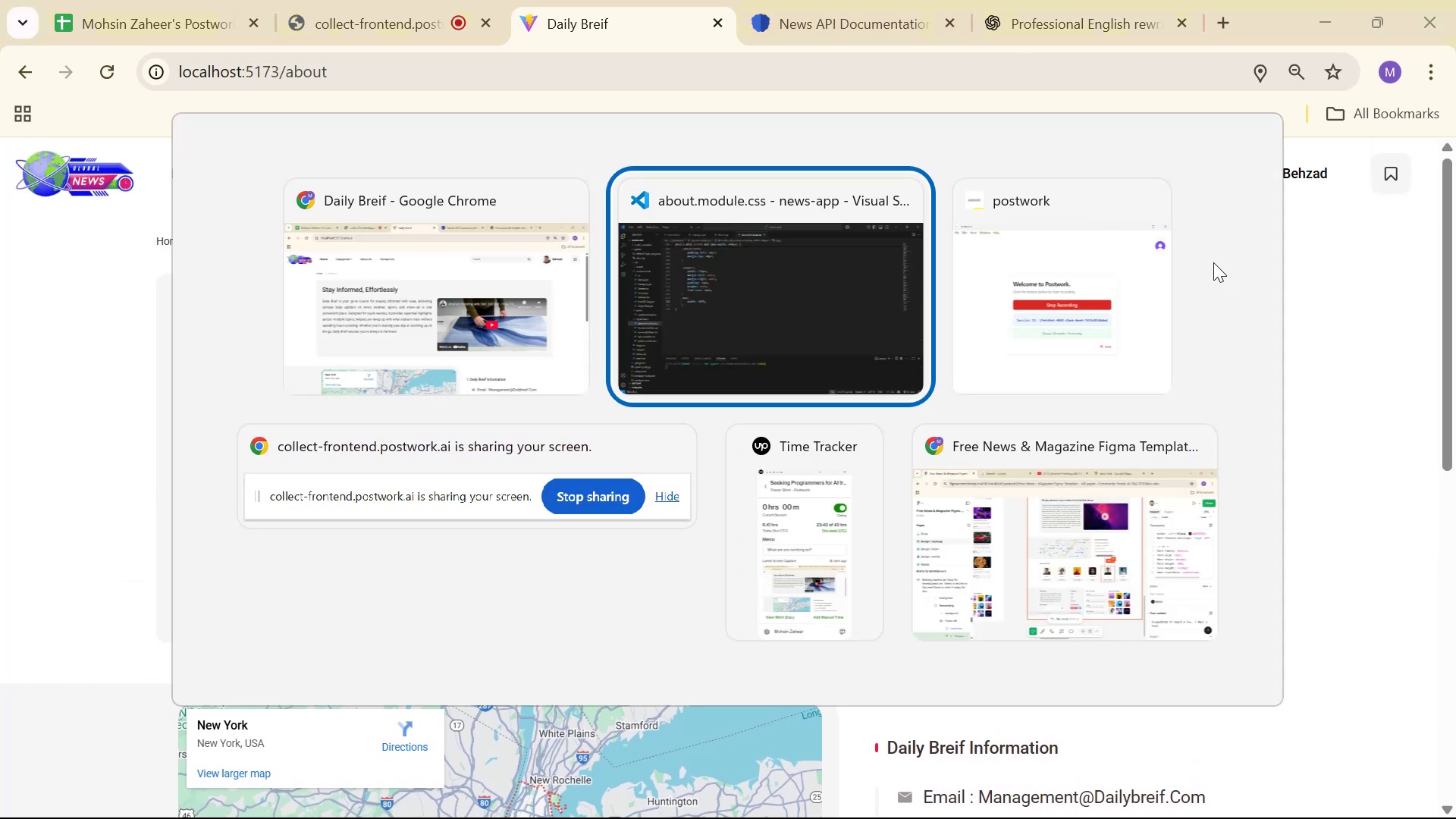 
key(Alt+Tab)
 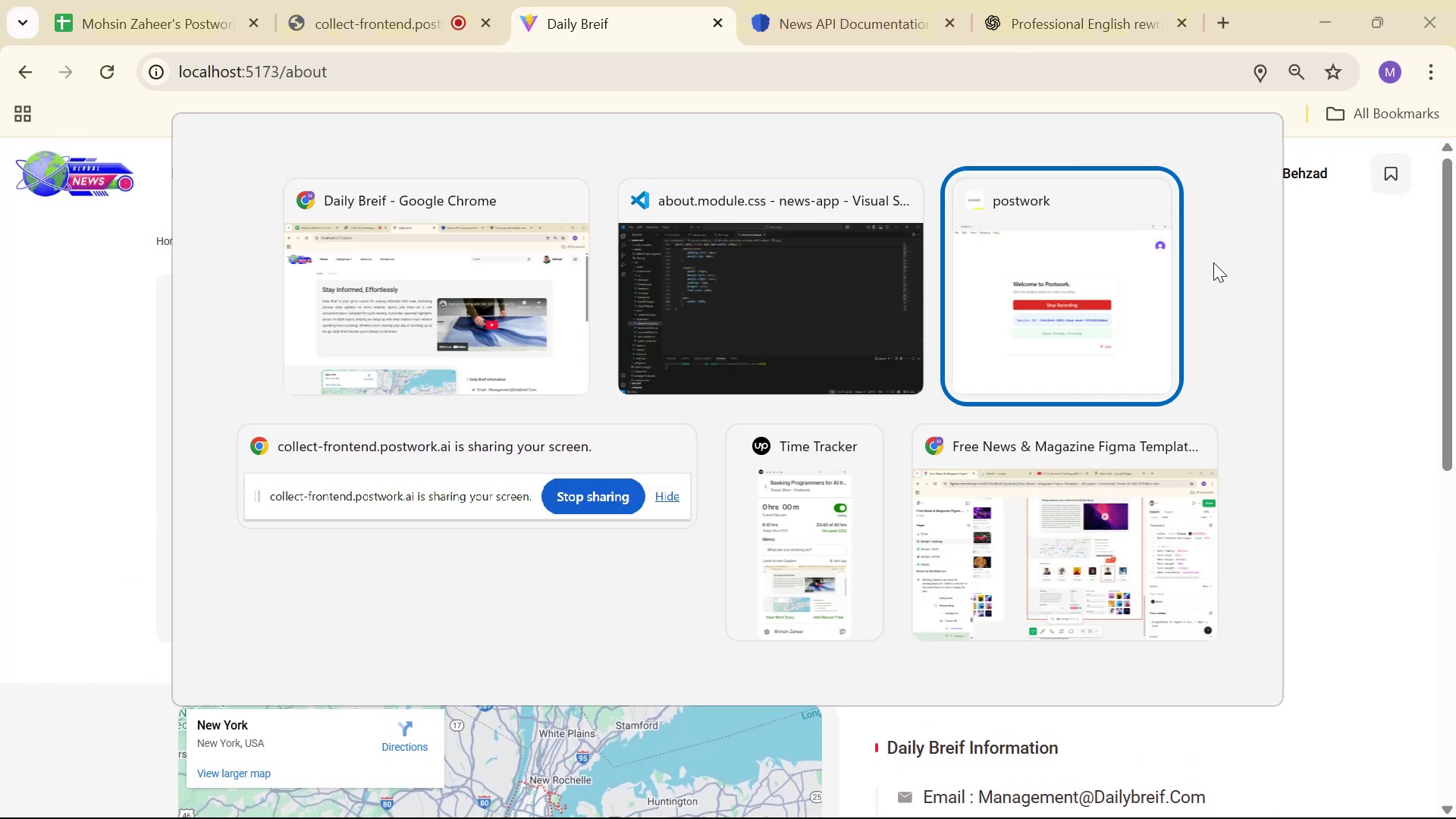 
key(Alt+Tab)
 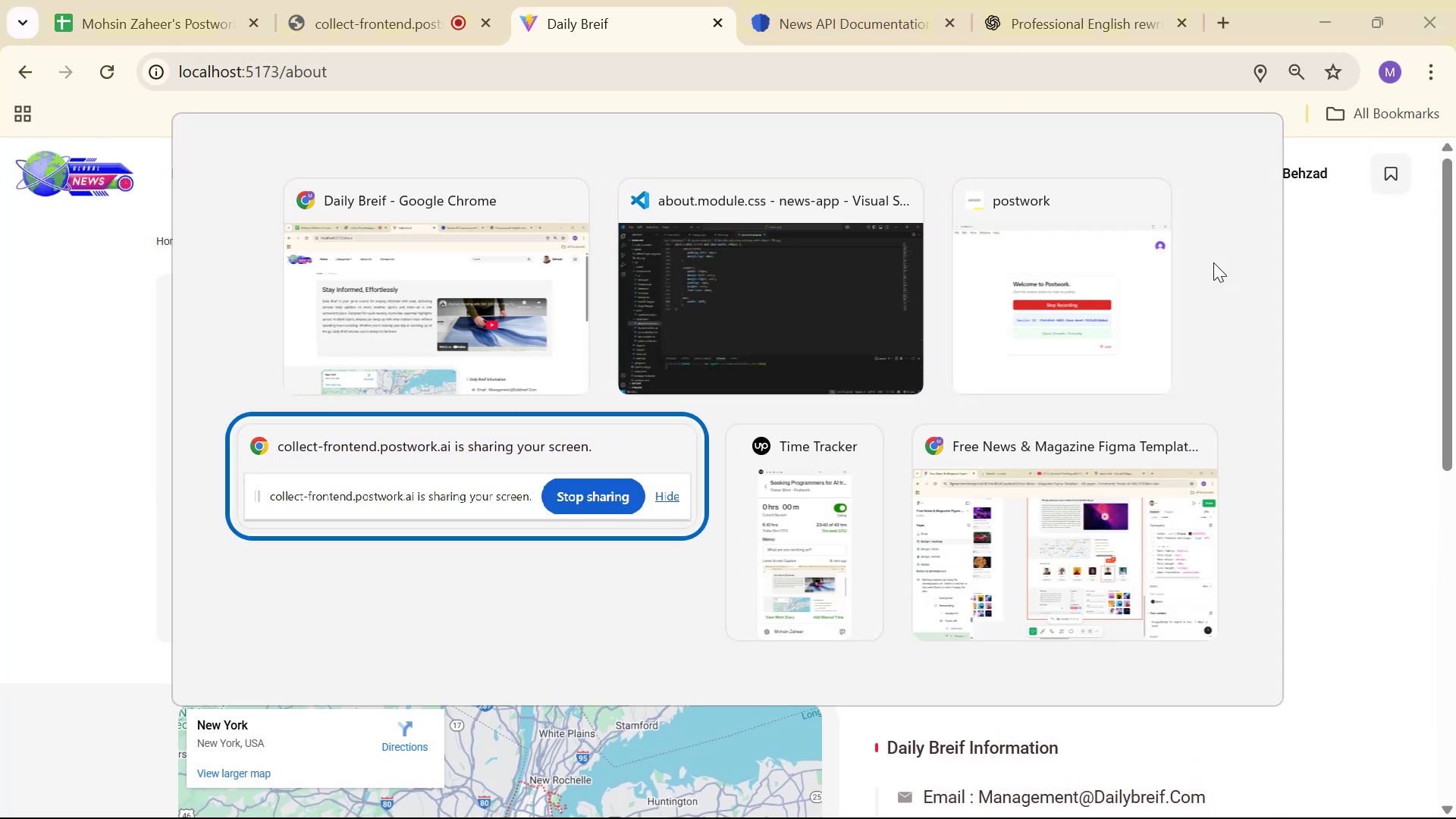 
key(Alt+Tab)
 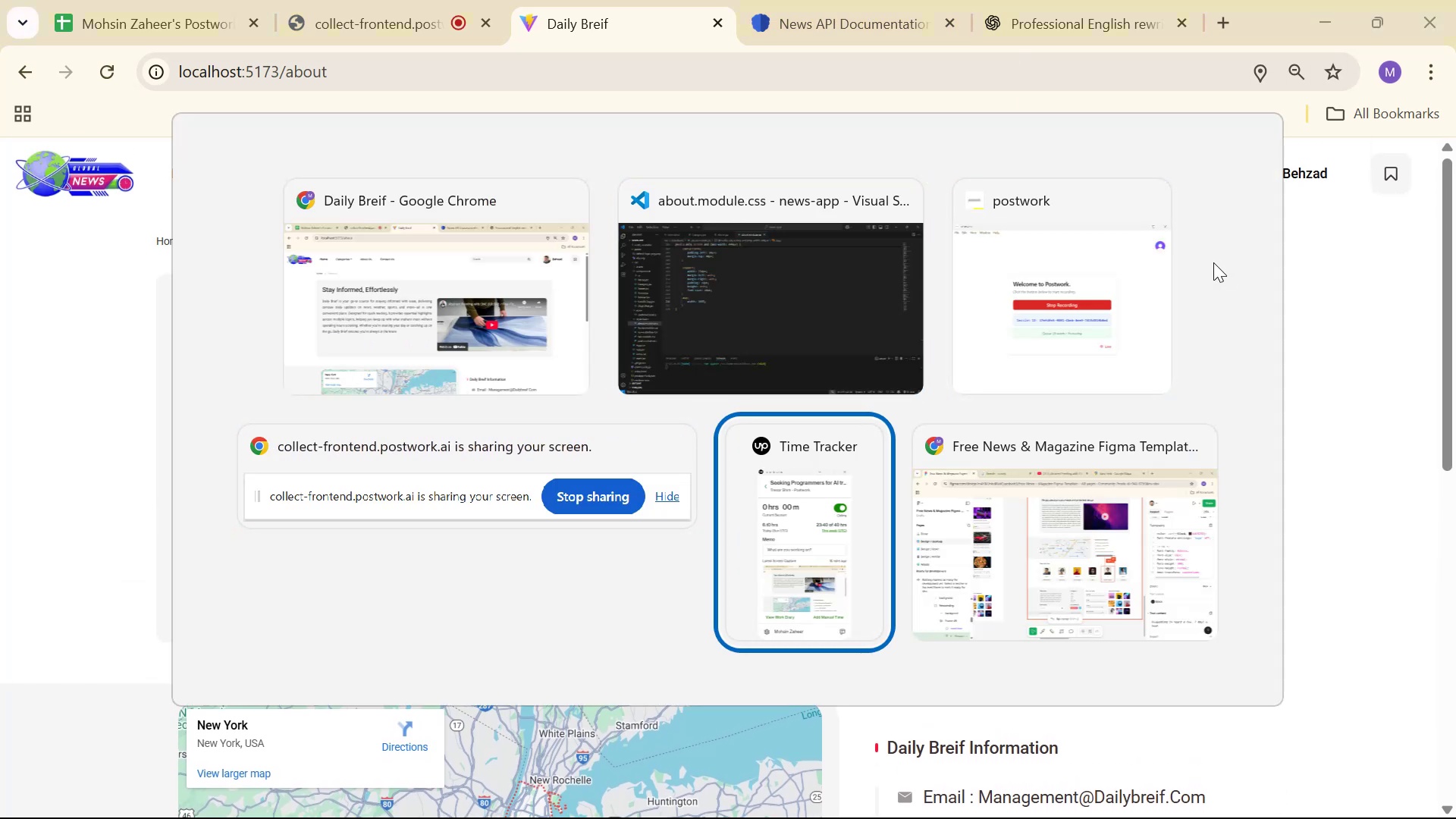 
key(Alt+Tab)
 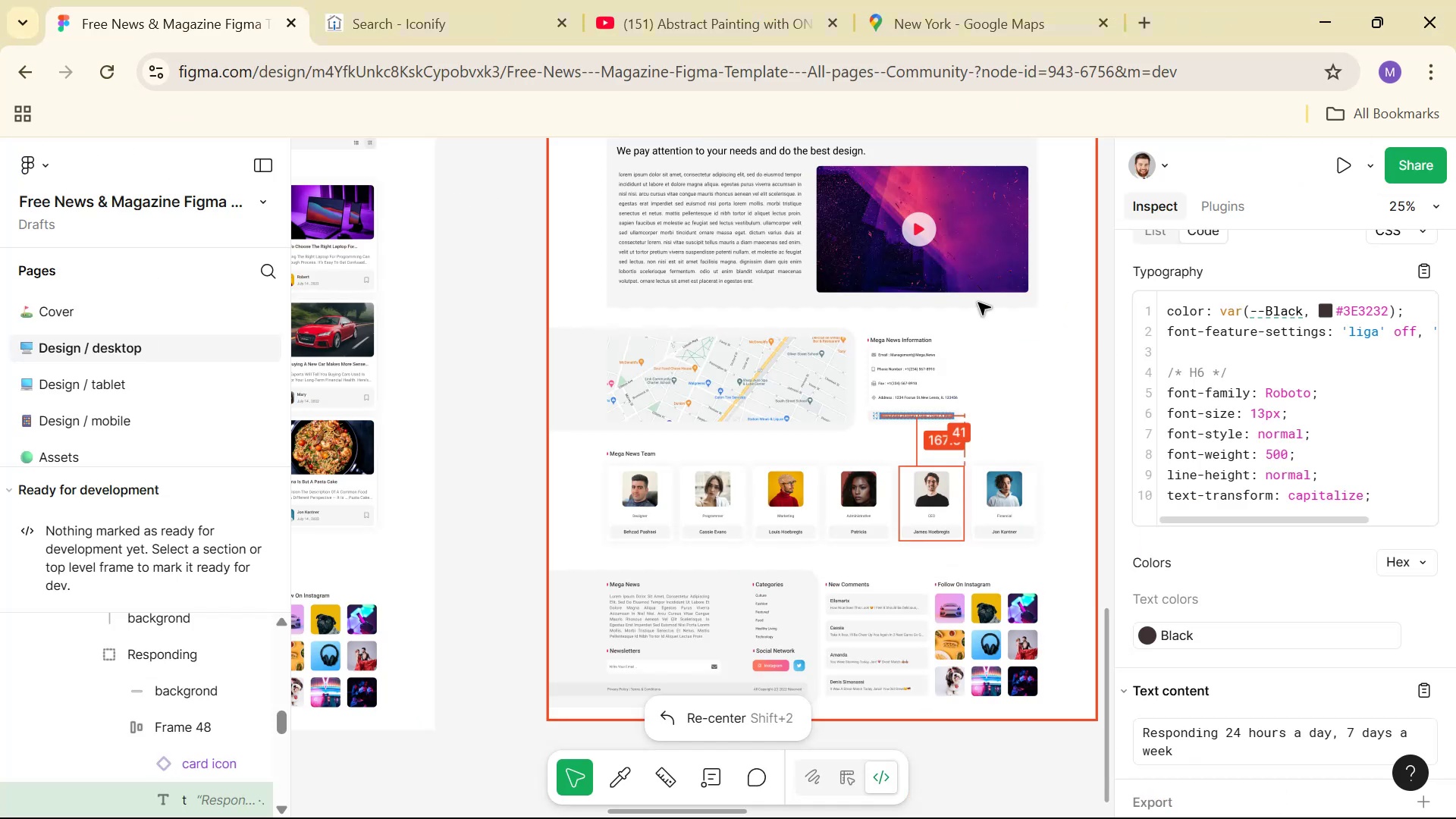 
hold_key(key=ControlLeft, duration=0.73)
scroll: coordinate [804, 308], scroll_direction: down, amount: 12.0
 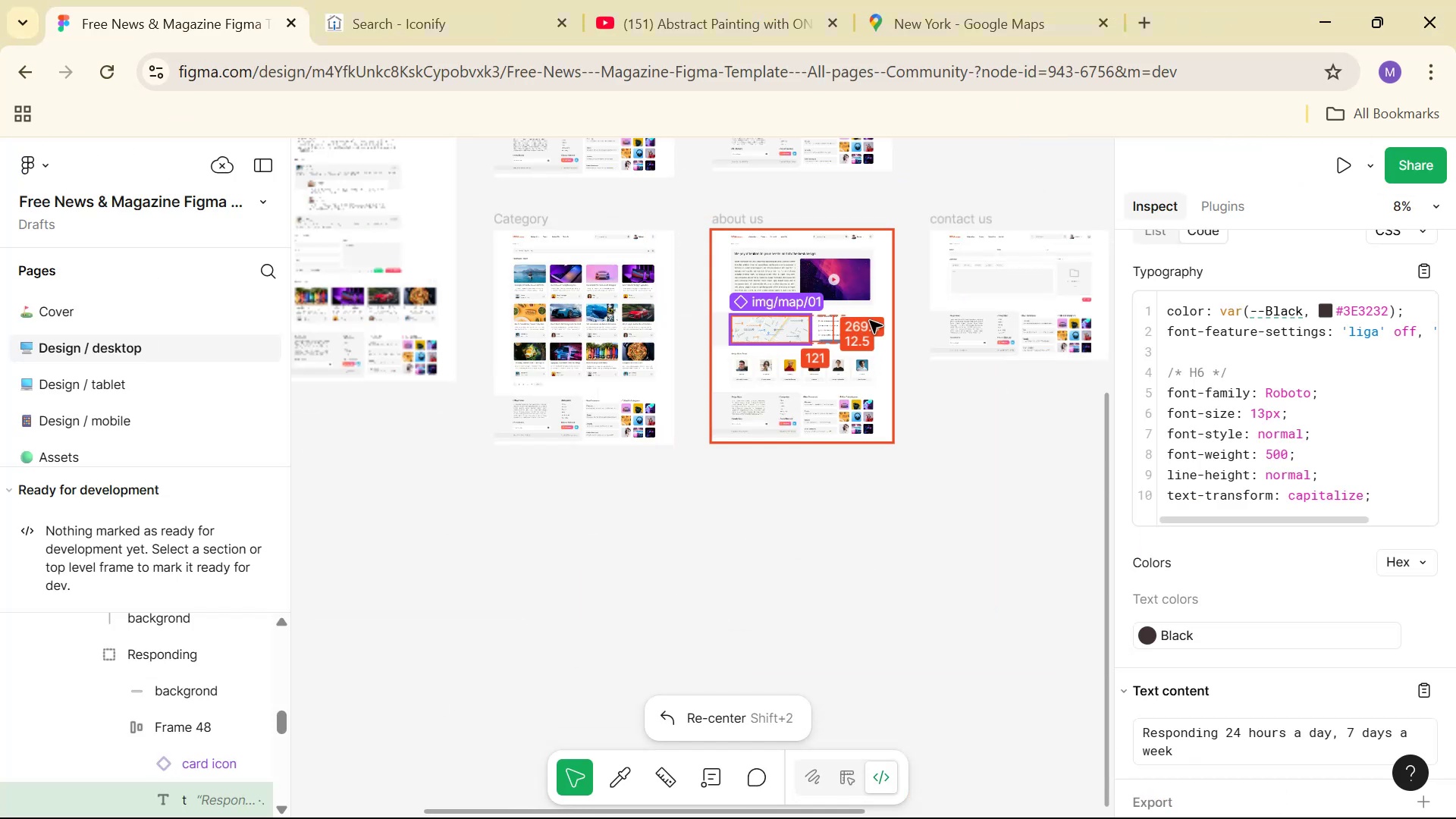 
hold_key(key=Space, duration=1.47)
 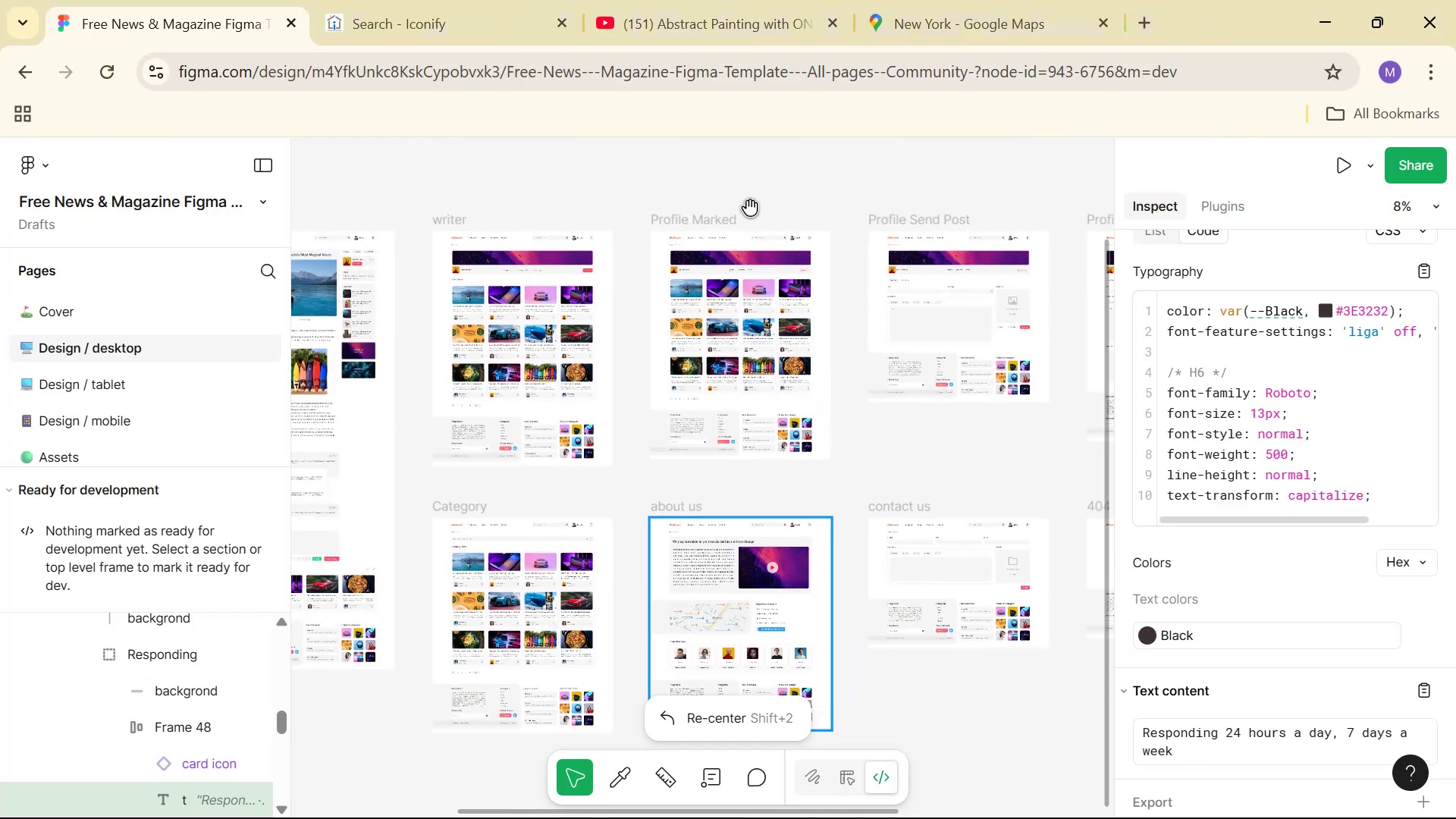 
left_click_drag(start_coordinate=[934, 336], to_coordinate=[873, 624])
 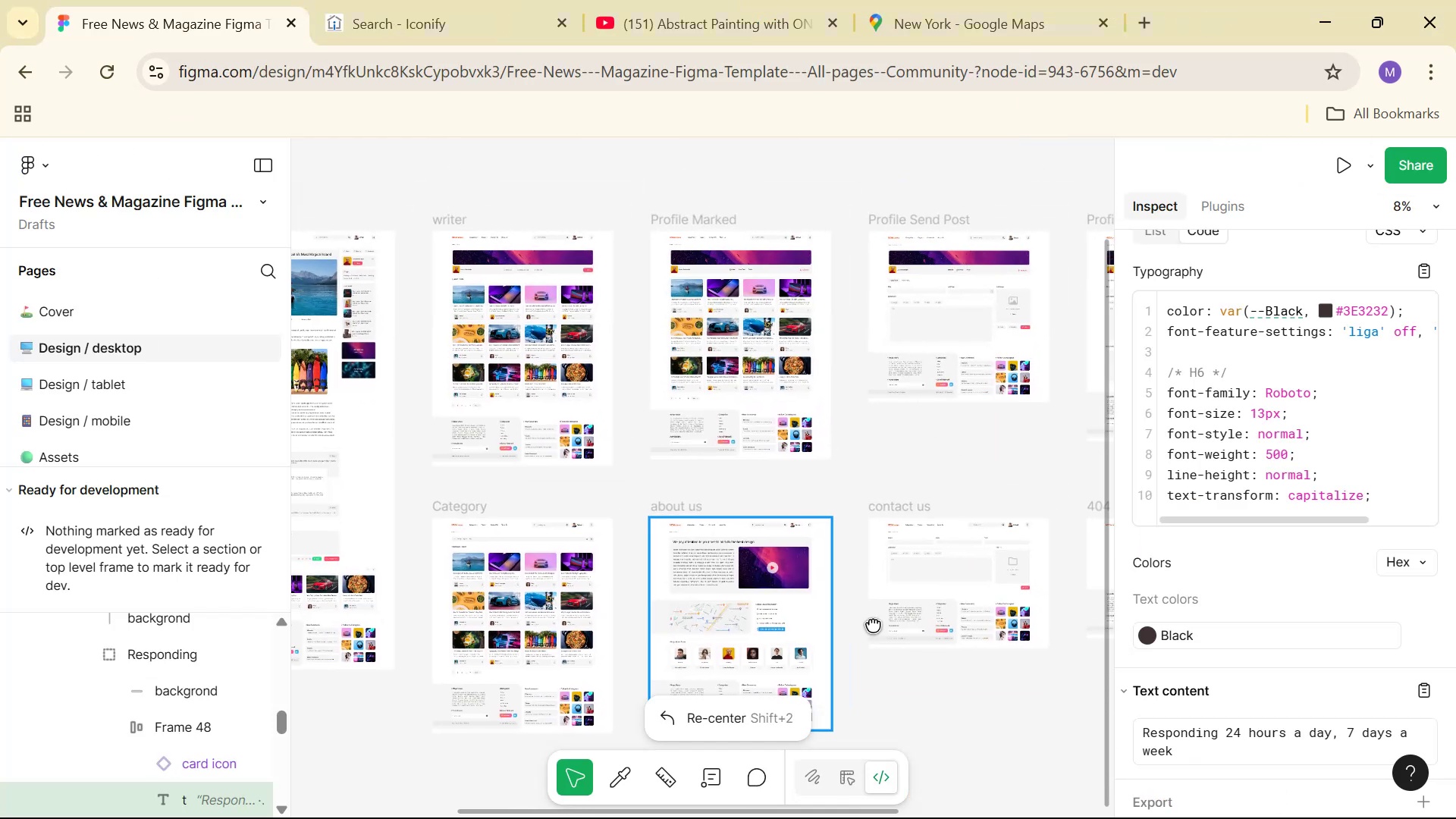 
left_click([873, 624])
 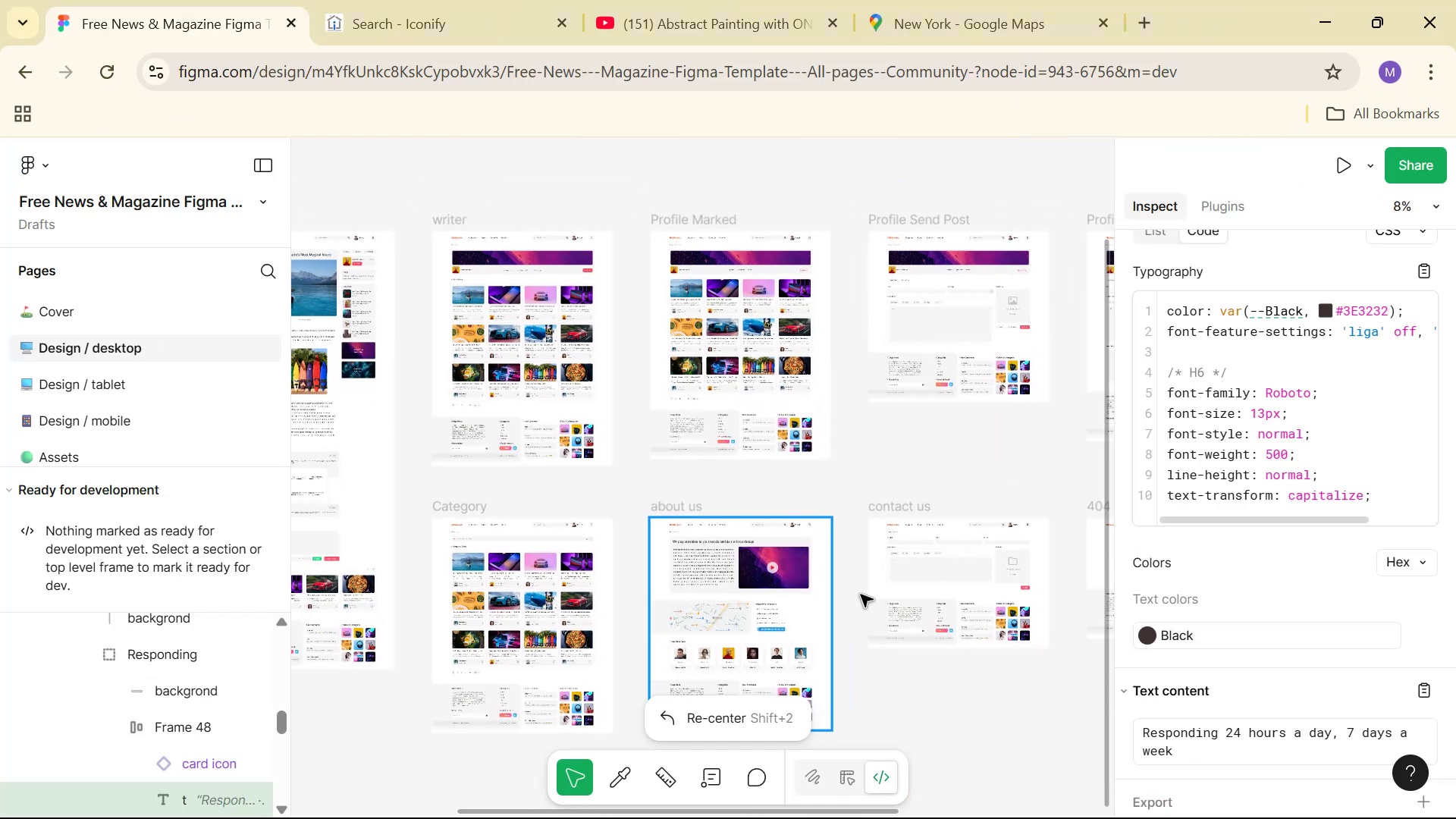 
hold_key(key=ControlLeft, duration=0.9)
scroll: coordinate [770, 213], scroll_direction: up, amount: 9.0
 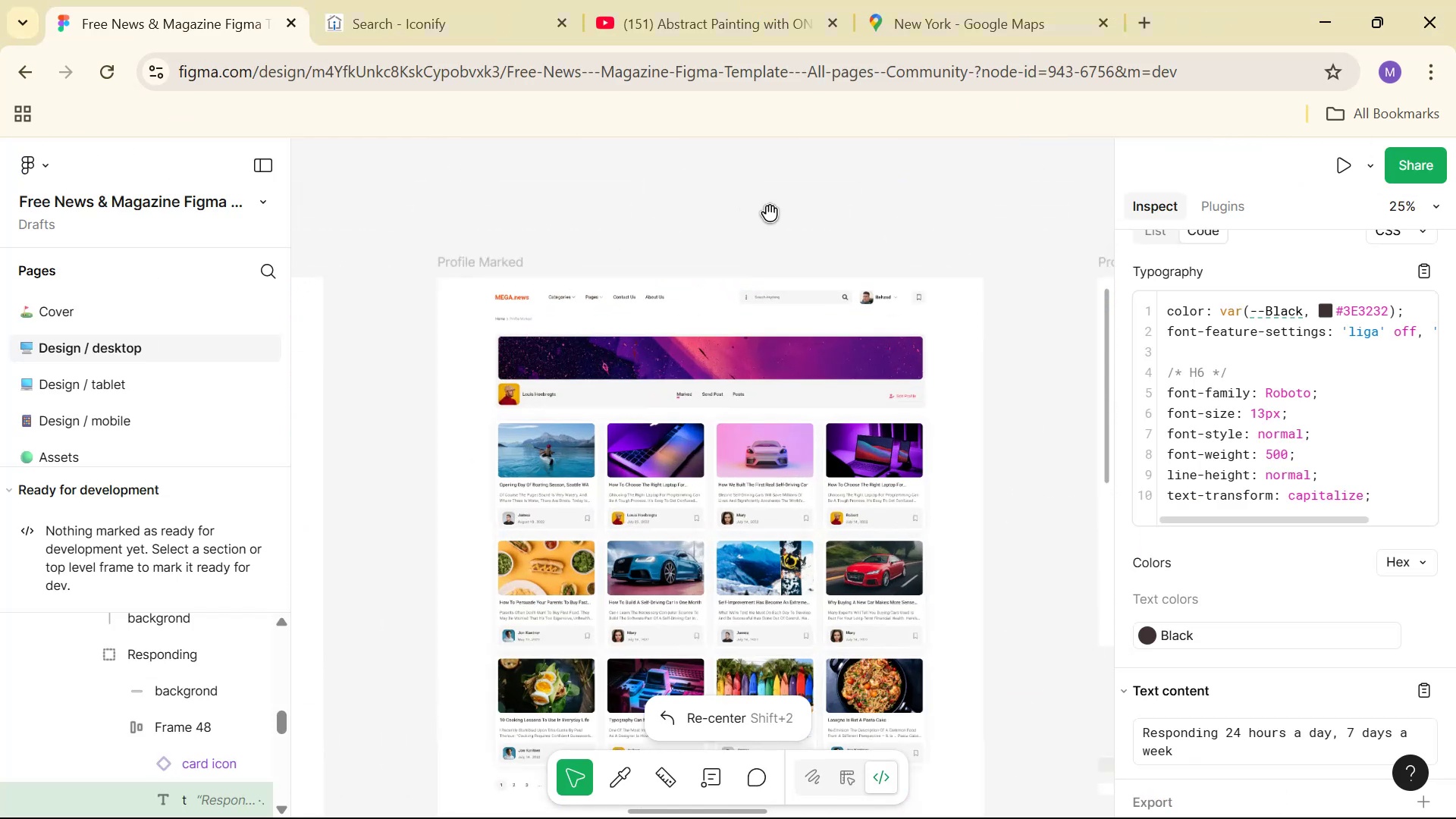 
hold_key(key=Space, duration=0.92)
 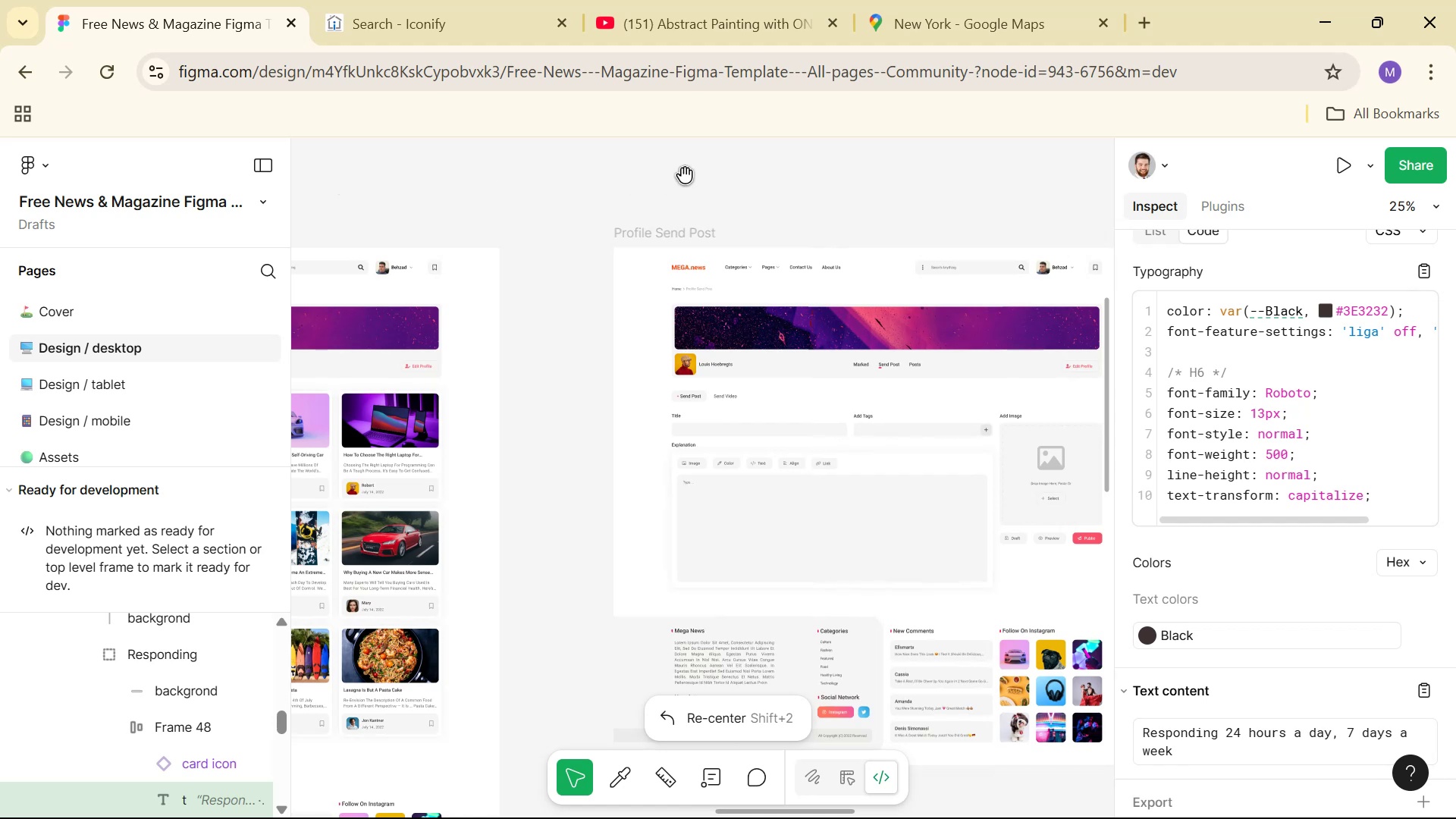 
left_click_drag(start_coordinate=[829, 213], to_coordinate=[344, 184])
 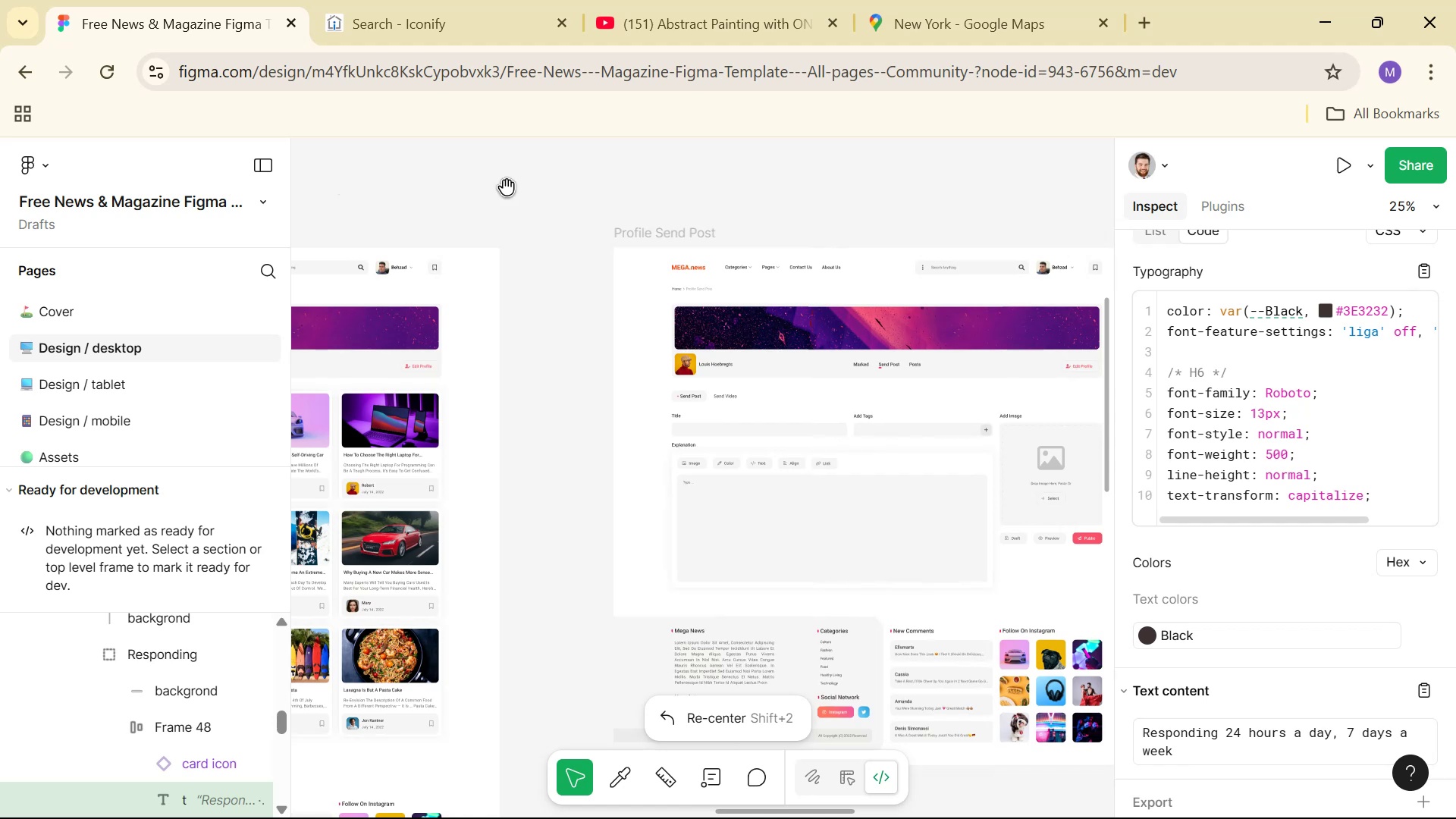 
hold_key(key=Space, duration=1.02)
 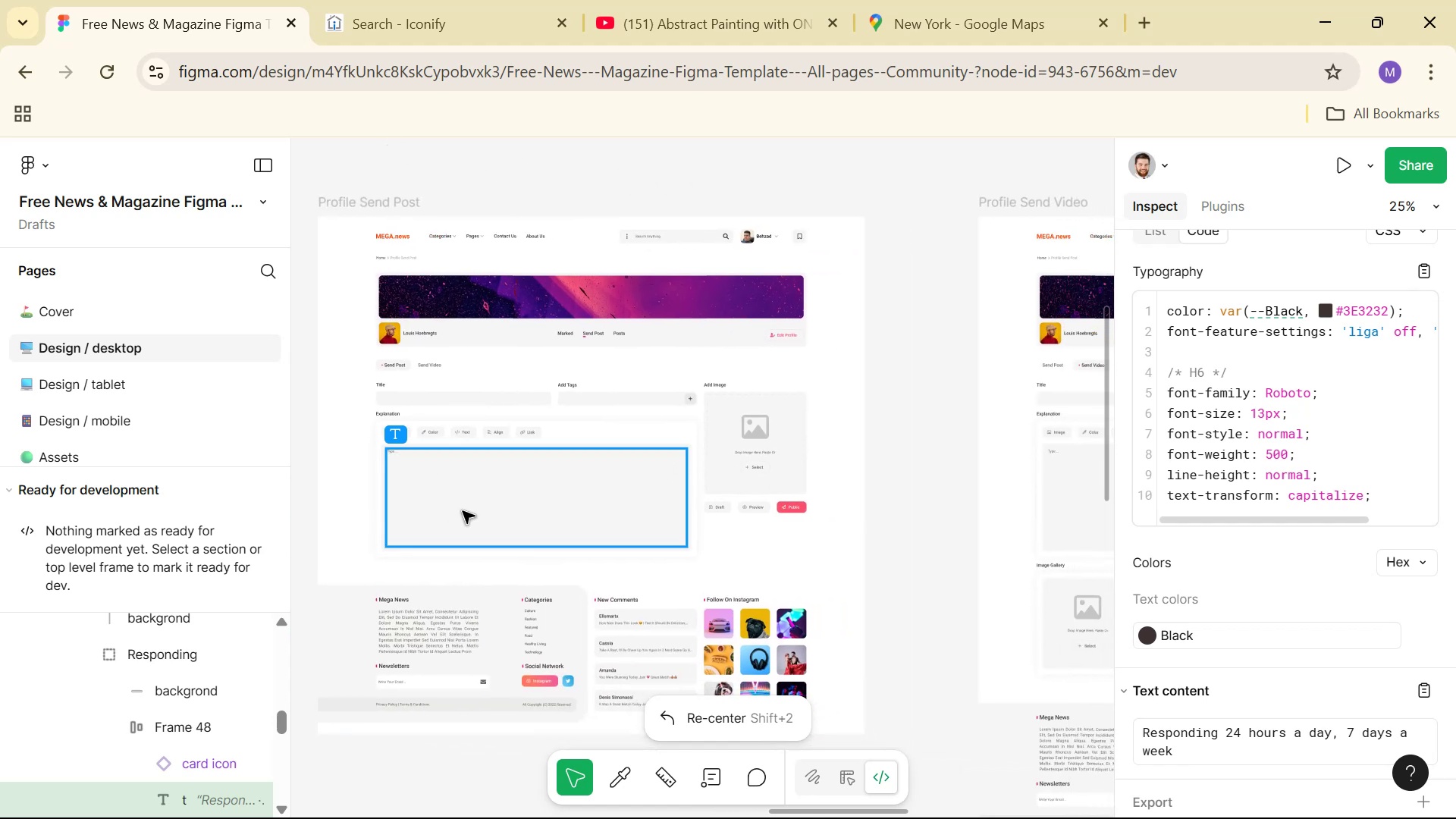 
left_click_drag(start_coordinate=[685, 175], to_coordinate=[390, 145])
 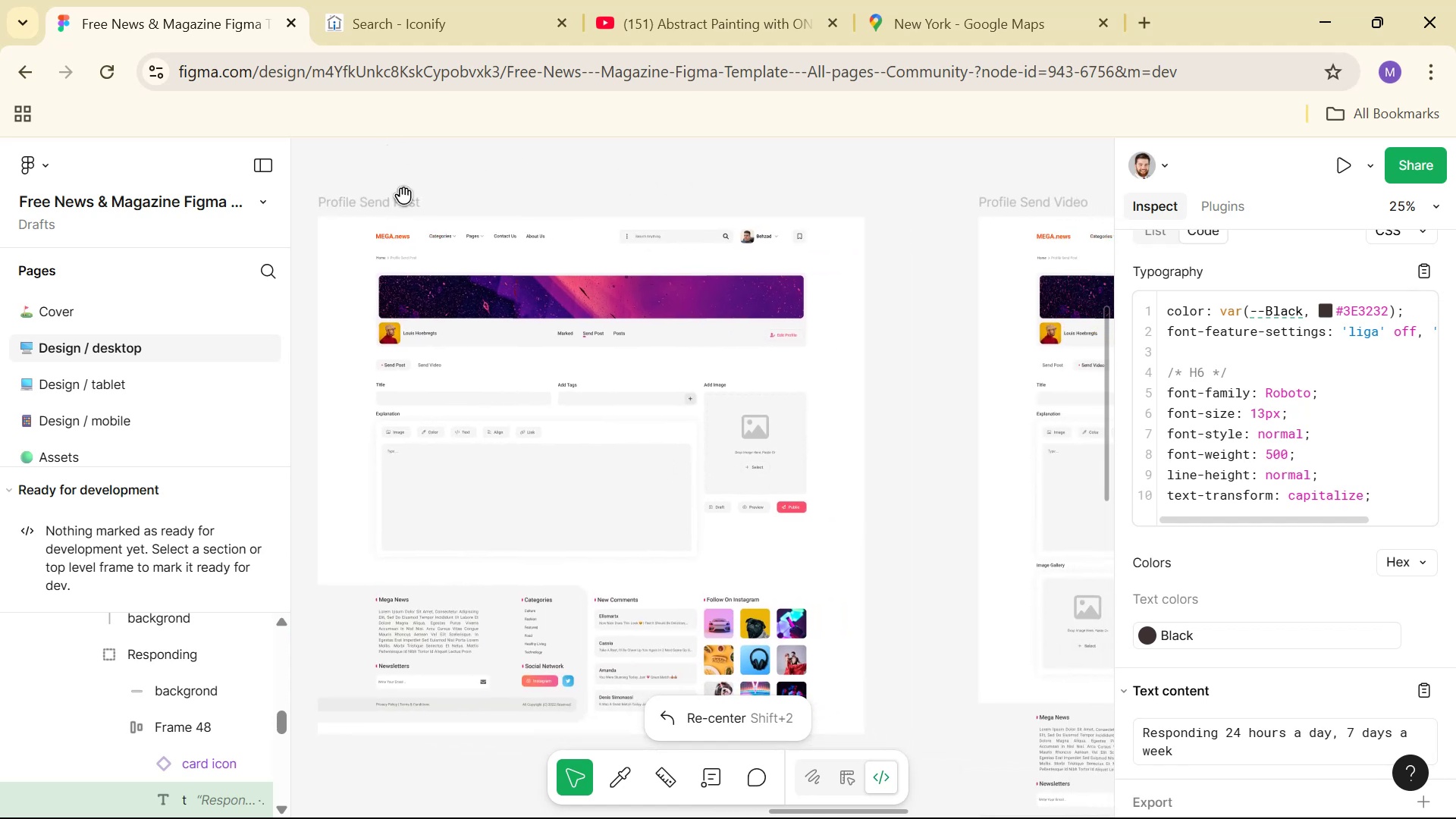 
hold_key(key=ControlLeft, duration=1.53)
scroll: coordinate [482, 502], scroll_direction: up, amount: 10.0
 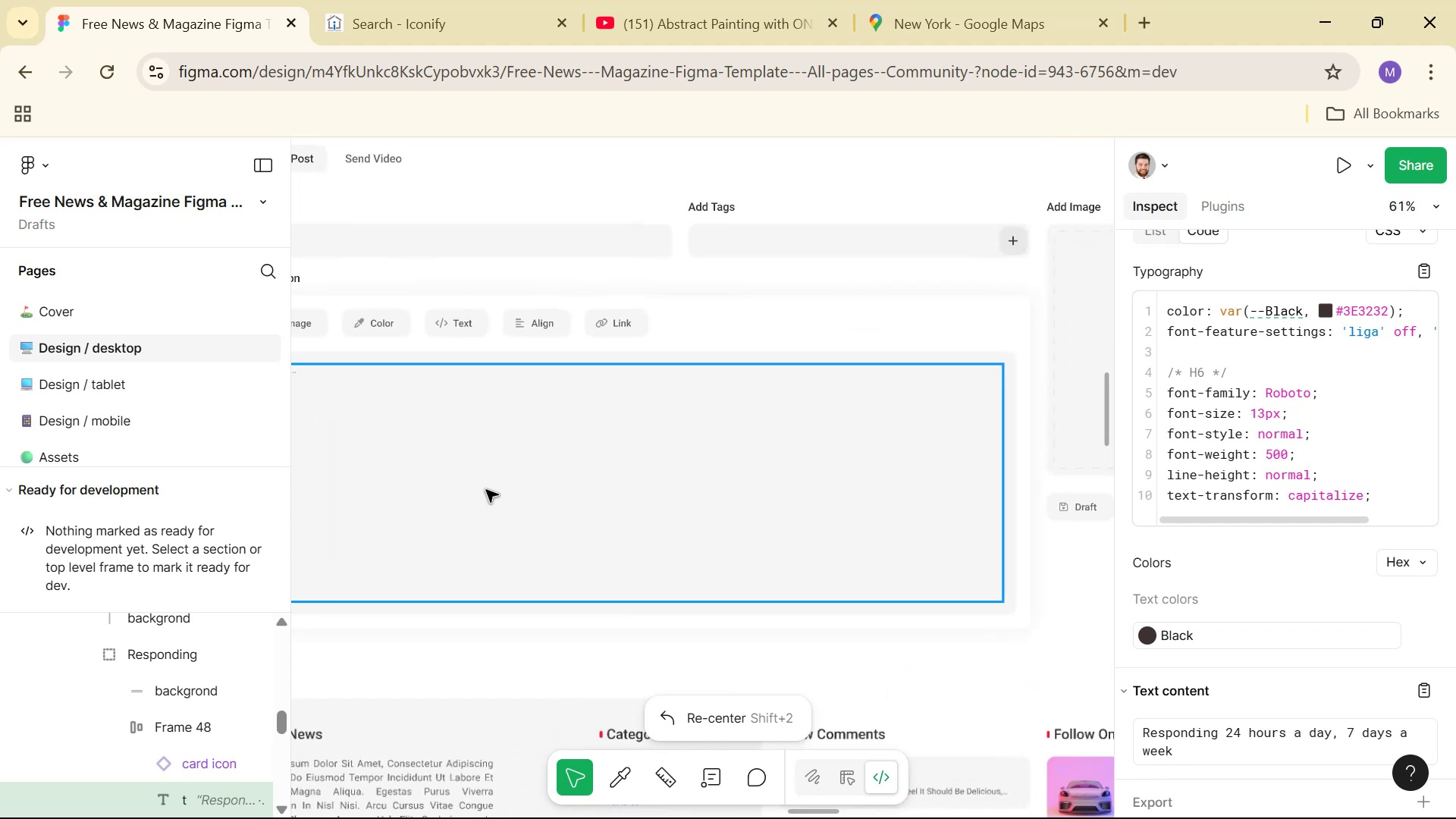 
scroll: coordinate [511, 468], scroll_direction: down, amount: 5.0
 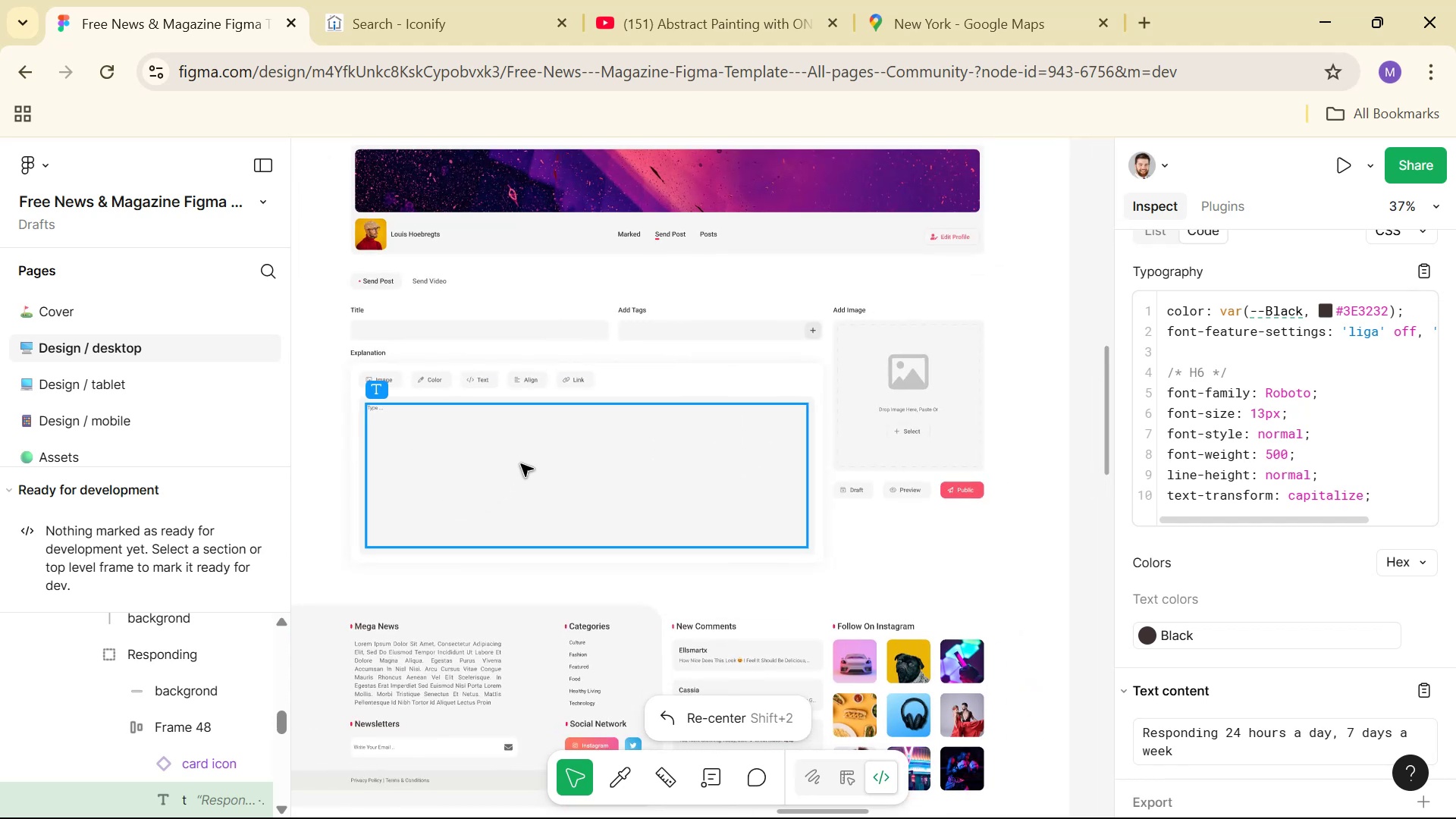 
hold_key(key=ControlLeft, duration=1.52)
 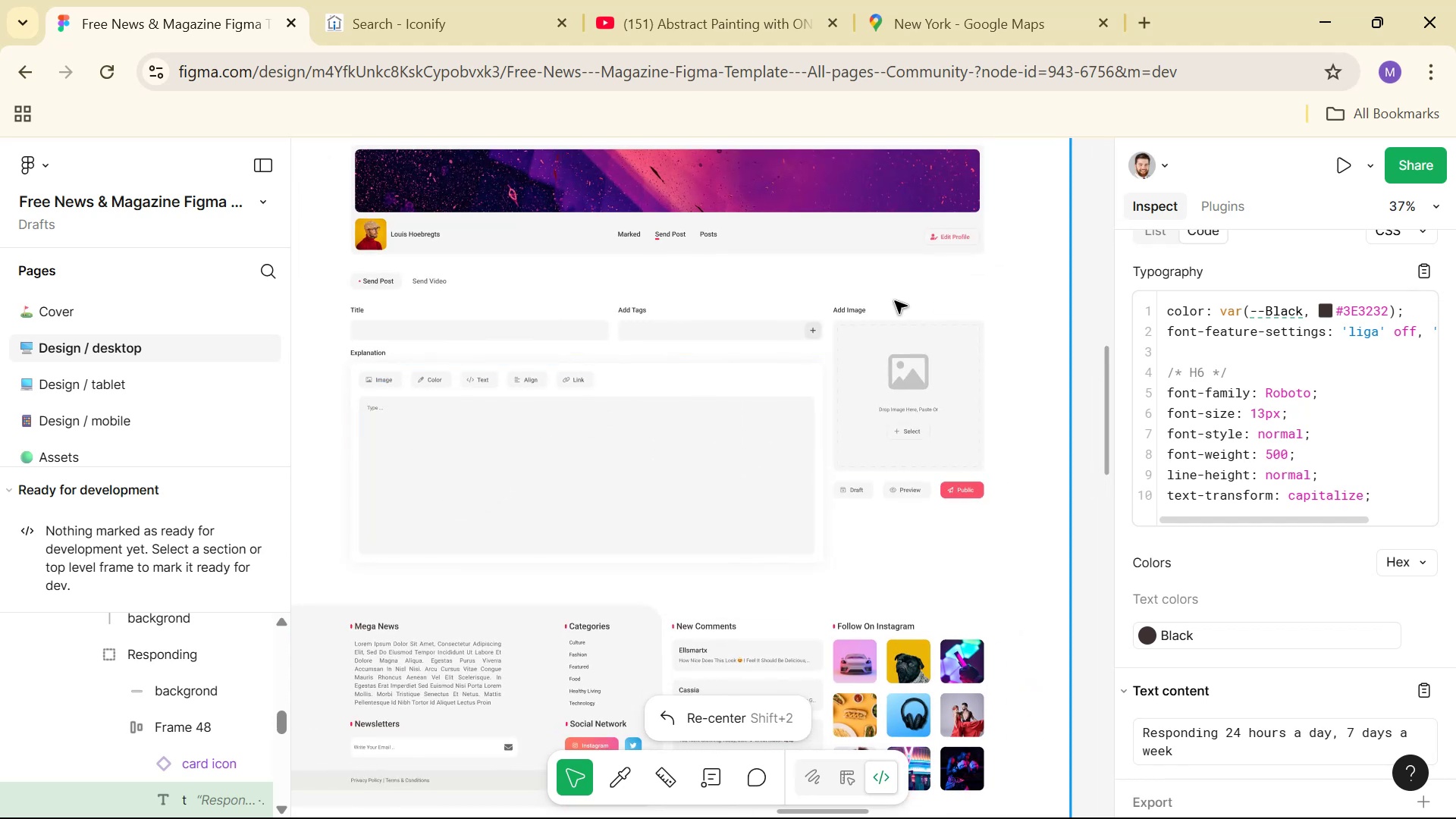 
hold_key(key=ControlLeft, duration=1.52)
scroll: coordinate [904, 297], scroll_direction: down, amount: 7.0
 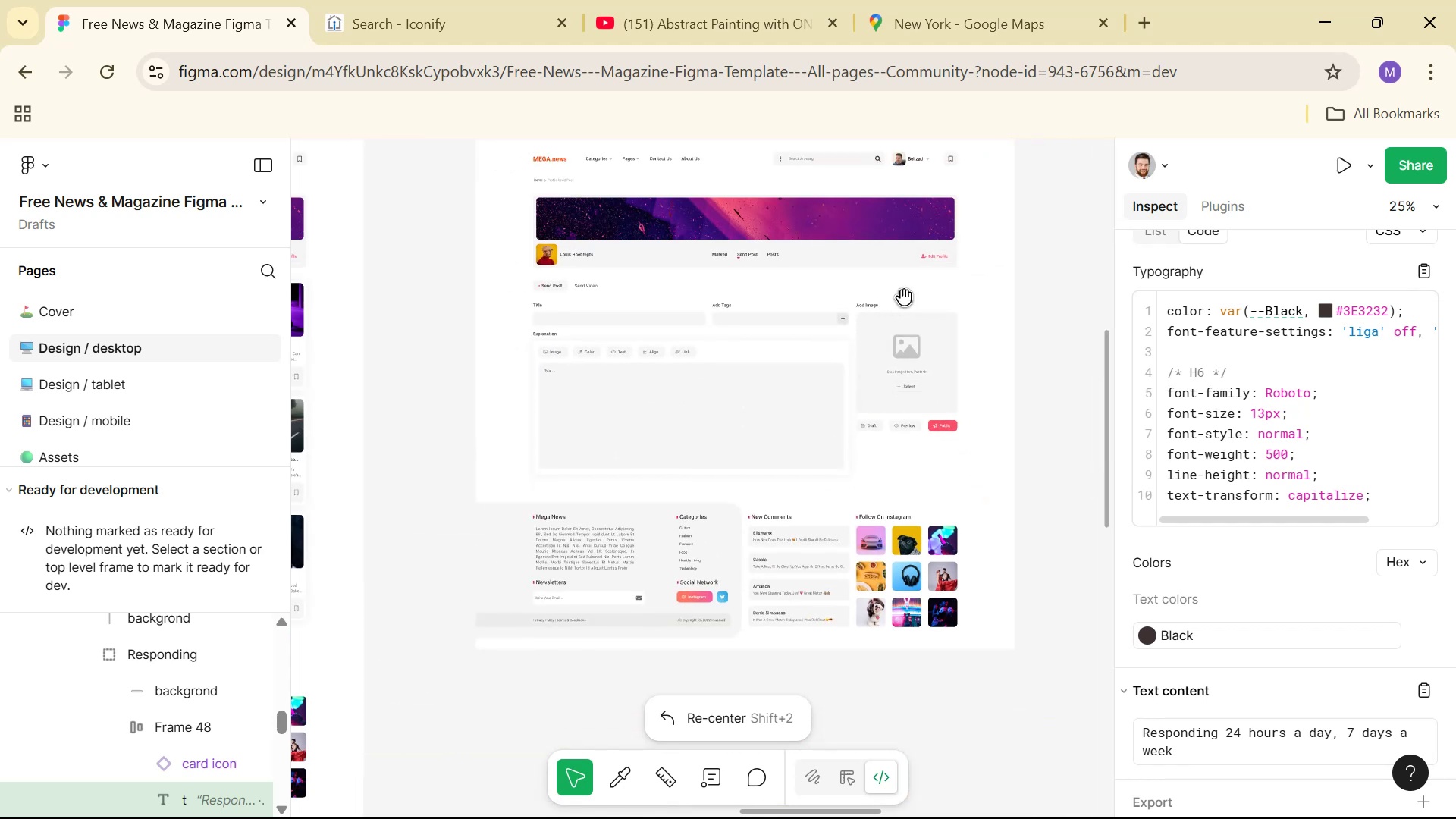 
hold_key(key=ControlLeft, duration=1.15)
scroll: coordinate [902, 293], scroll_direction: down, amount: 6.0
 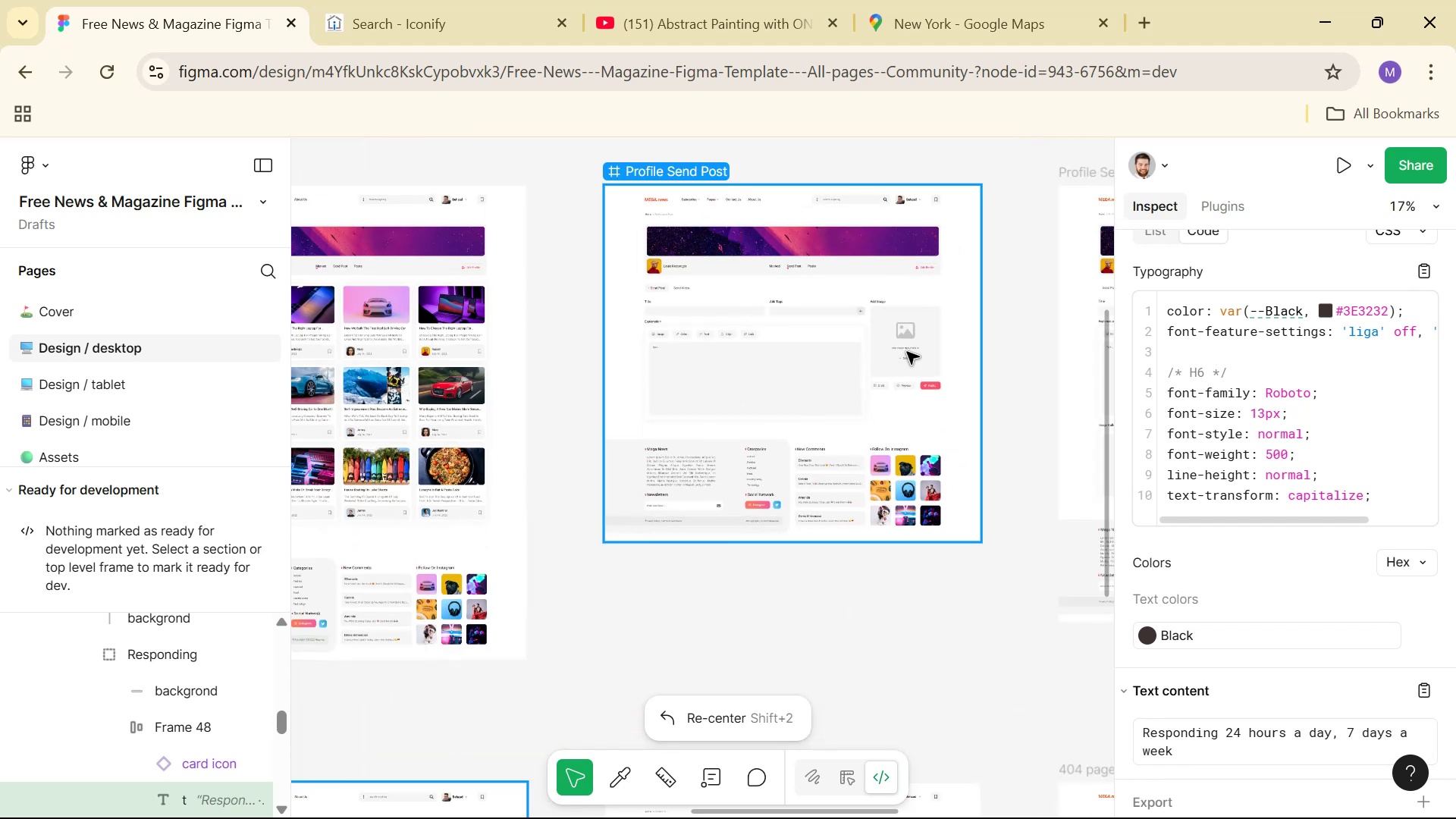 
hold_key(key=Space, duration=0.67)
 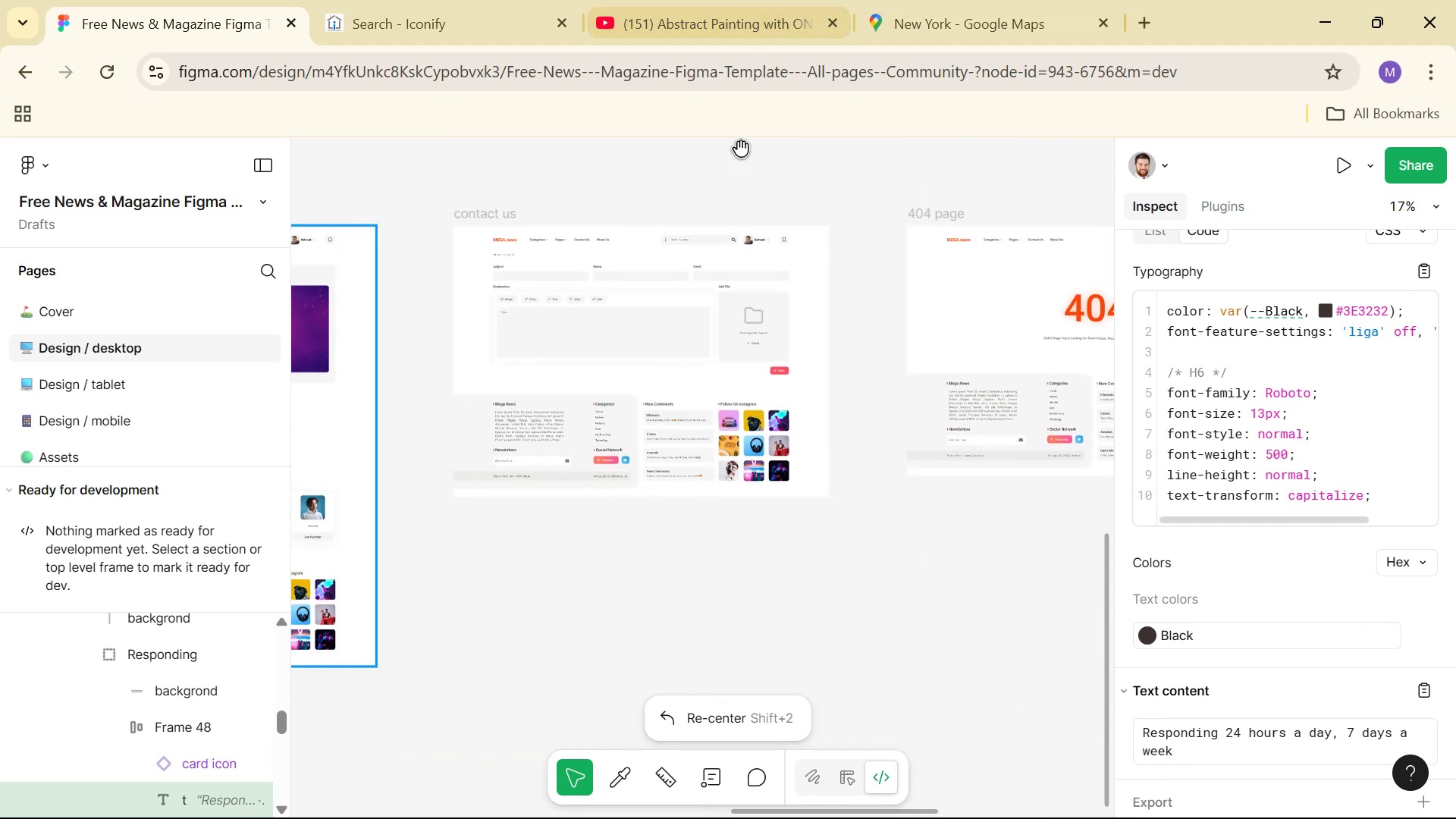 
left_click_drag(start_coordinate=[914, 579], to_coordinate=[763, 22])
 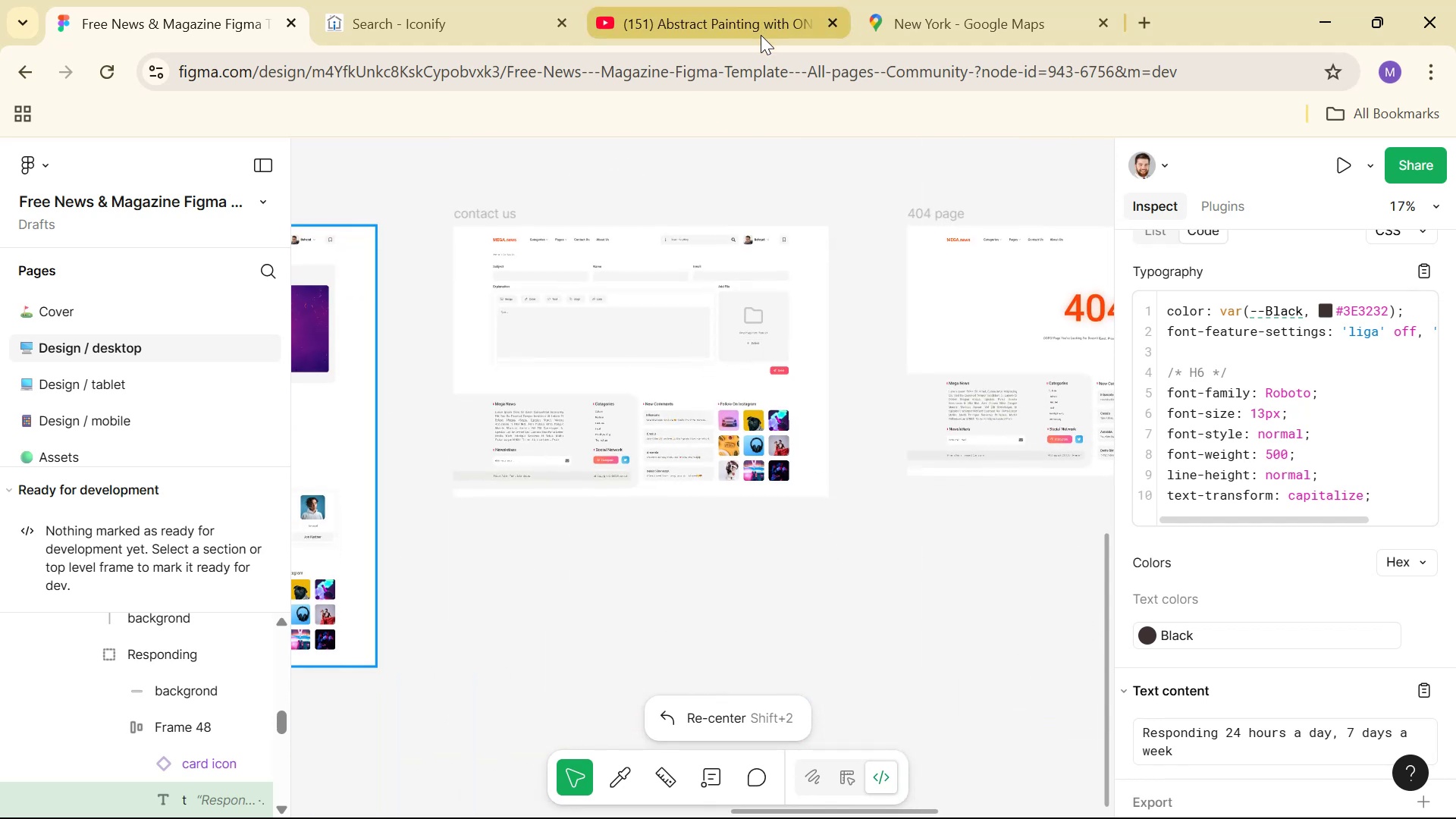 
hold_key(key=ControlLeft, duration=0.85)
scroll: coordinate [737, 208], scroll_direction: down, amount: 8.0
 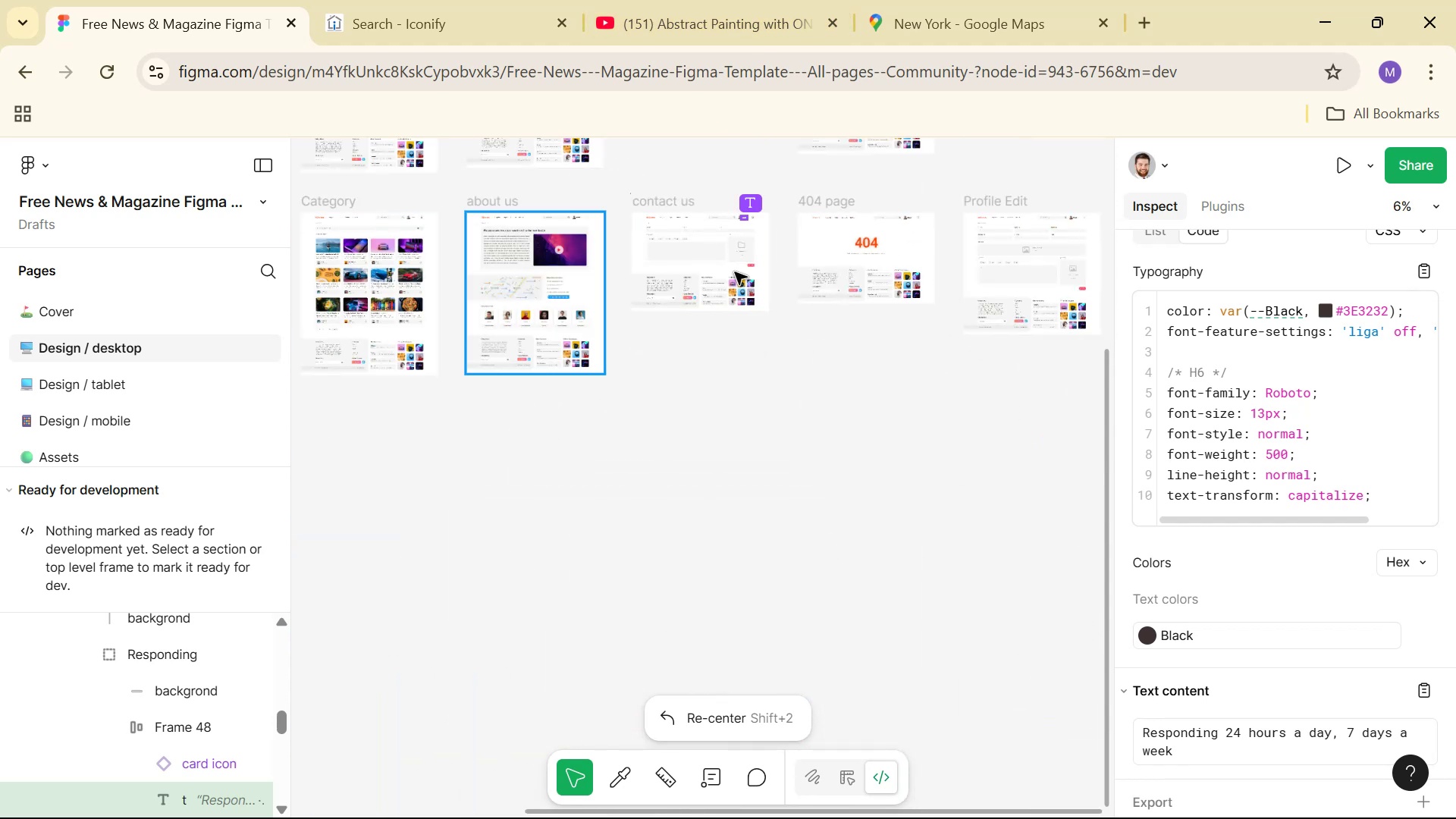 
hold_key(key=ControlLeft, duration=1.15)
scroll: coordinate [713, 253], scroll_direction: up, amount: 18.0
 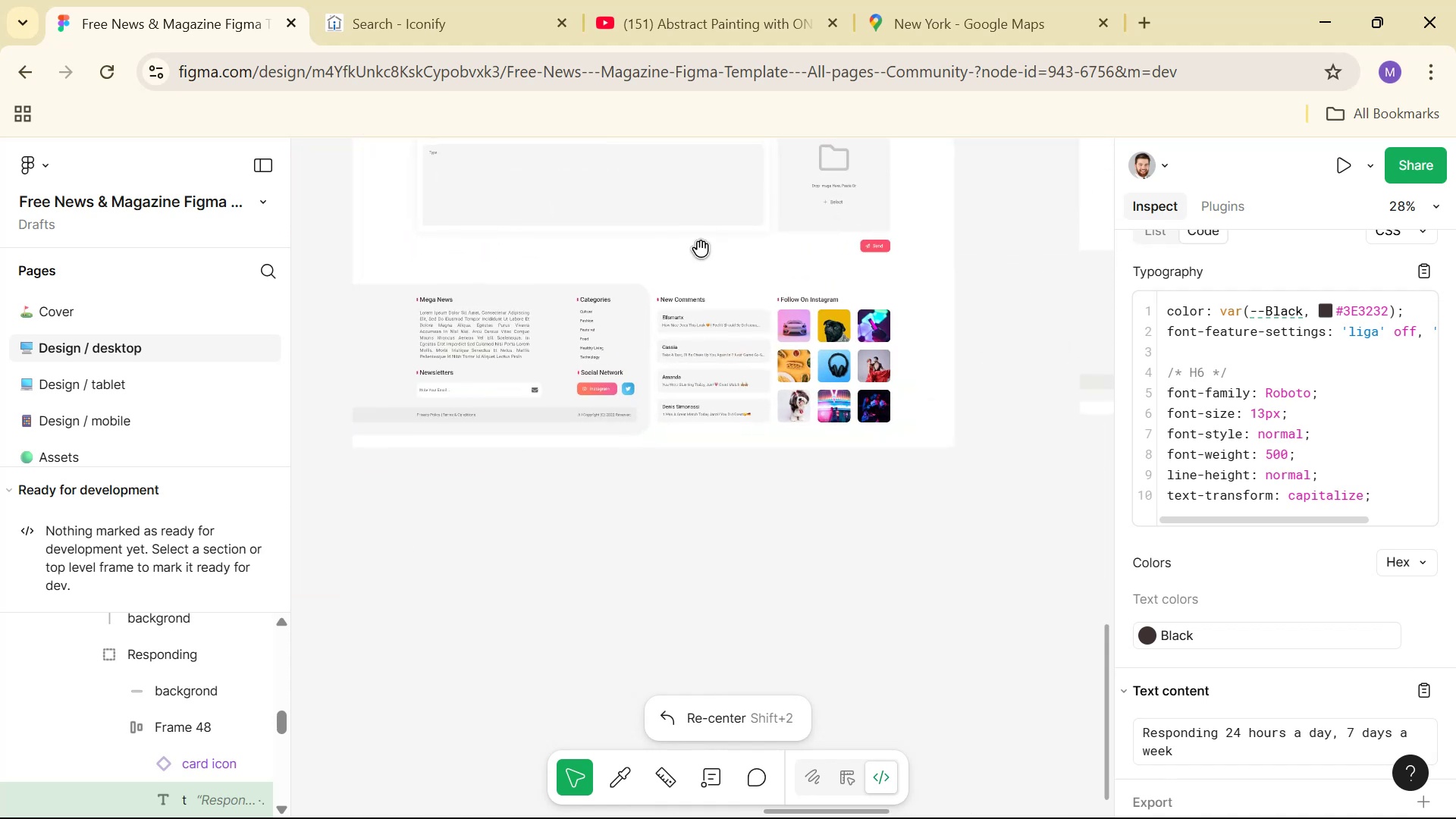 
hold_key(key=Space, duration=0.35)
 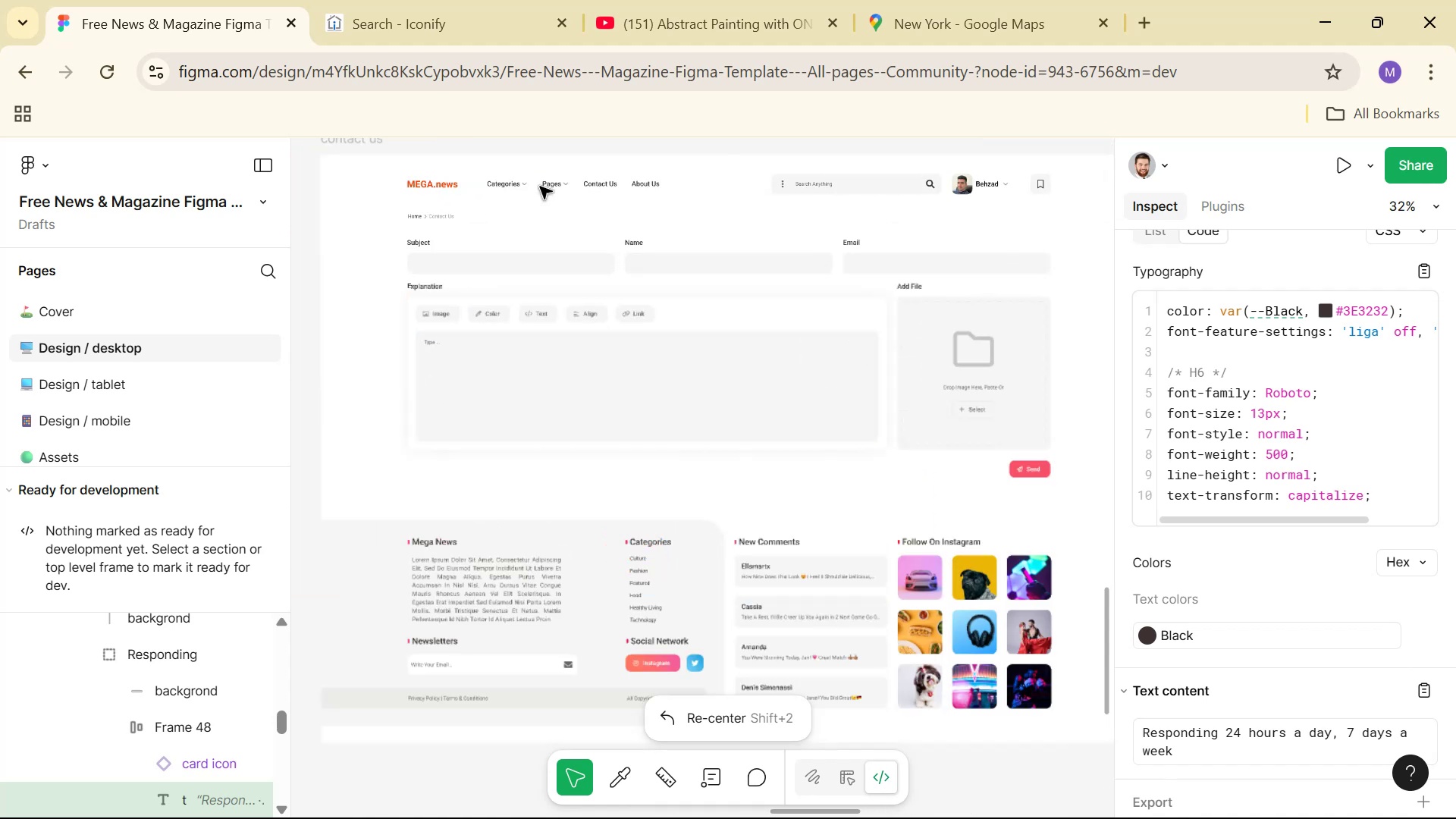 
left_click_drag(start_coordinate=[631, 234], to_coordinate=[657, 384])
 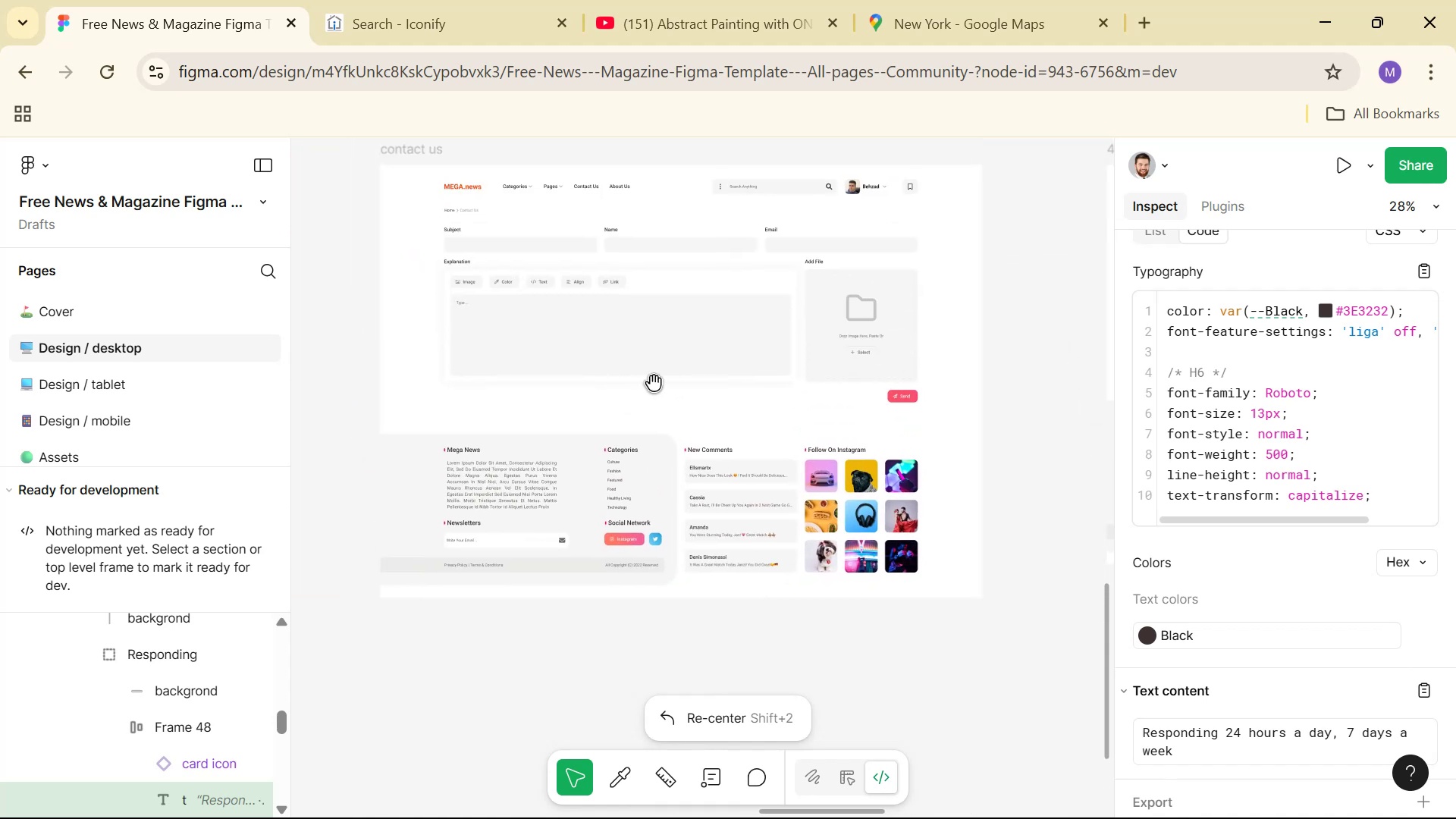 
hold_key(key=ControlLeft, duration=1.55)
scroll: coordinate [556, 211], scroll_direction: up, amount: 9.0
 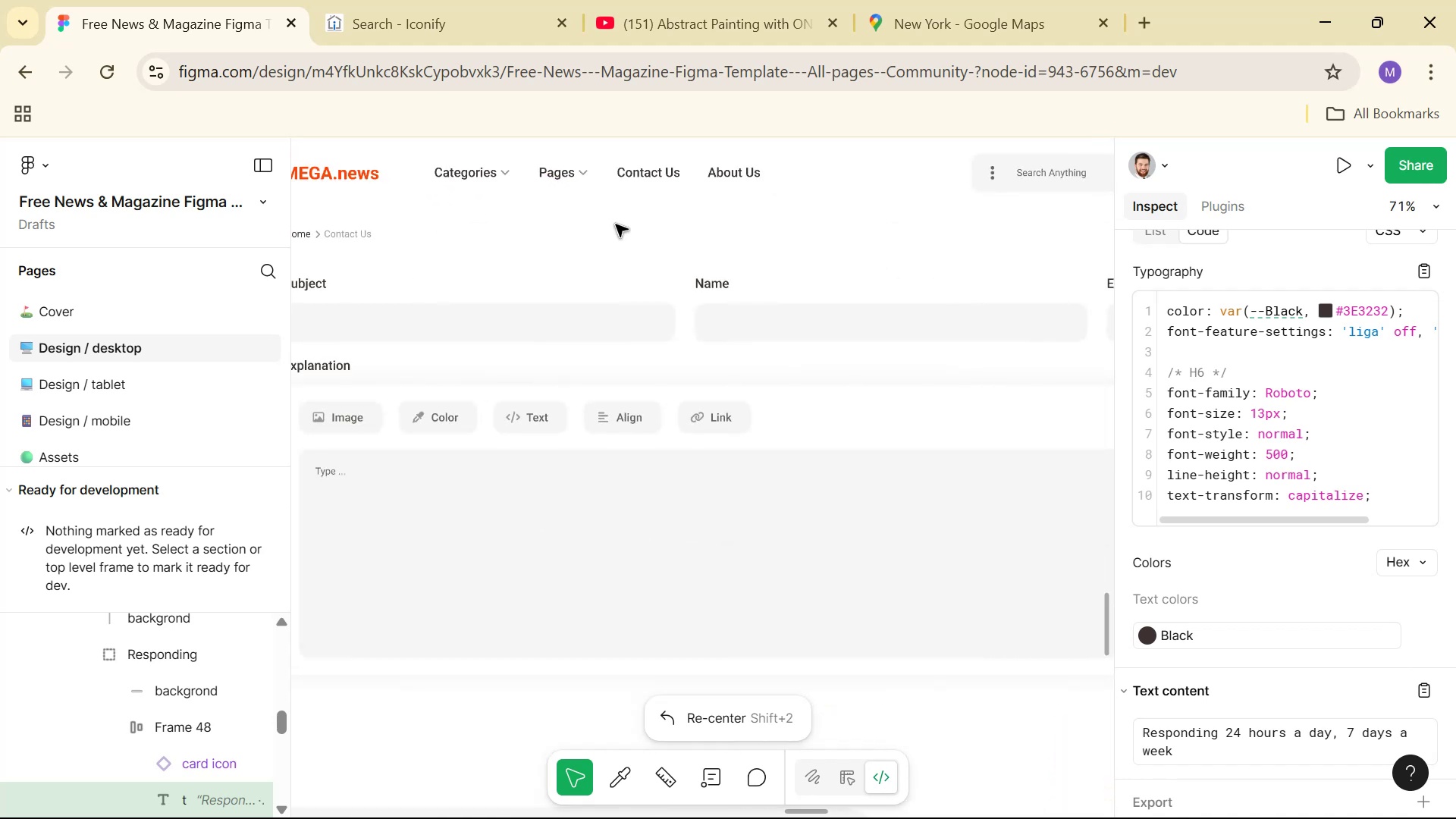 
scroll: coordinate [677, 227], scroll_direction: down, amount: 2.0
 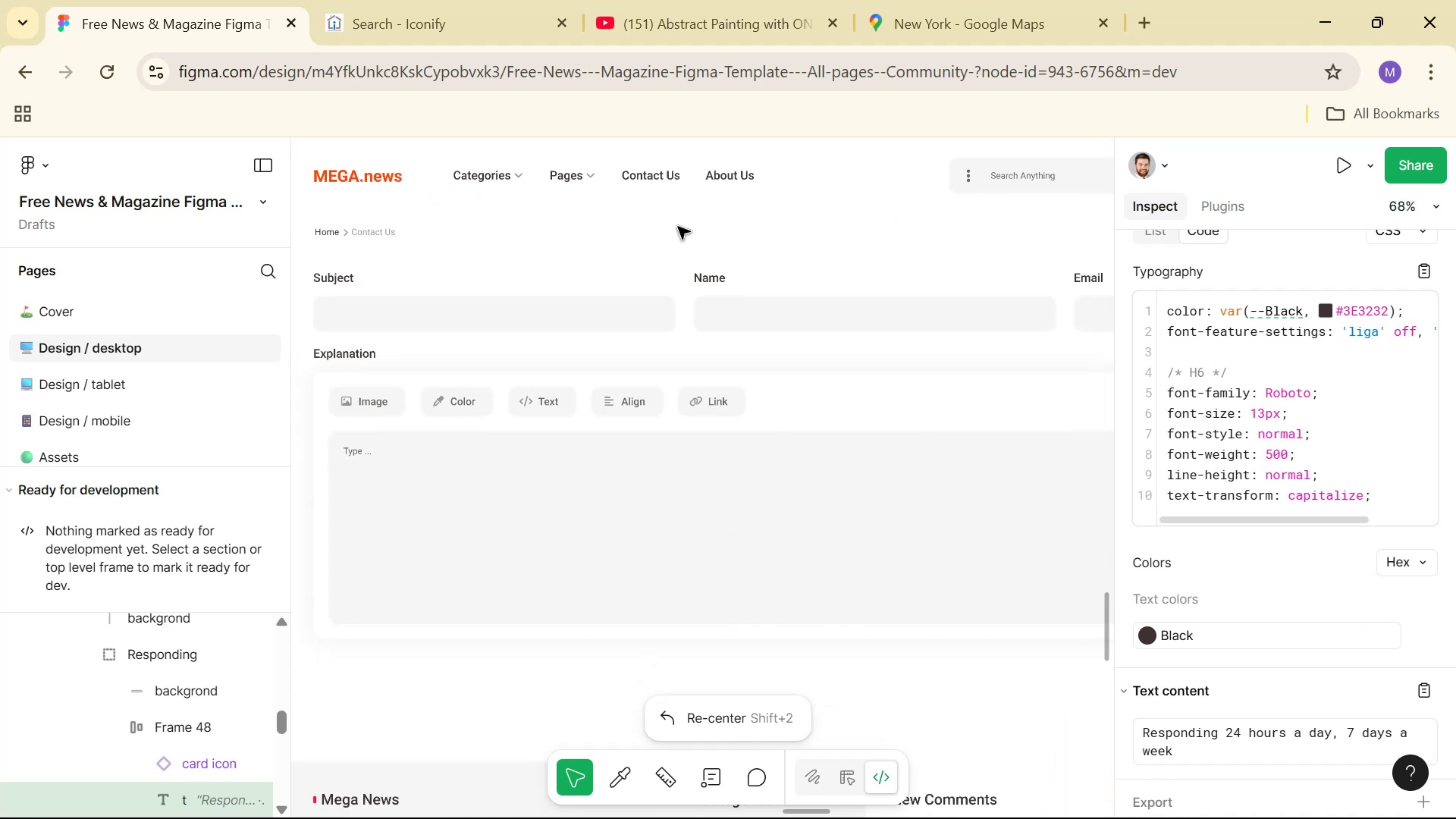 
hold_key(key=ControlLeft, duration=1.53)
 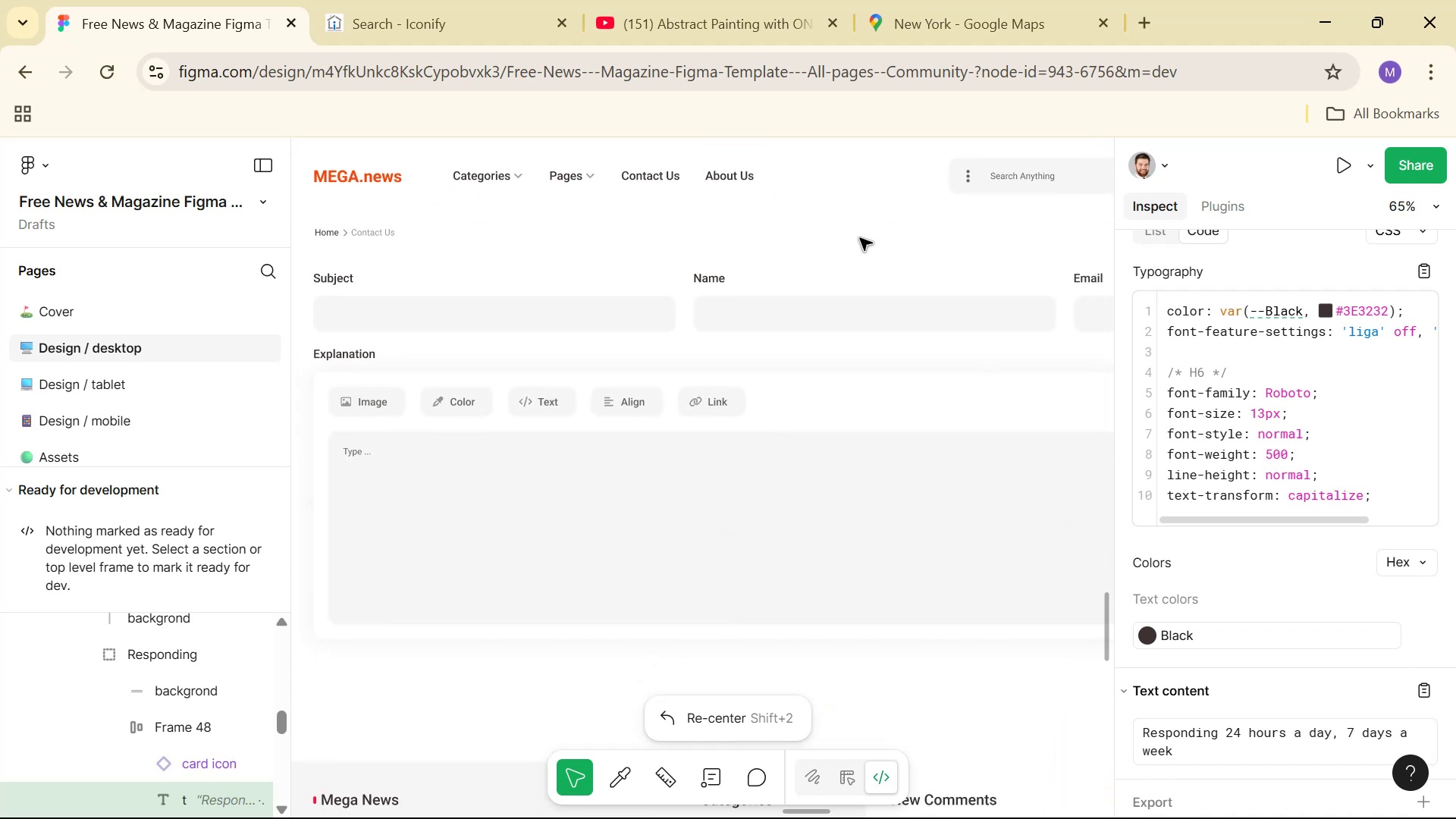 
hold_key(key=ControlLeft, duration=1.52)
 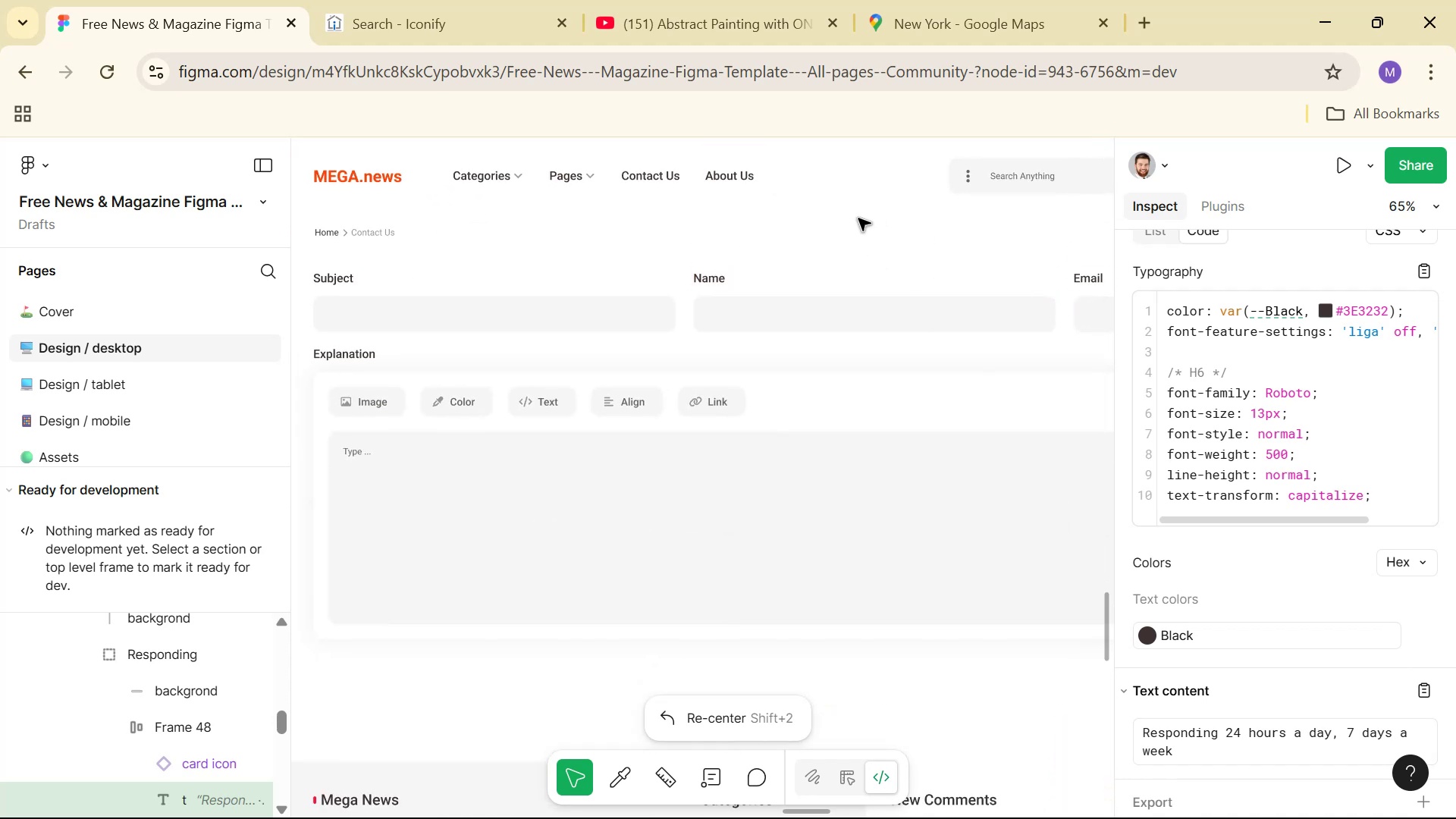 
hold_key(key=ControlLeft, duration=1.5)
scroll: coordinate [863, 238], scroll_direction: down, amount: 7.0
 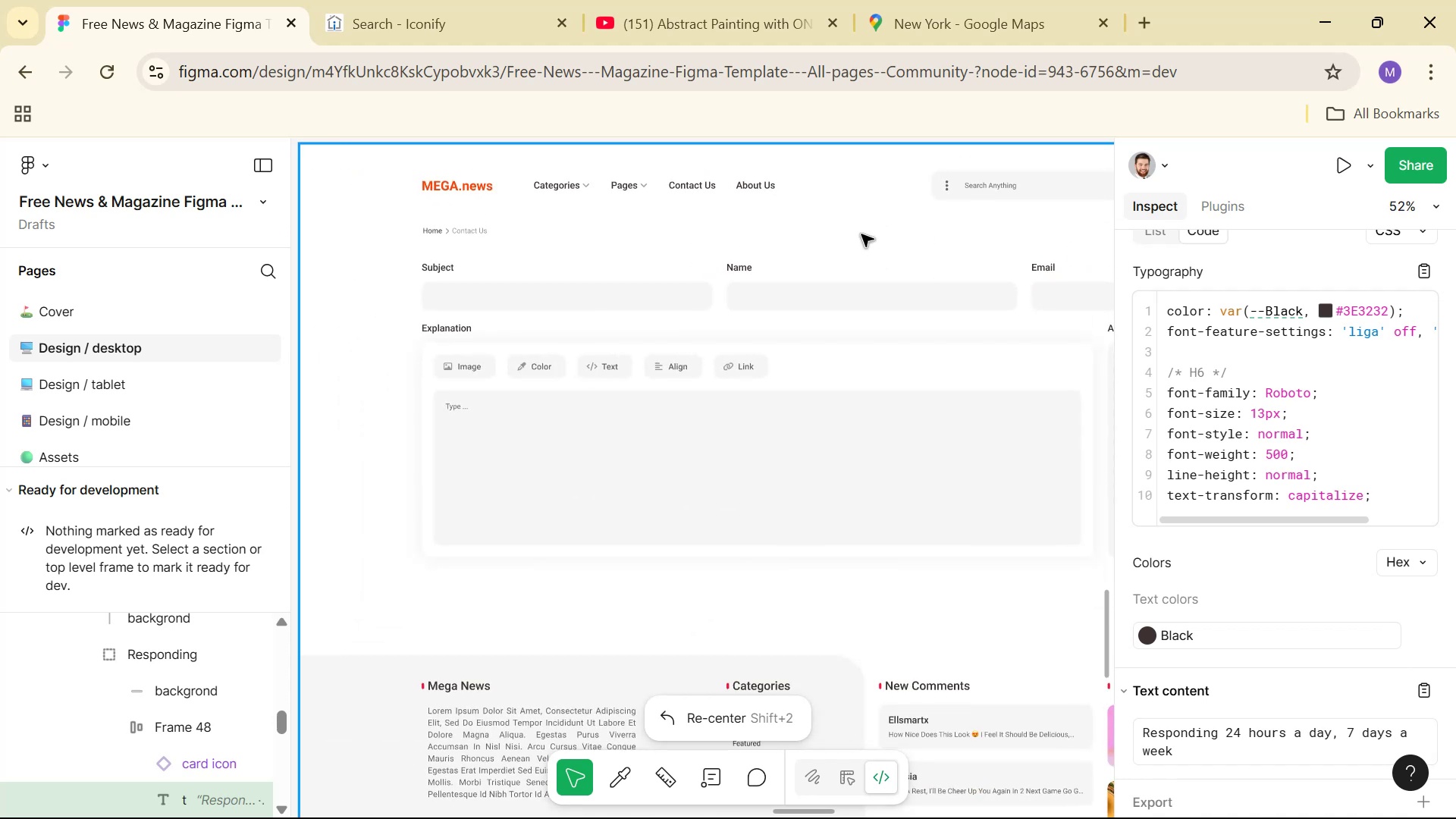 
key(Control+ControlLeft)
 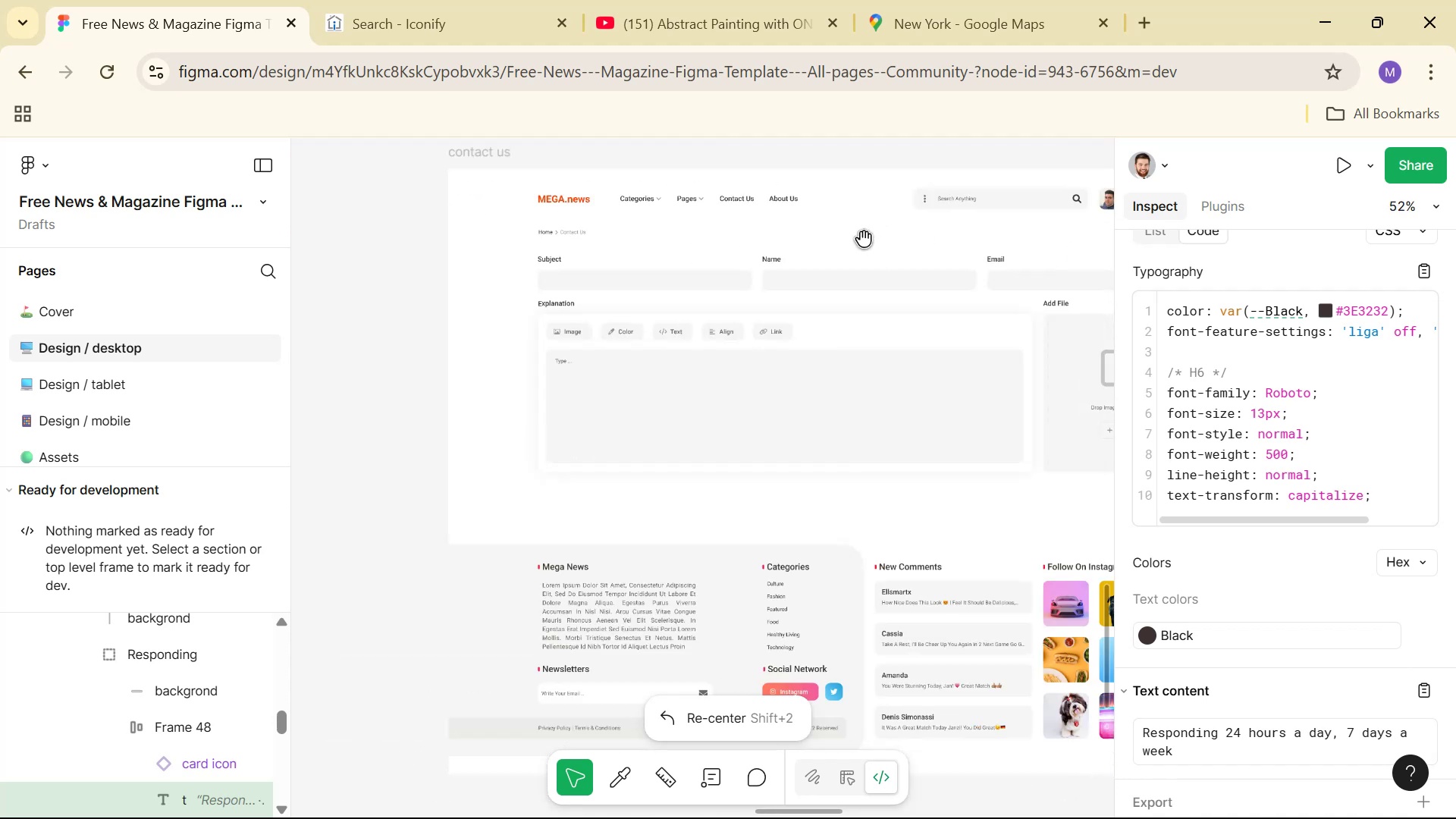 
key(Control+ControlLeft)
 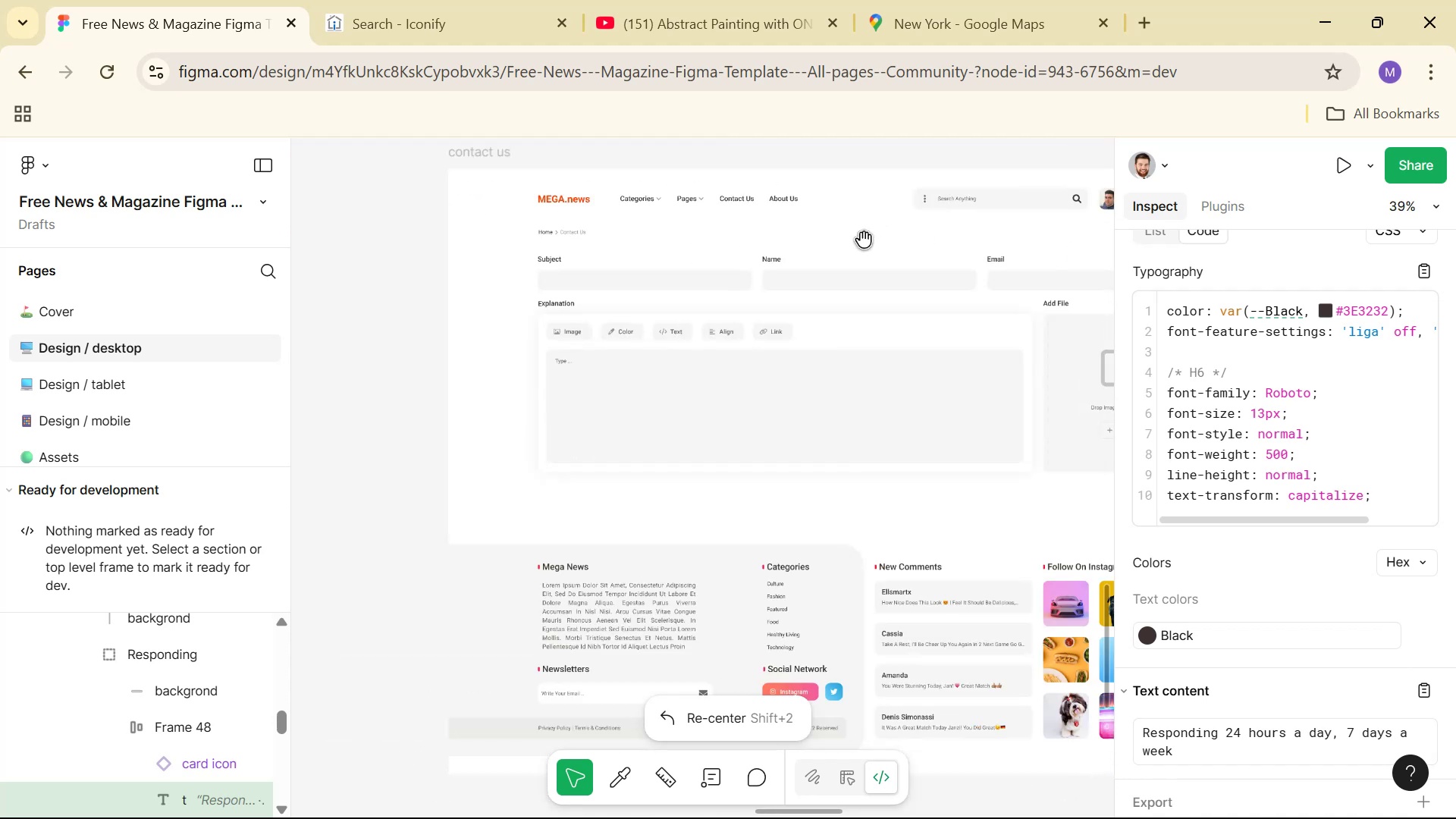 
key(Control+ControlLeft)
 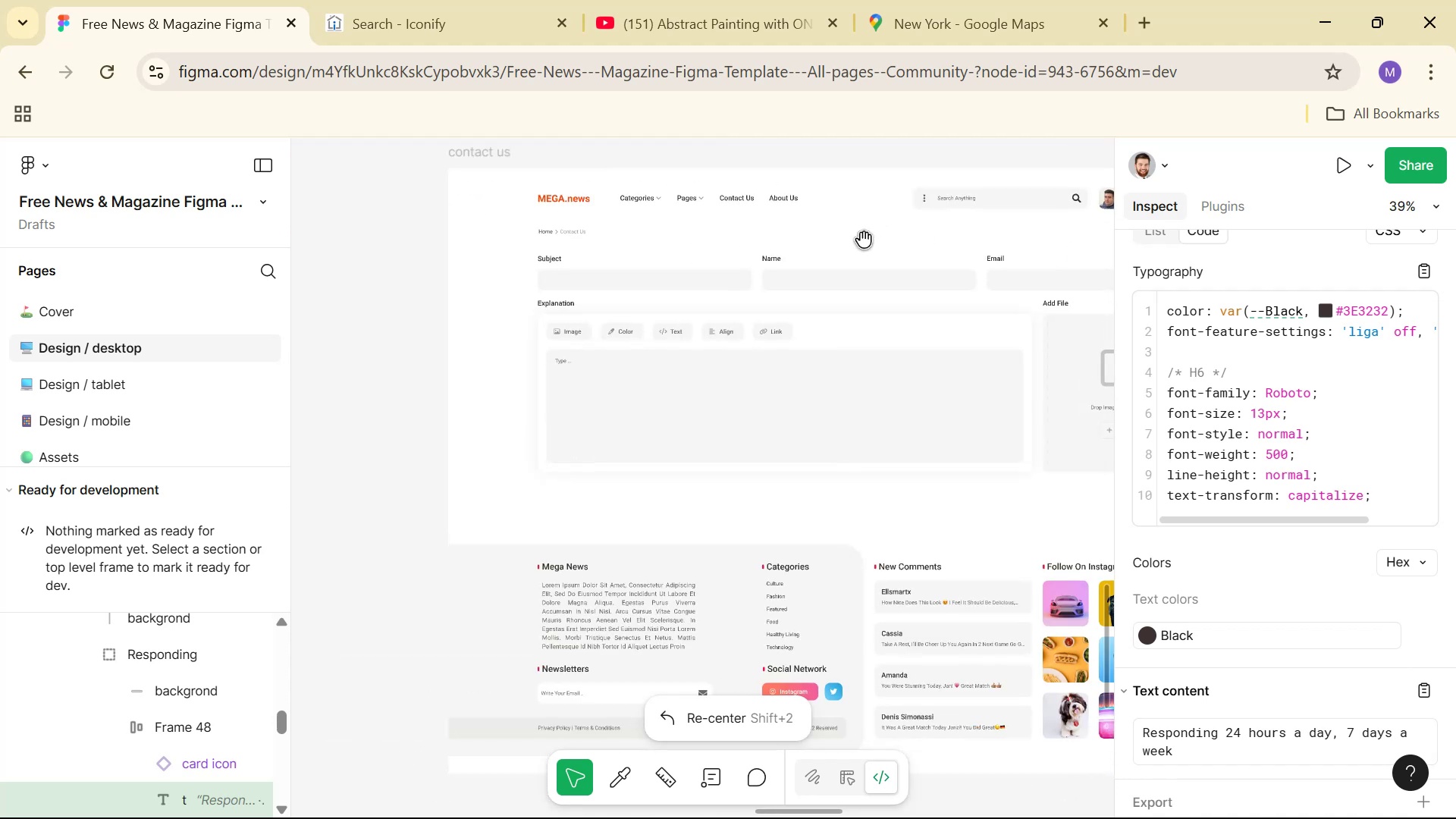 
key(Control+ControlLeft)
 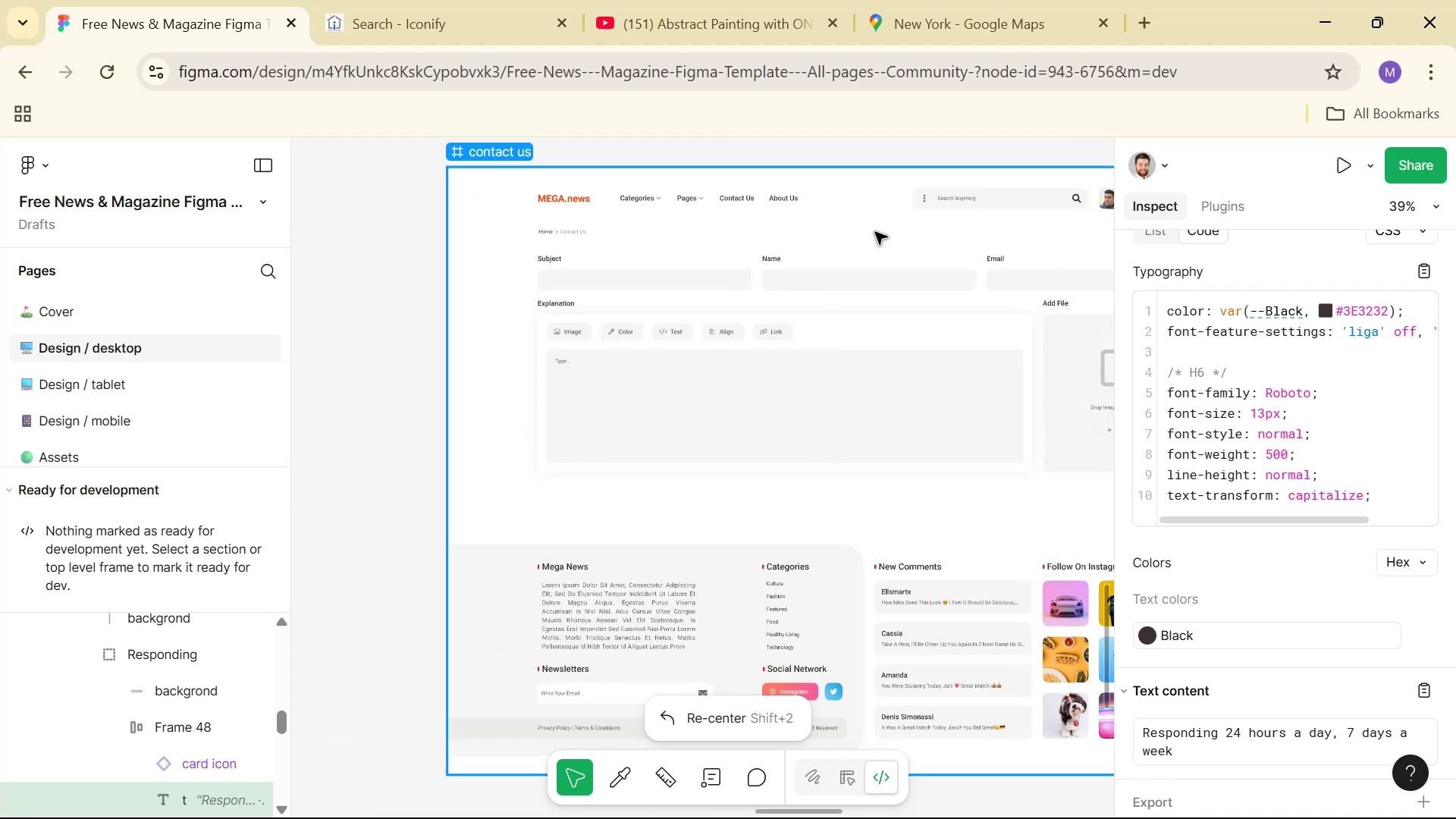 
hold_key(key=Space, duration=1.11)
 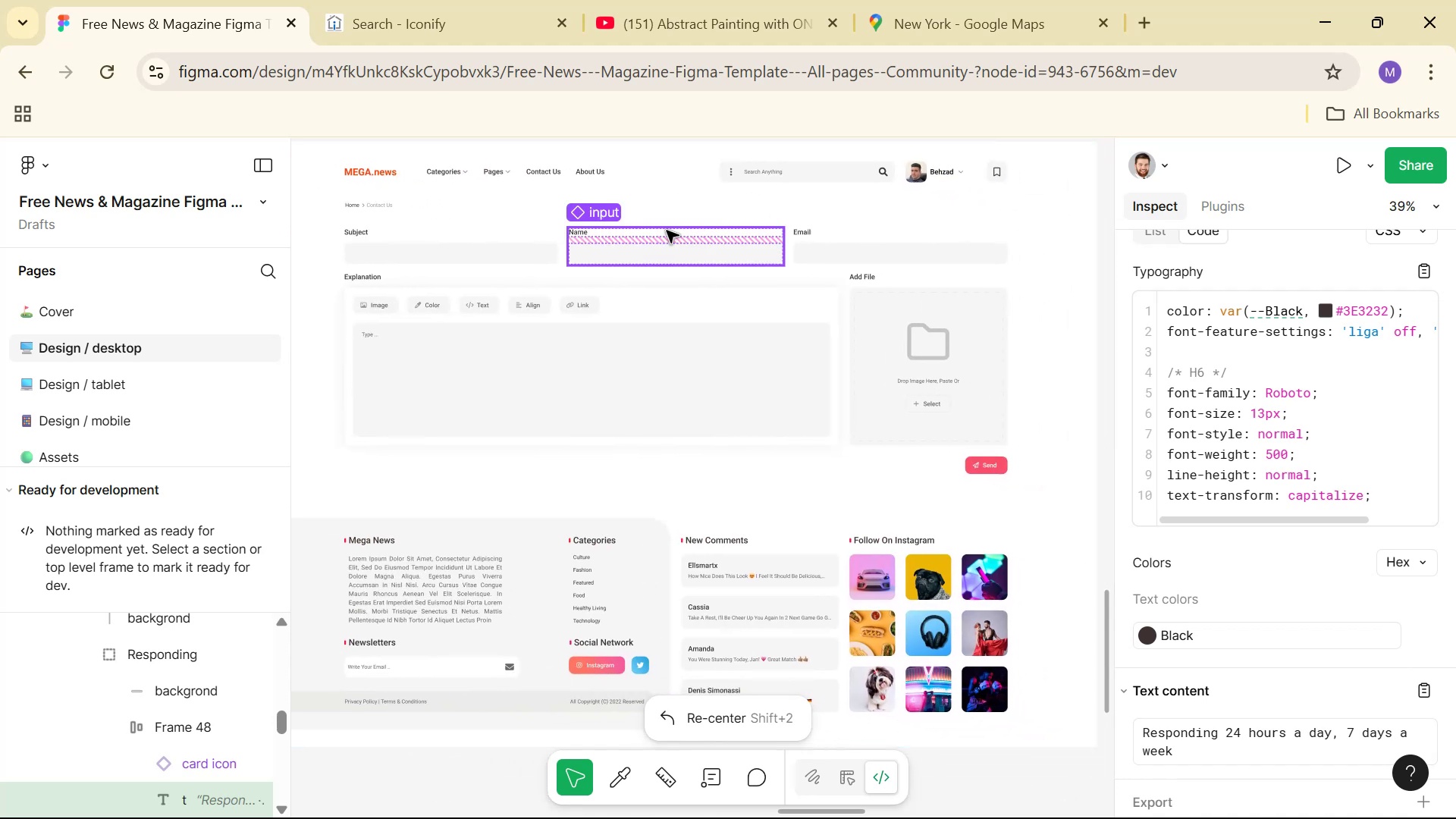 
left_click_drag(start_coordinate=[878, 231], to_coordinate=[686, 205])
 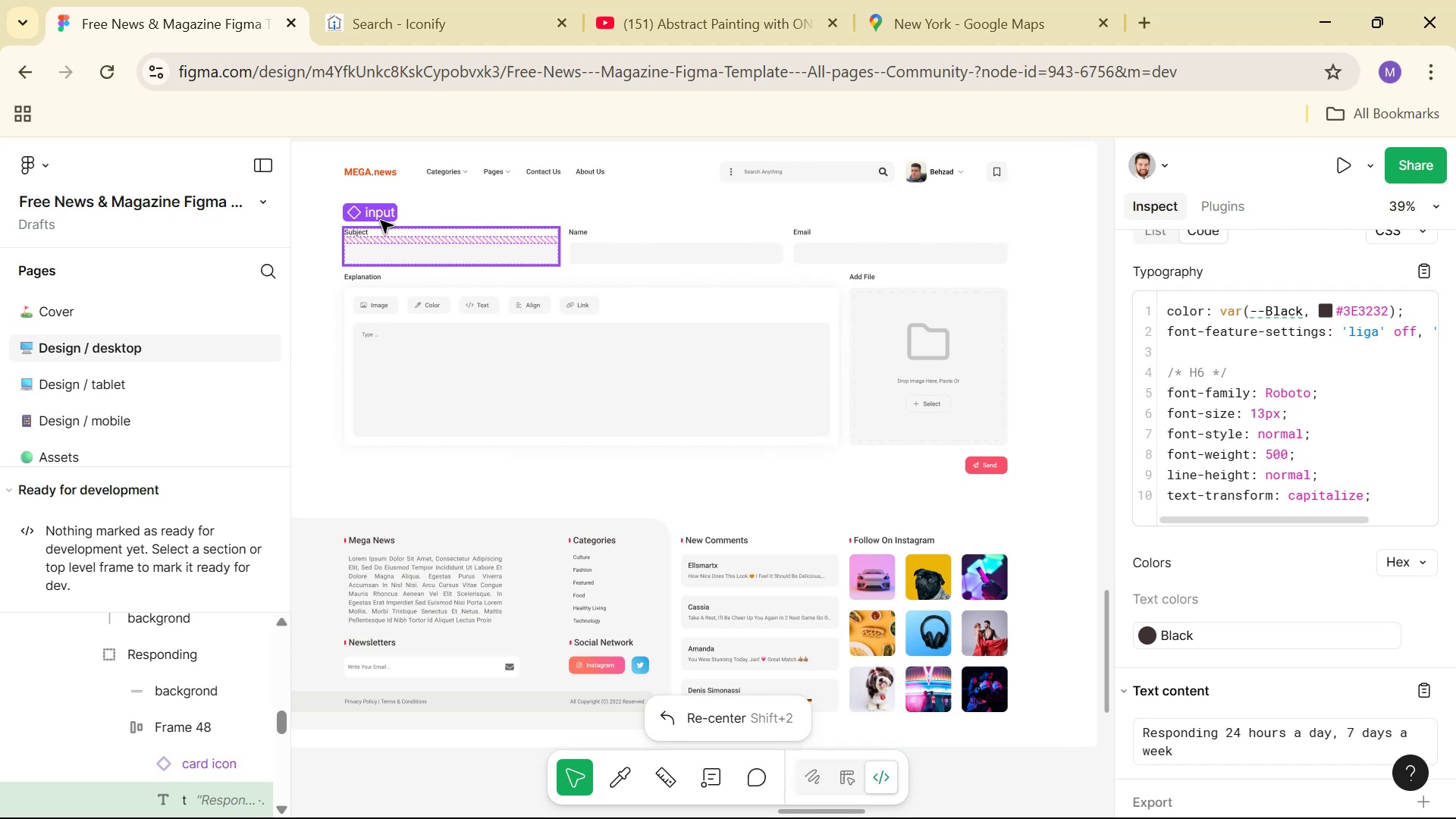 
hold_key(key=ControlLeft, duration=1.51)
scroll: coordinate [733, 224], scroll_direction: up, amount: 1.0
 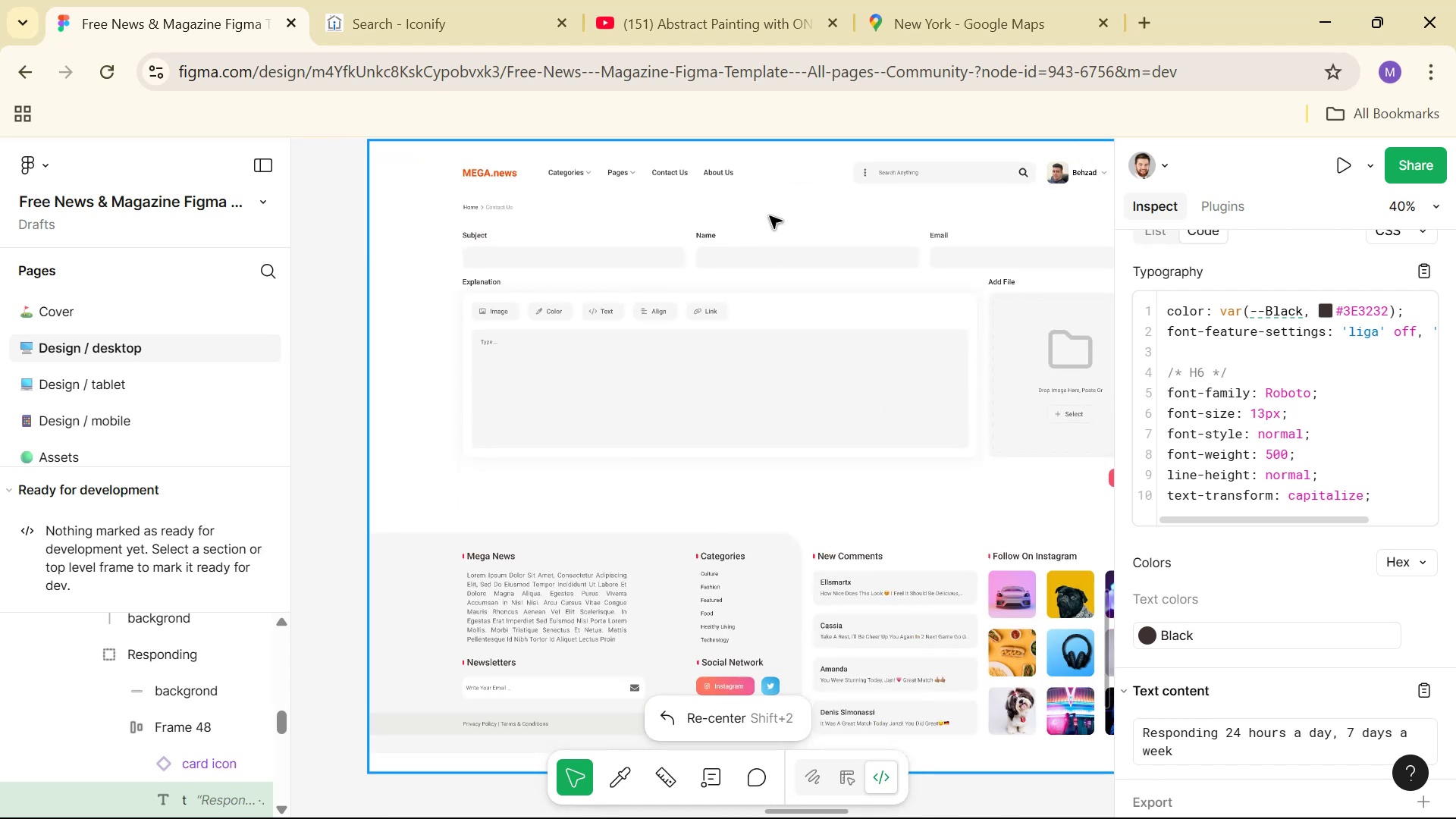 
hold_key(key=ControlLeft, duration=1.26)
scroll: coordinate [833, 217], scroll_direction: down, amount: 2.0
 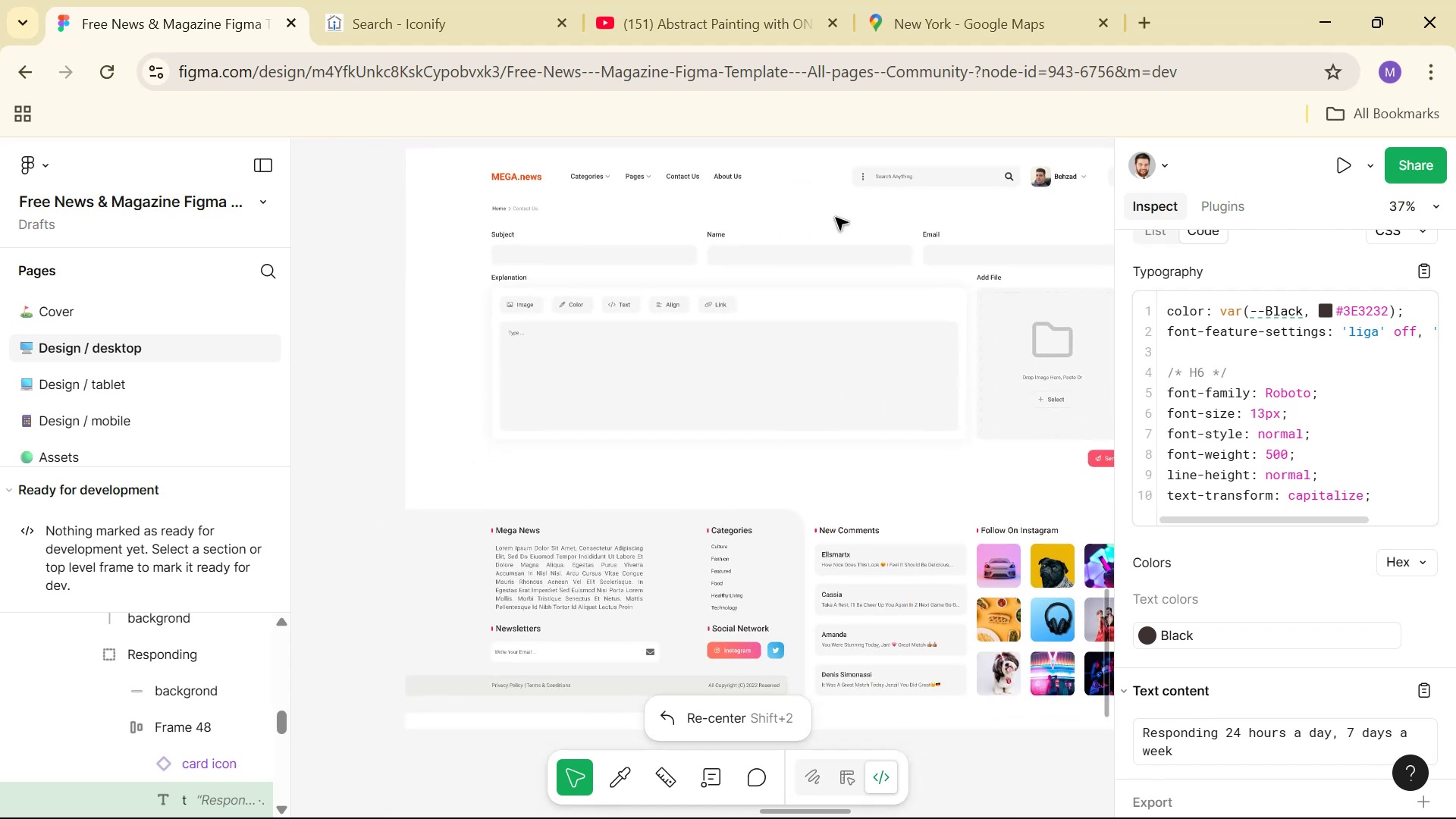 
hold_key(key=Space, duration=0.76)
 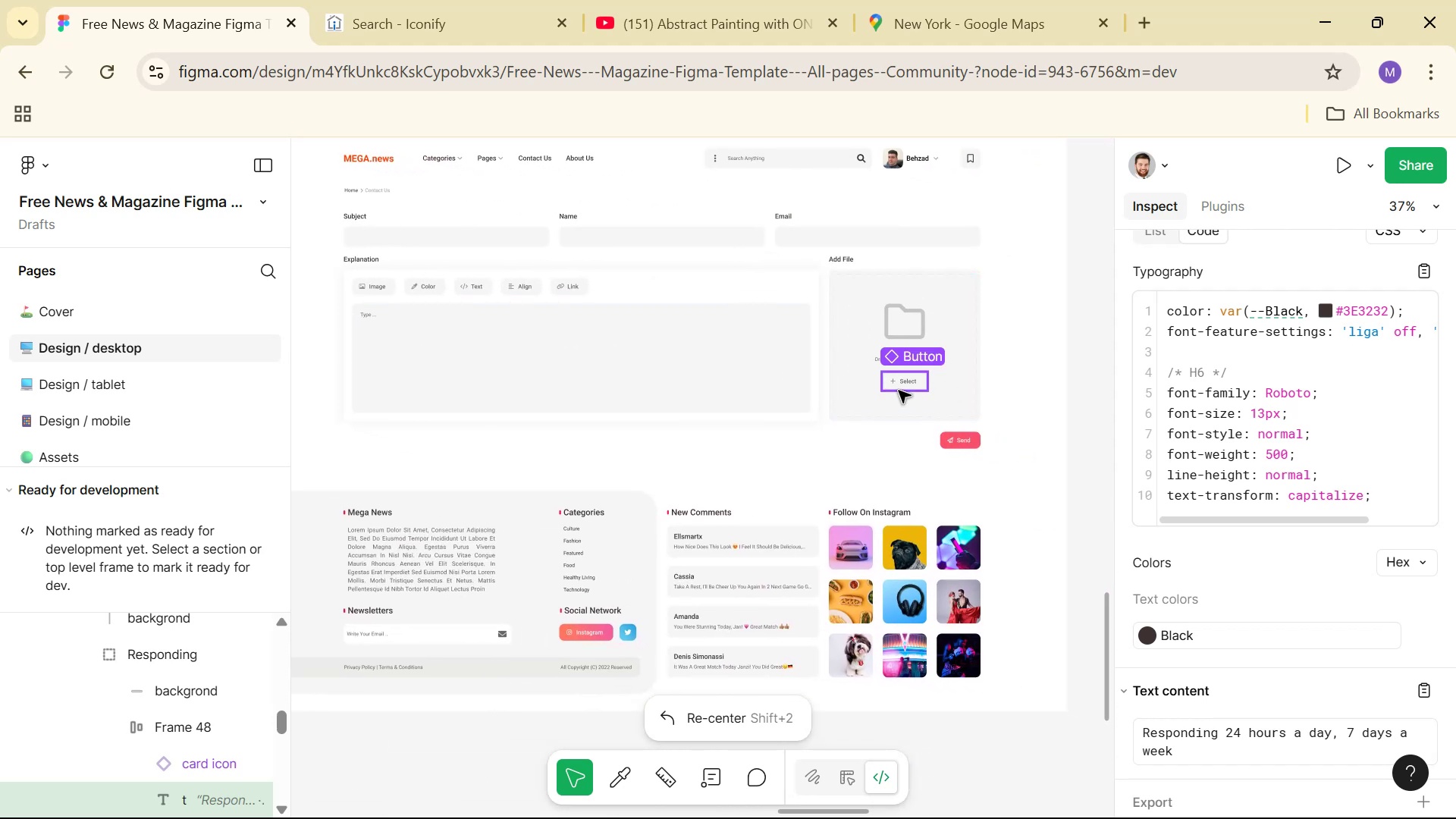 
left_click_drag(start_coordinate=[917, 256], to_coordinate=[770, 238])
 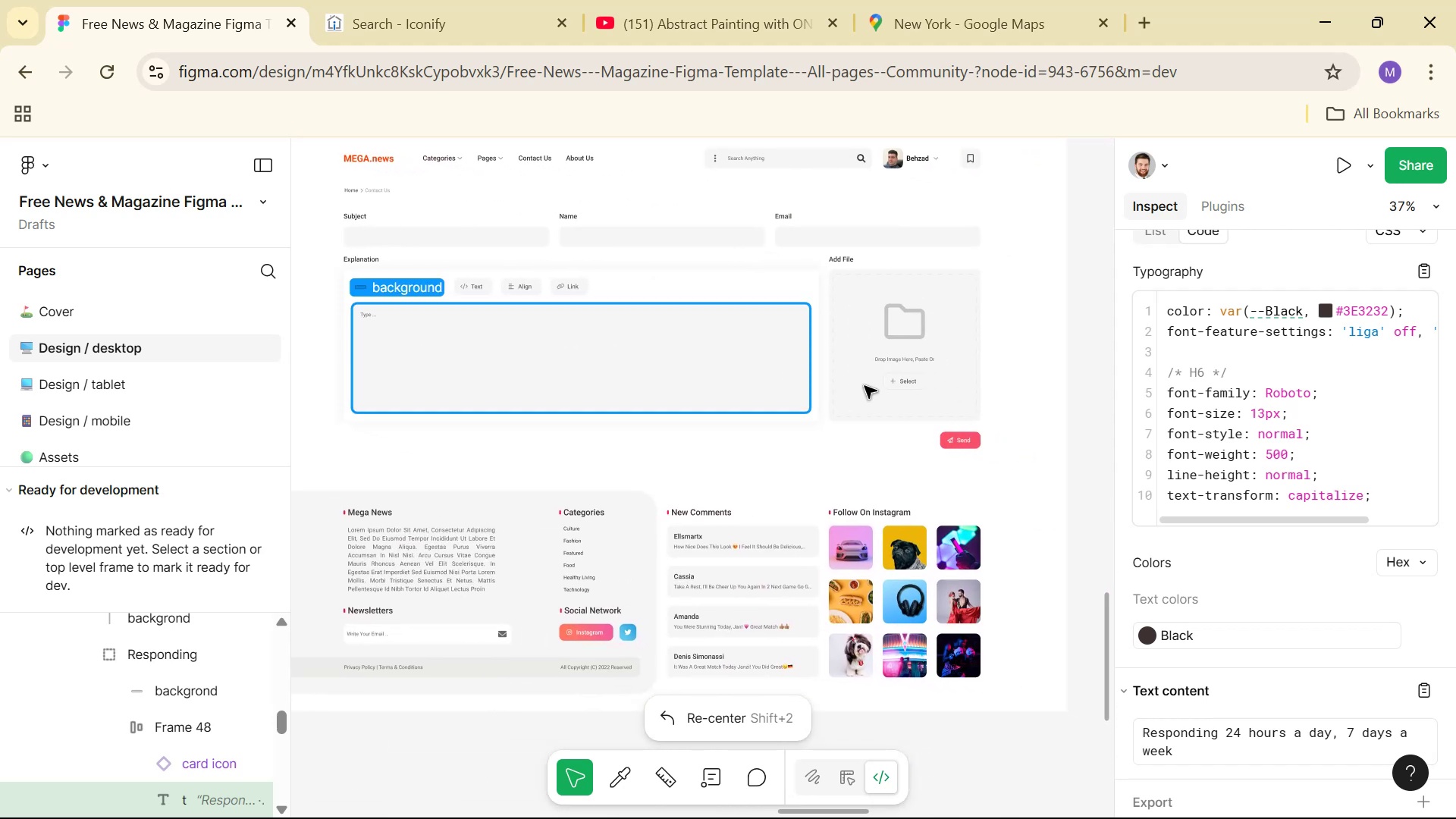 
hold_key(key=ControlLeft, duration=1.5)
scroll: coordinate [899, 382], scroll_direction: up, amount: 9.0
 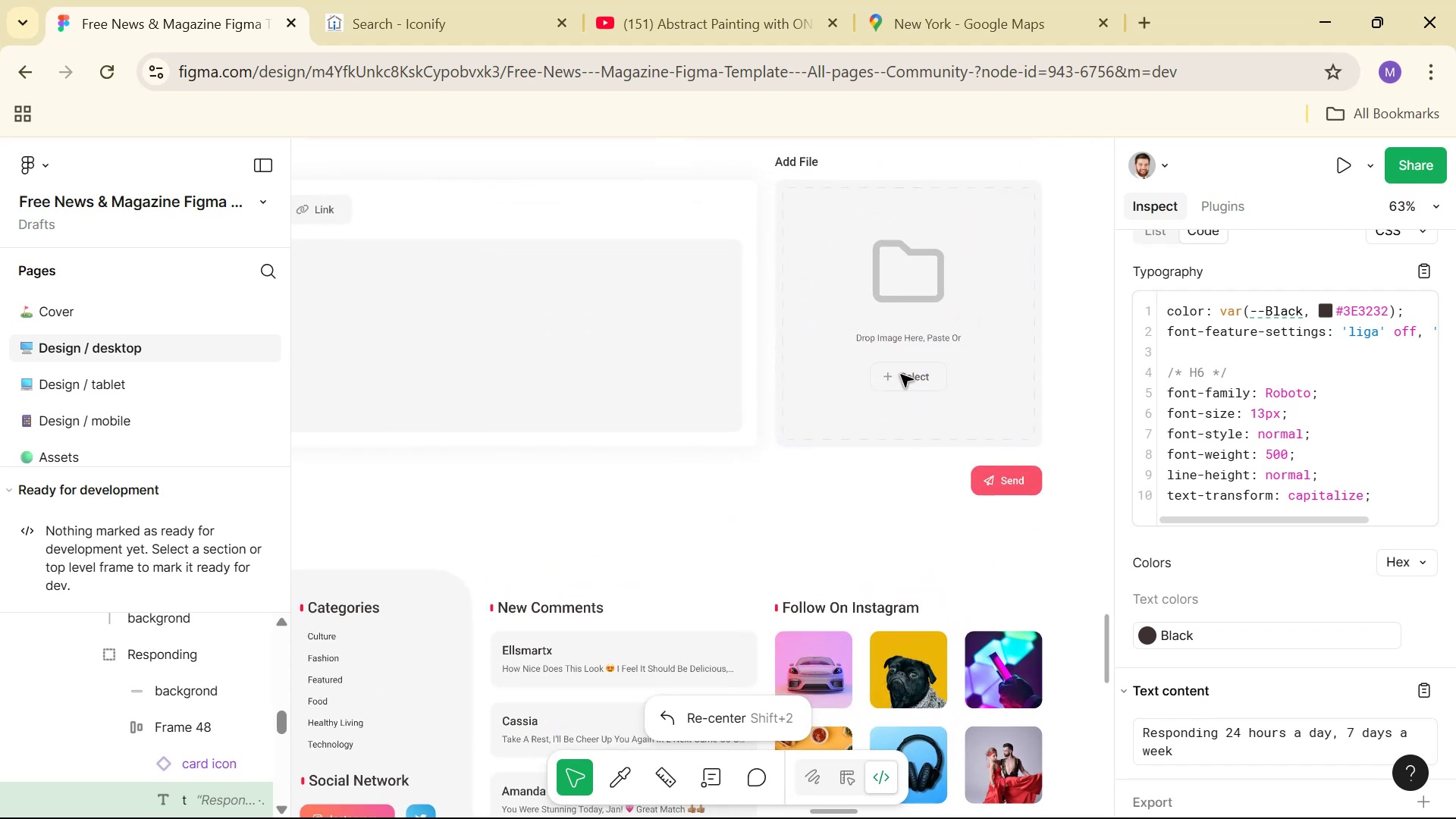 
hold_key(key=ControlLeft, duration=1.52)
scroll: coordinate [913, 217], scroll_direction: down, amount: 9.0
 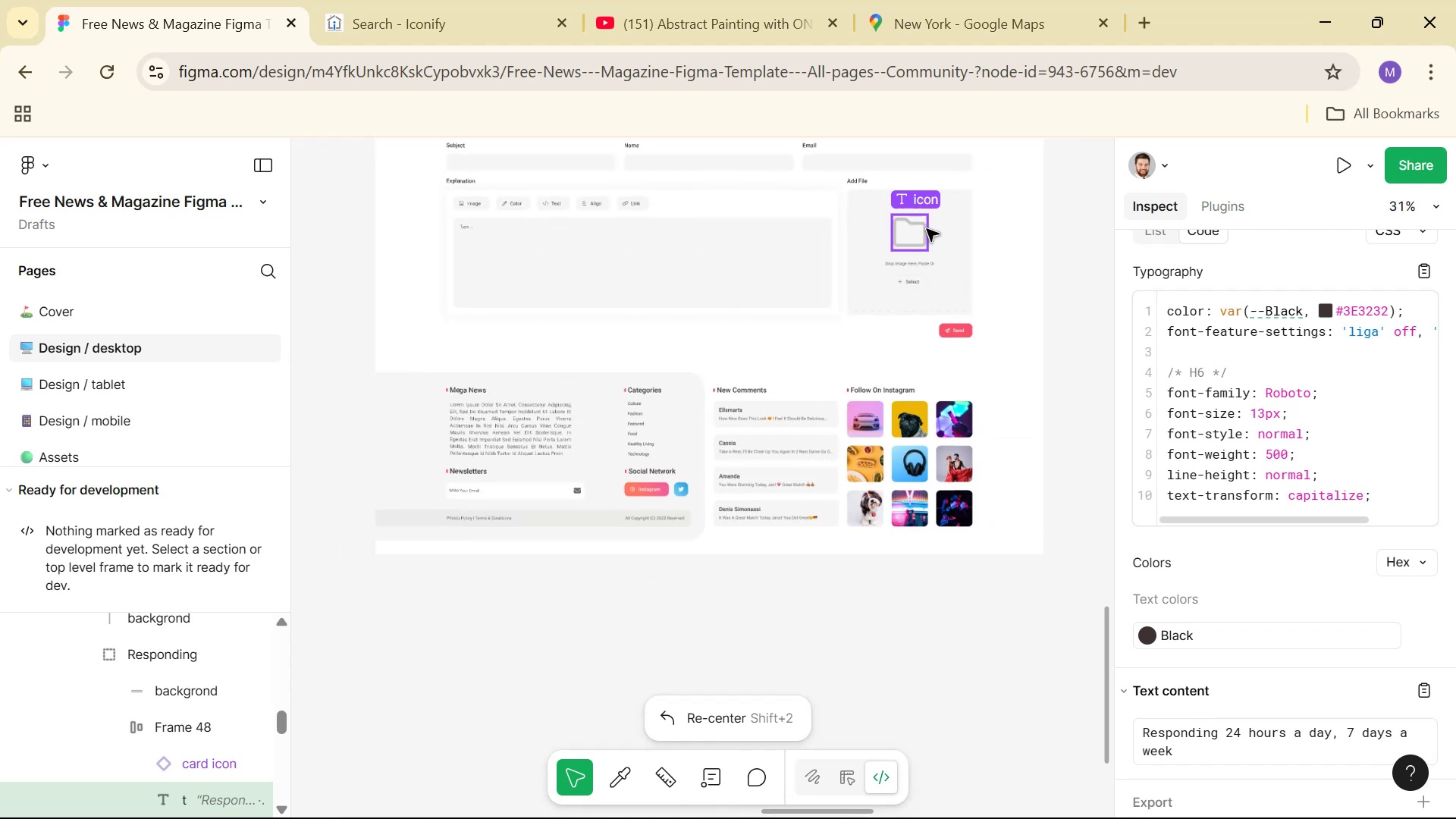 
hold_key(key=ControlLeft, duration=1.34)
 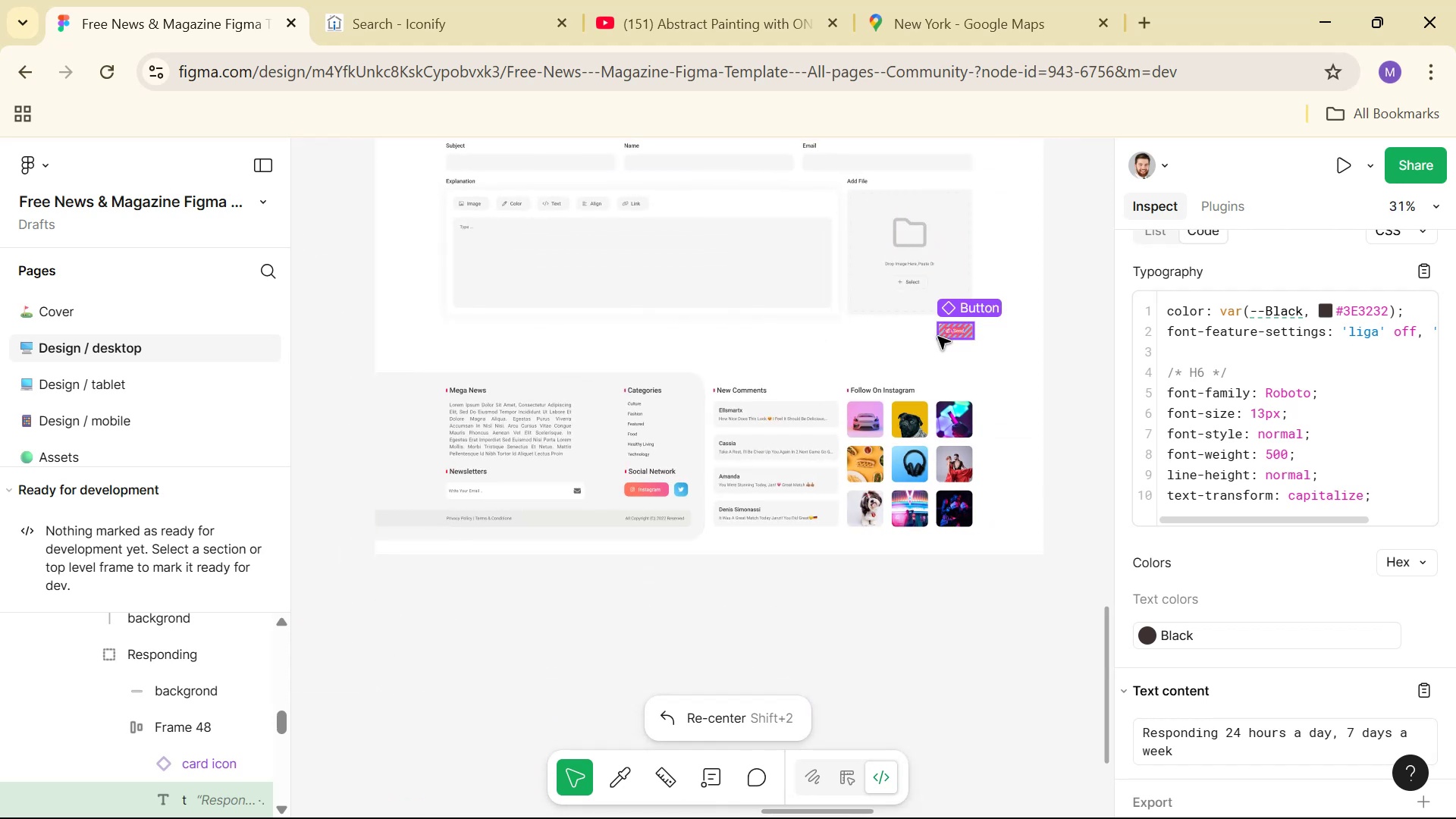 
hold_key(key=ControlLeft, duration=1.53)
scroll: coordinate [965, 345], scroll_direction: up, amount: 8.0
 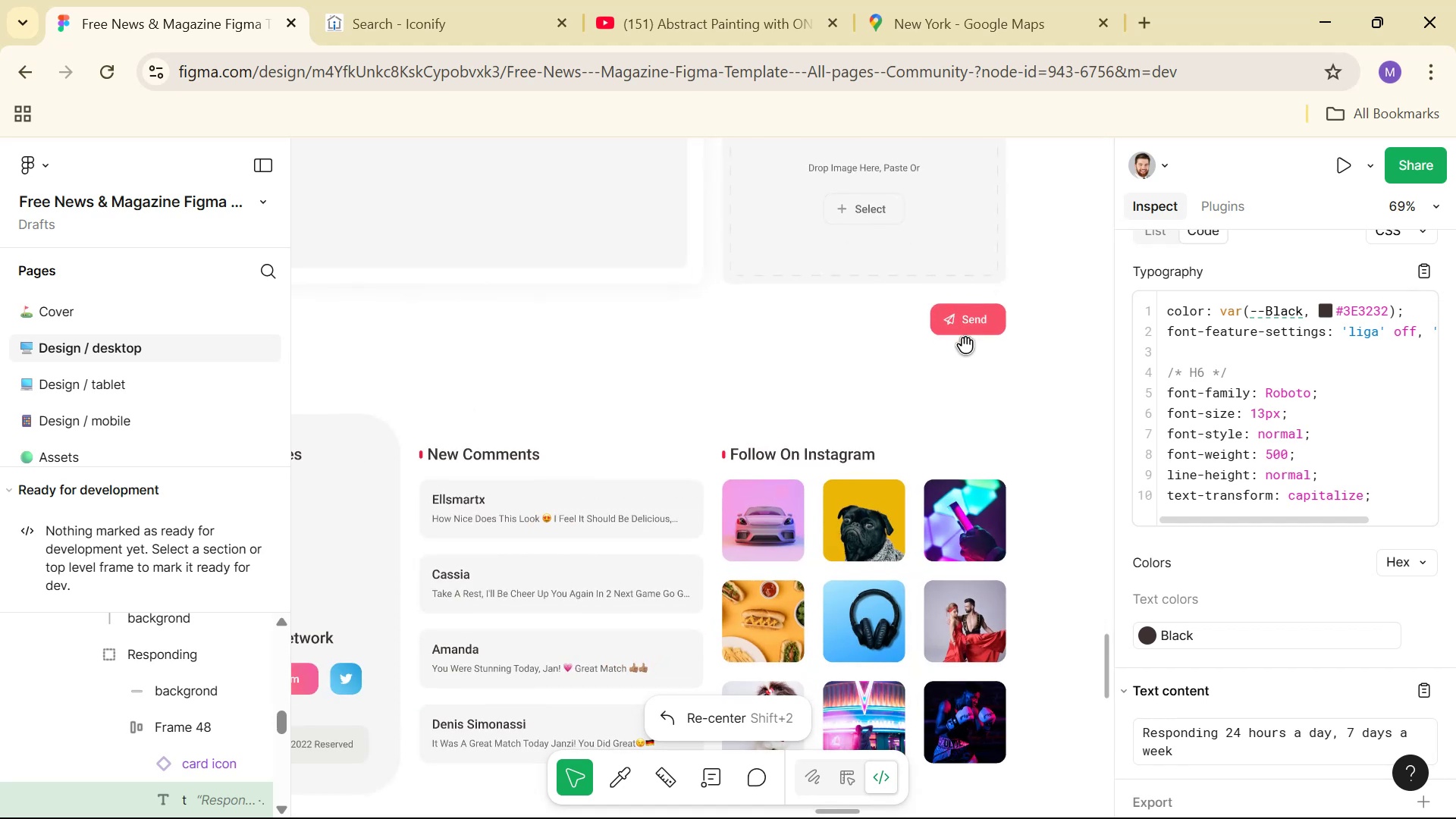 
scroll: coordinate [967, 353], scroll_direction: down, amount: 10.0
 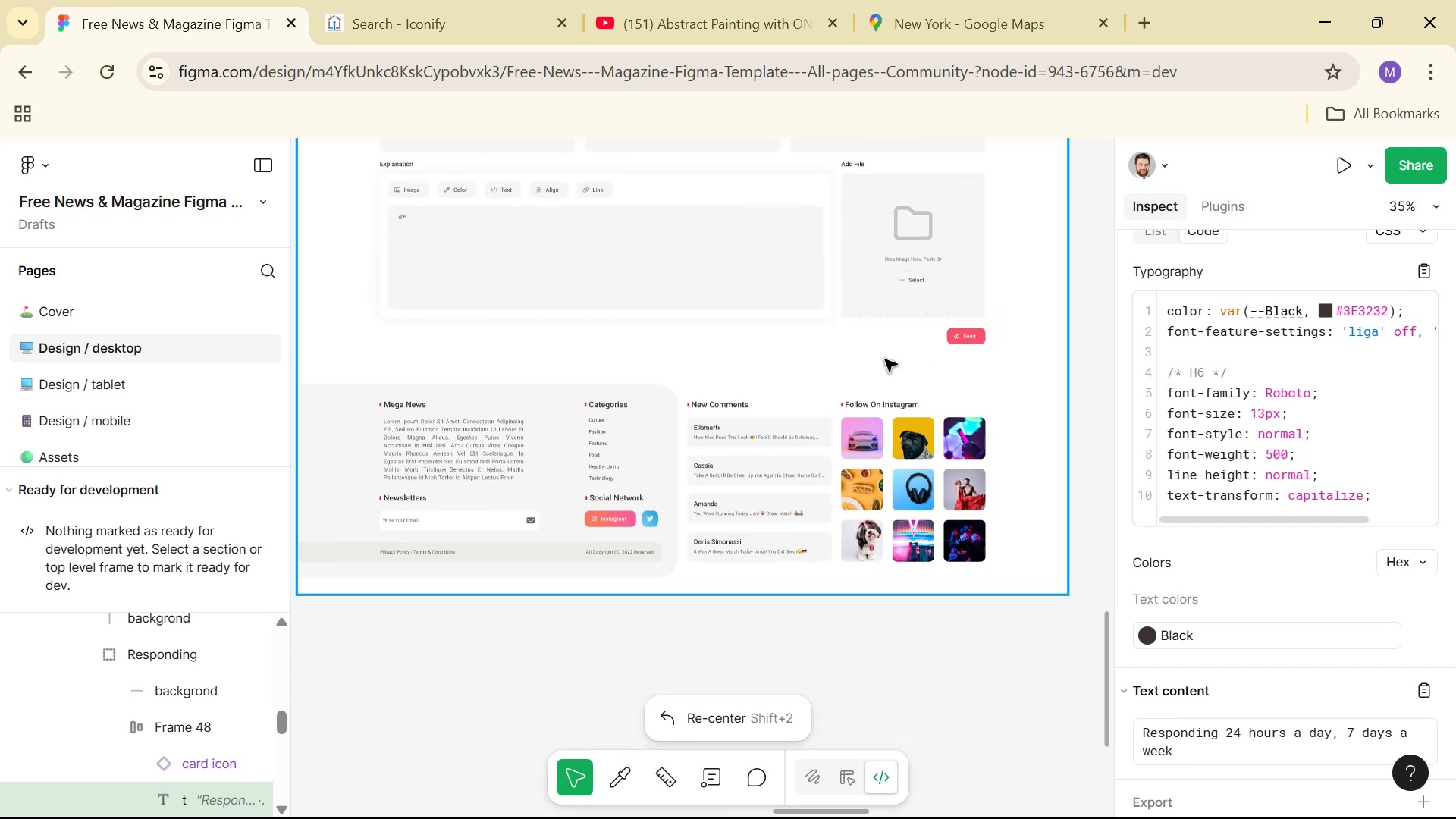 
hold_key(key=ControlLeft, duration=0.47)
 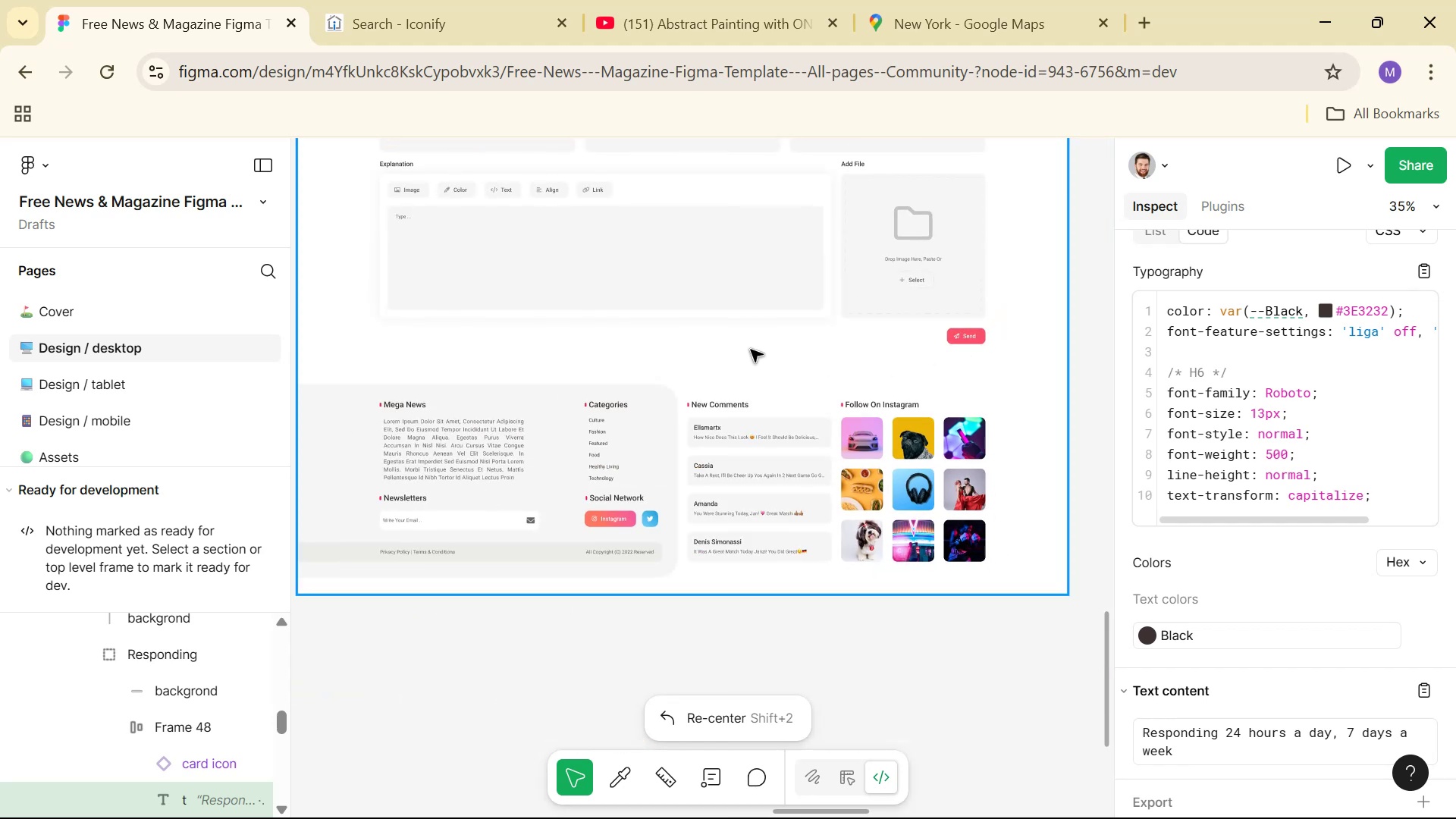 
hold_key(key=Space, duration=1.52)
 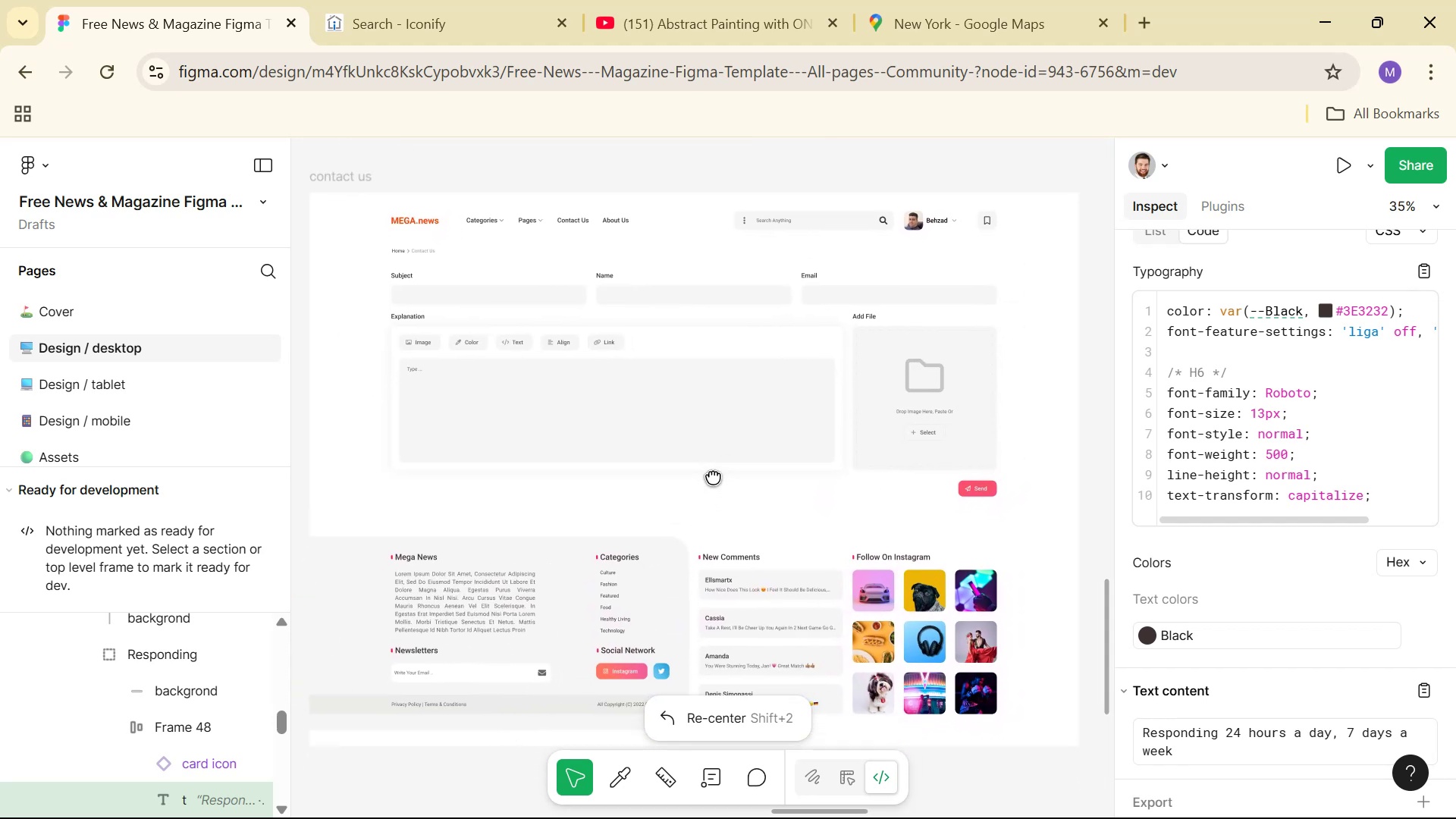 
left_click_drag(start_coordinate=[713, 342], to_coordinate=[736, 548])
 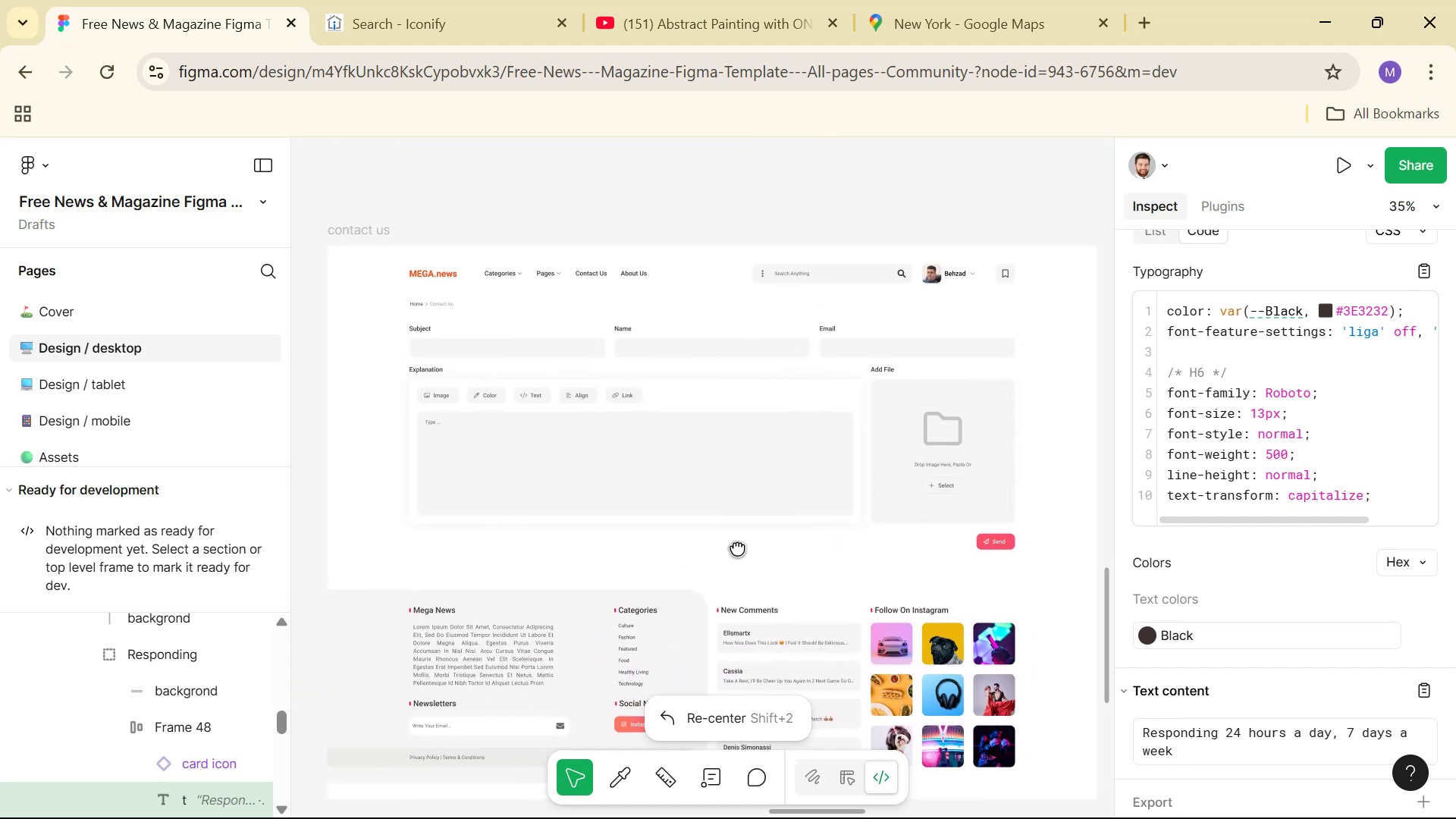 
left_click_drag(start_coordinate=[731, 544], to_coordinate=[720, 532])
 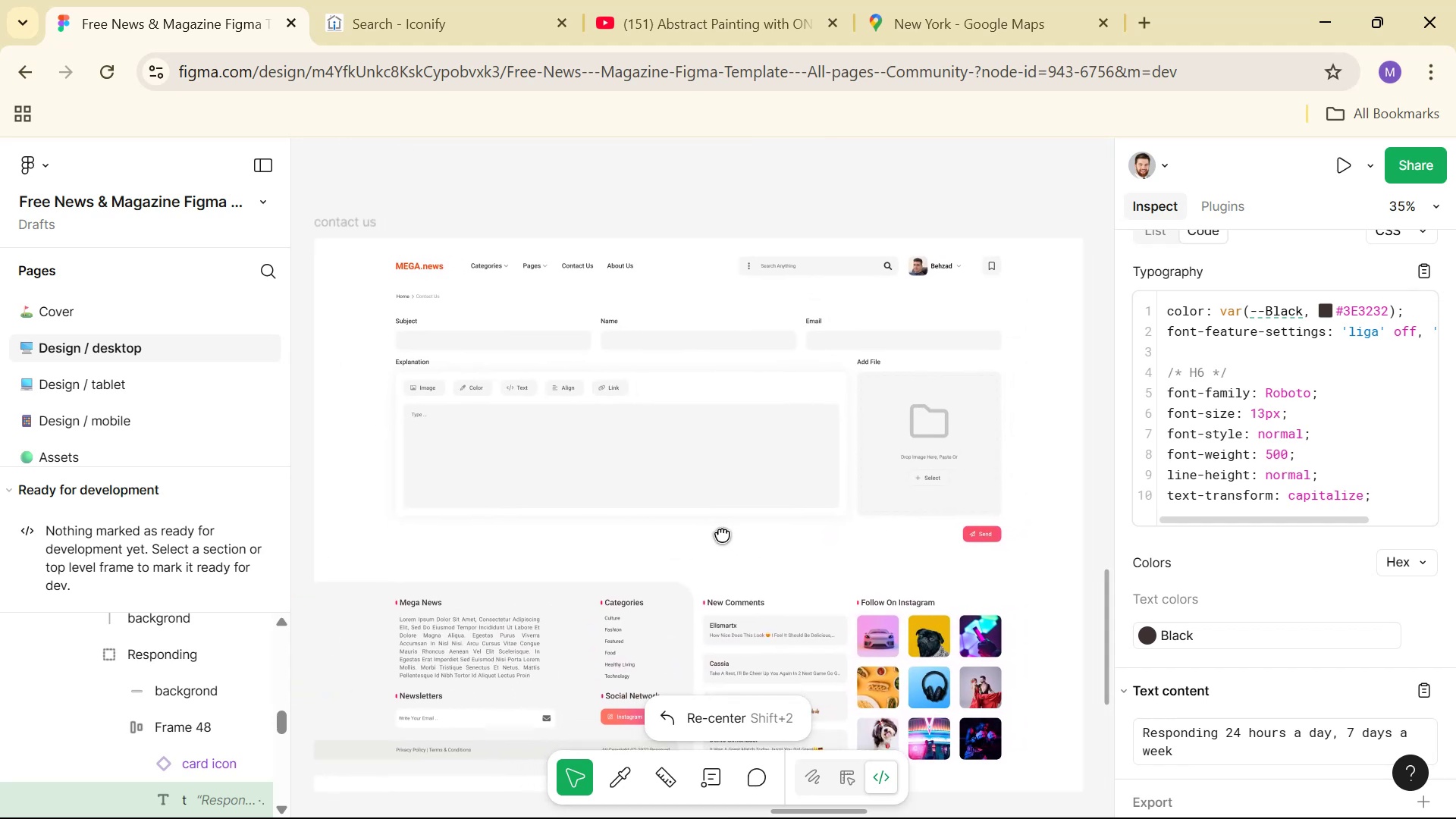 
triple_click([717, 525])
 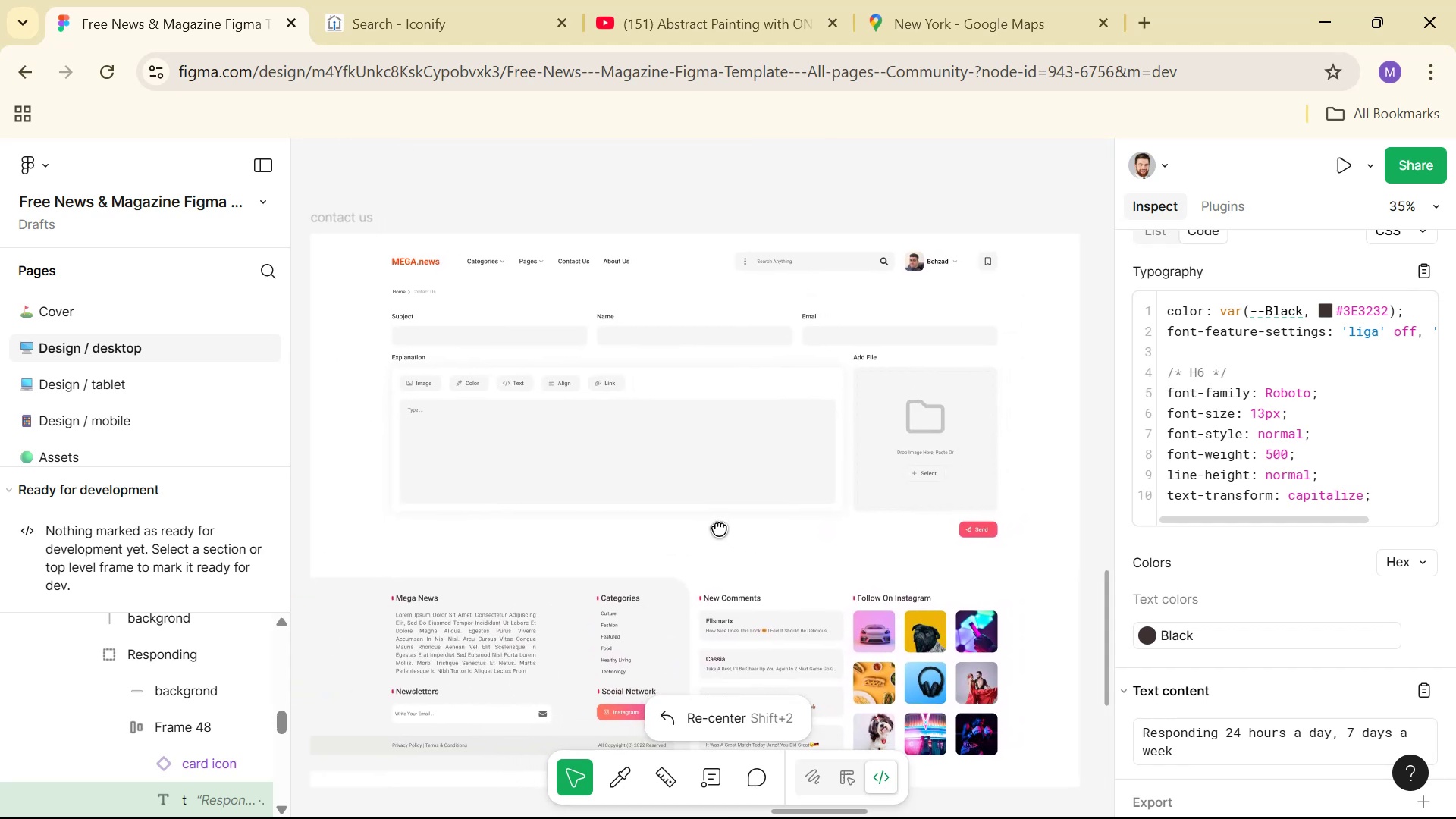 
left_click_drag(start_coordinate=[714, 520], to_coordinate=[708, 511])
 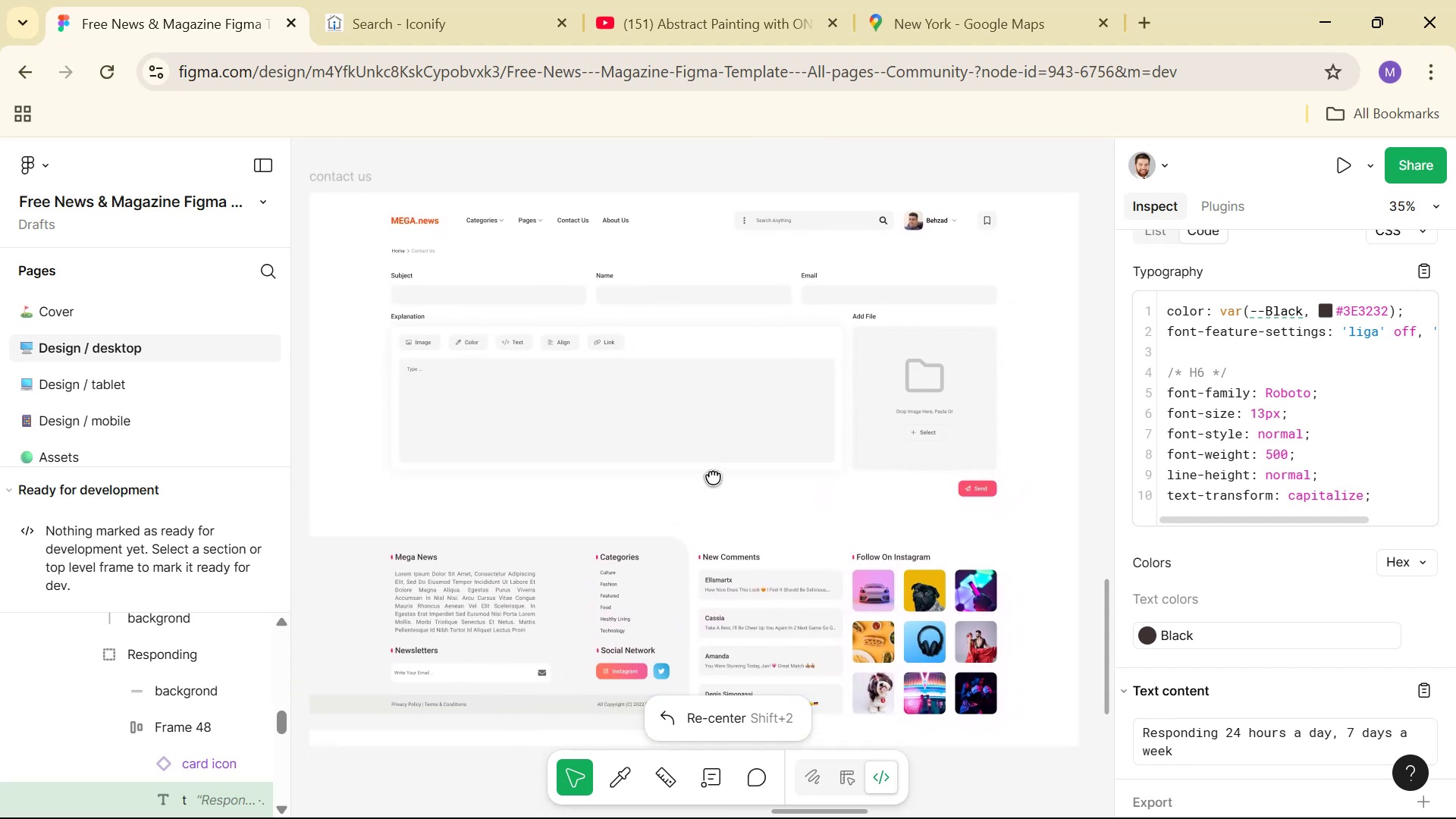 
hold_key(key=Space, duration=0.76)
 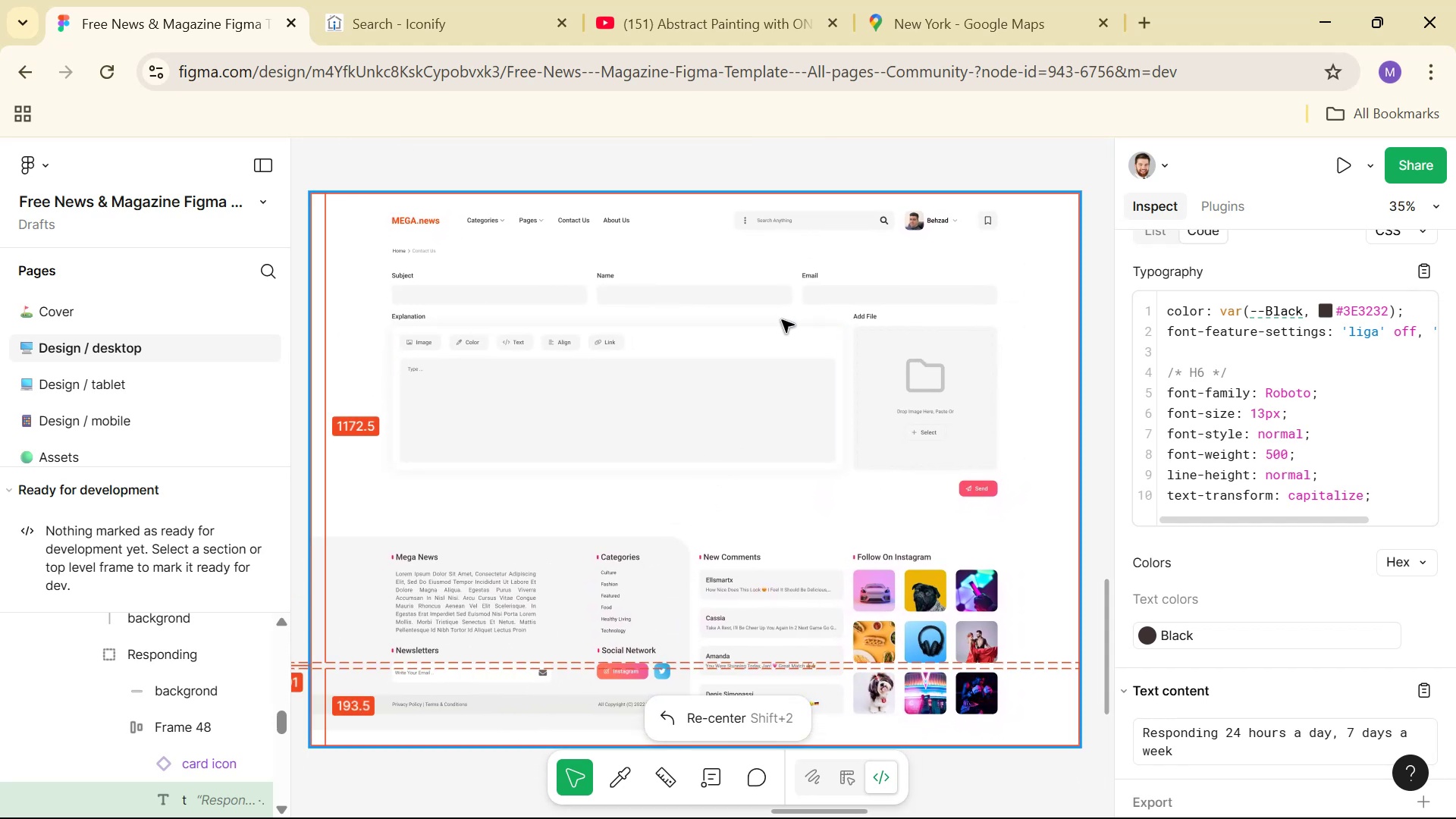 
left_click_drag(start_coordinate=[708, 508], to_coordinate=[714, 475])
 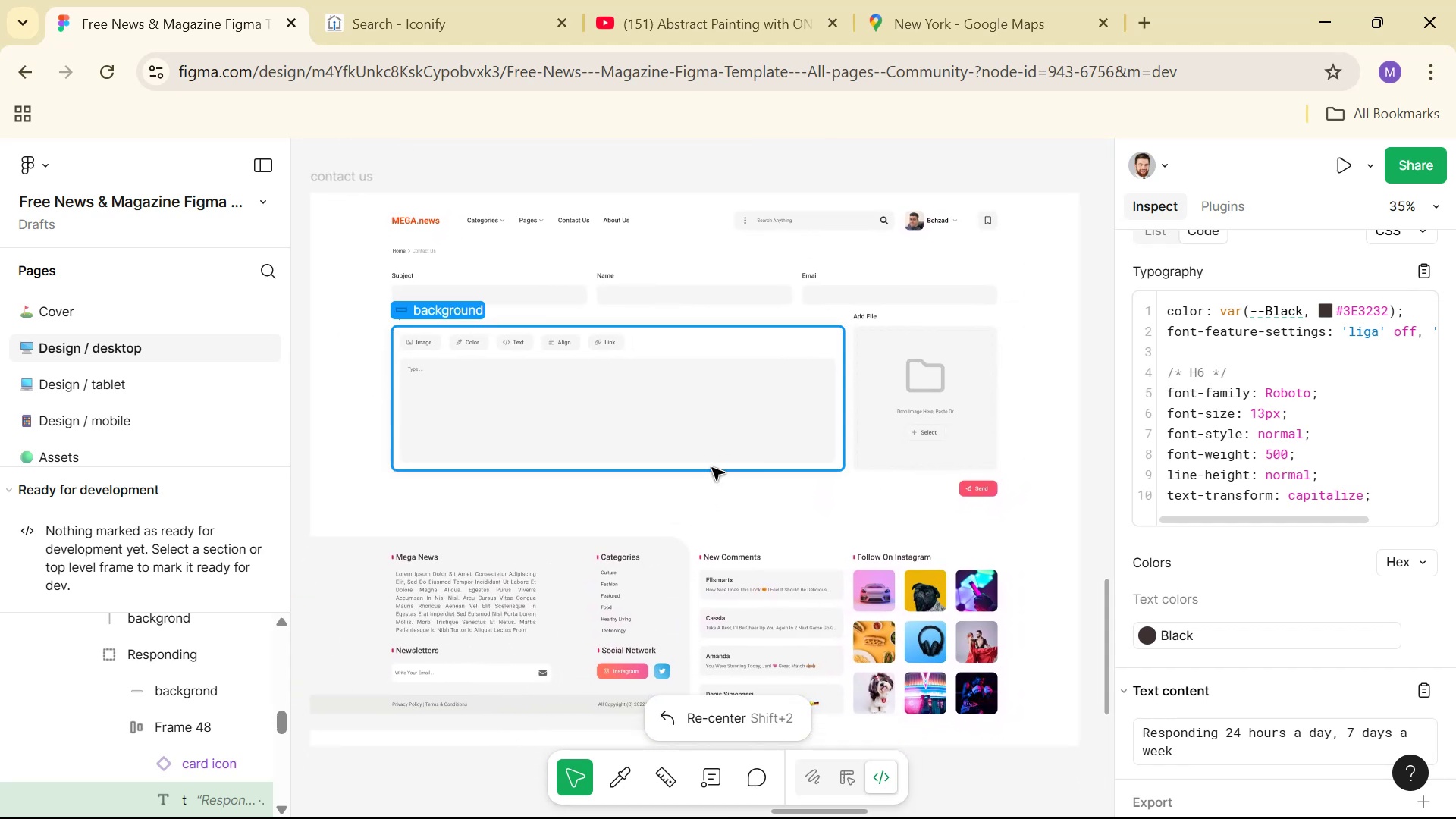 
key(Alt+Tab)
 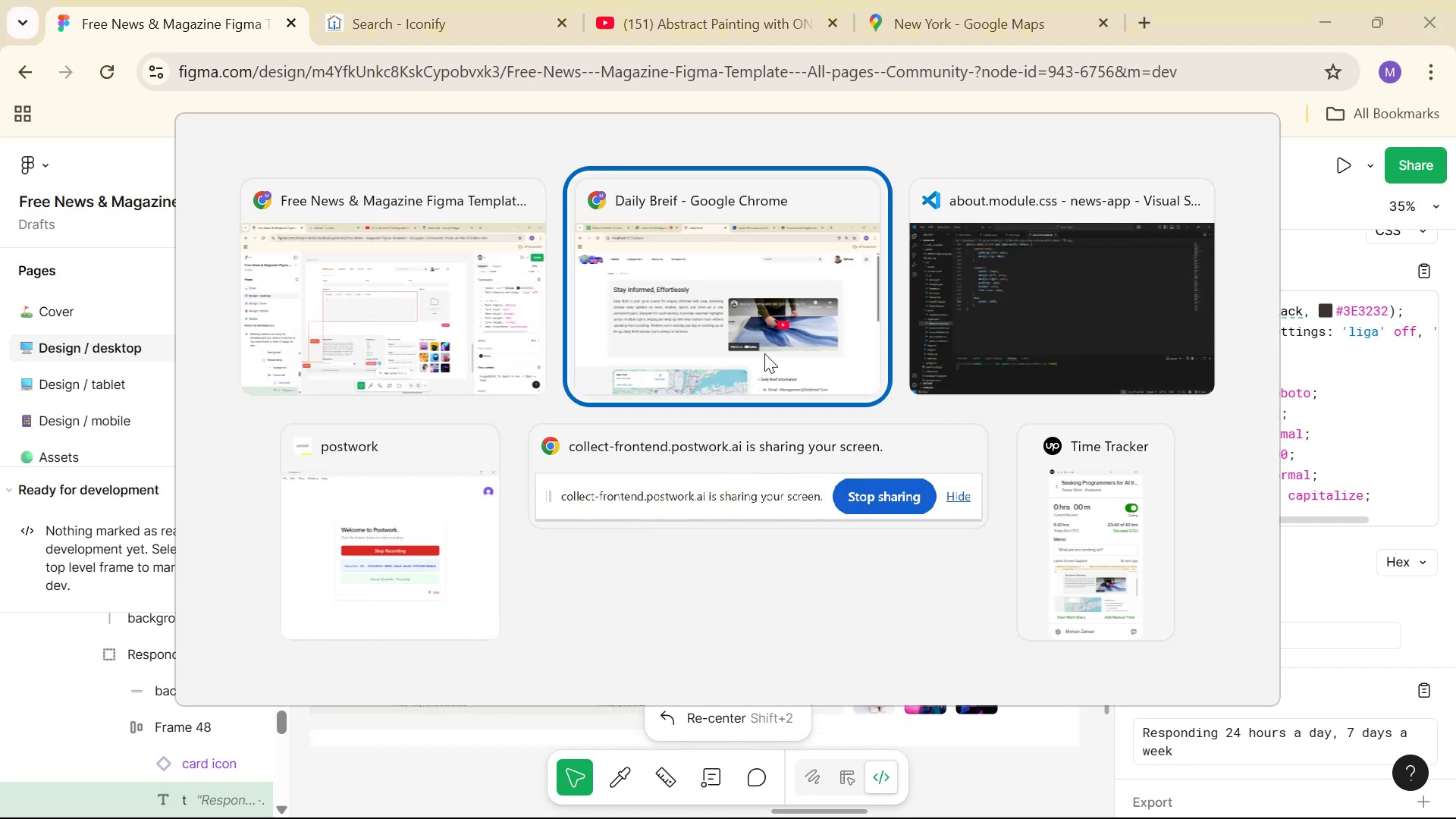 
key(Alt+Tab)
 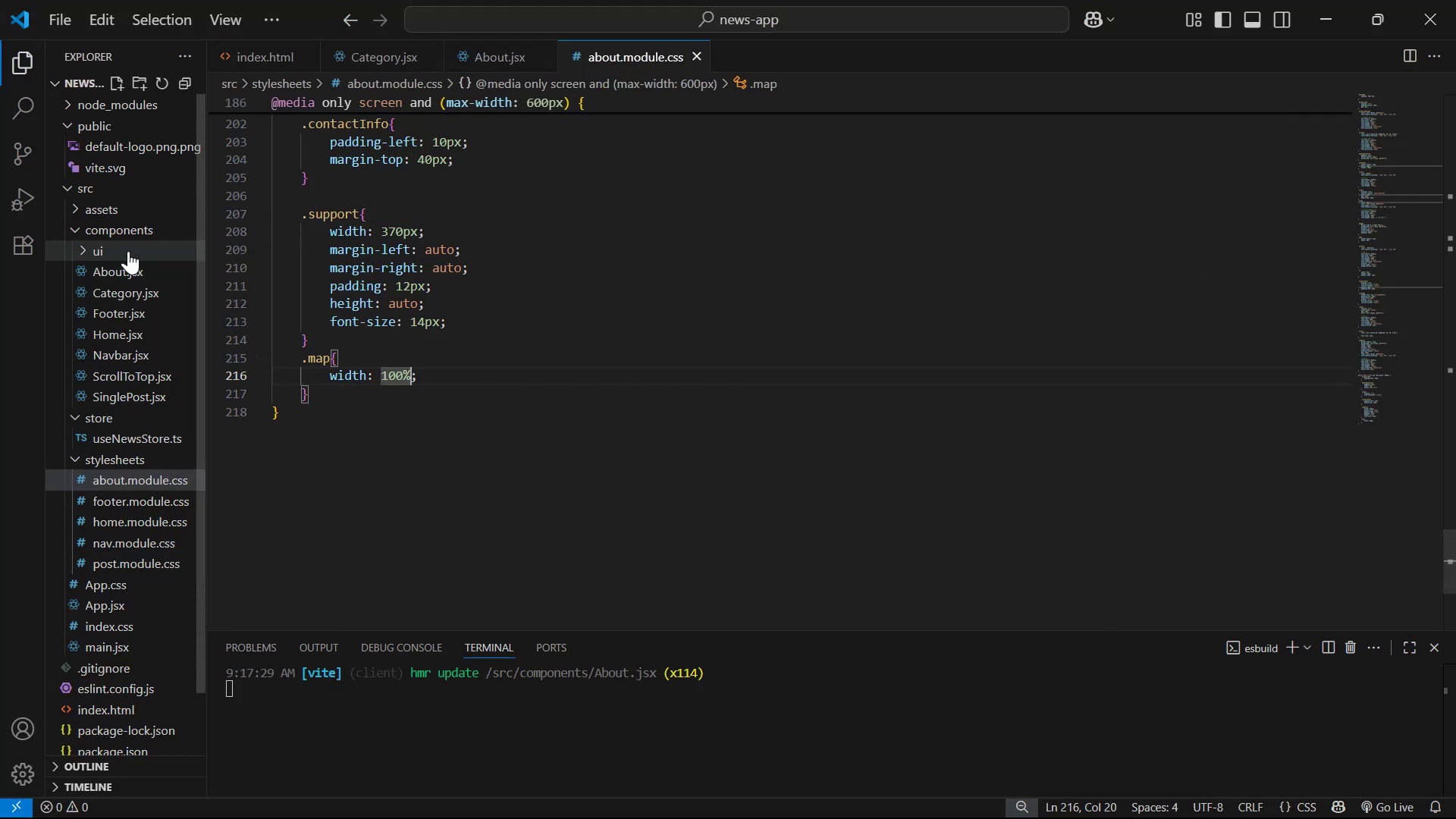 
double_click([136, 231])
 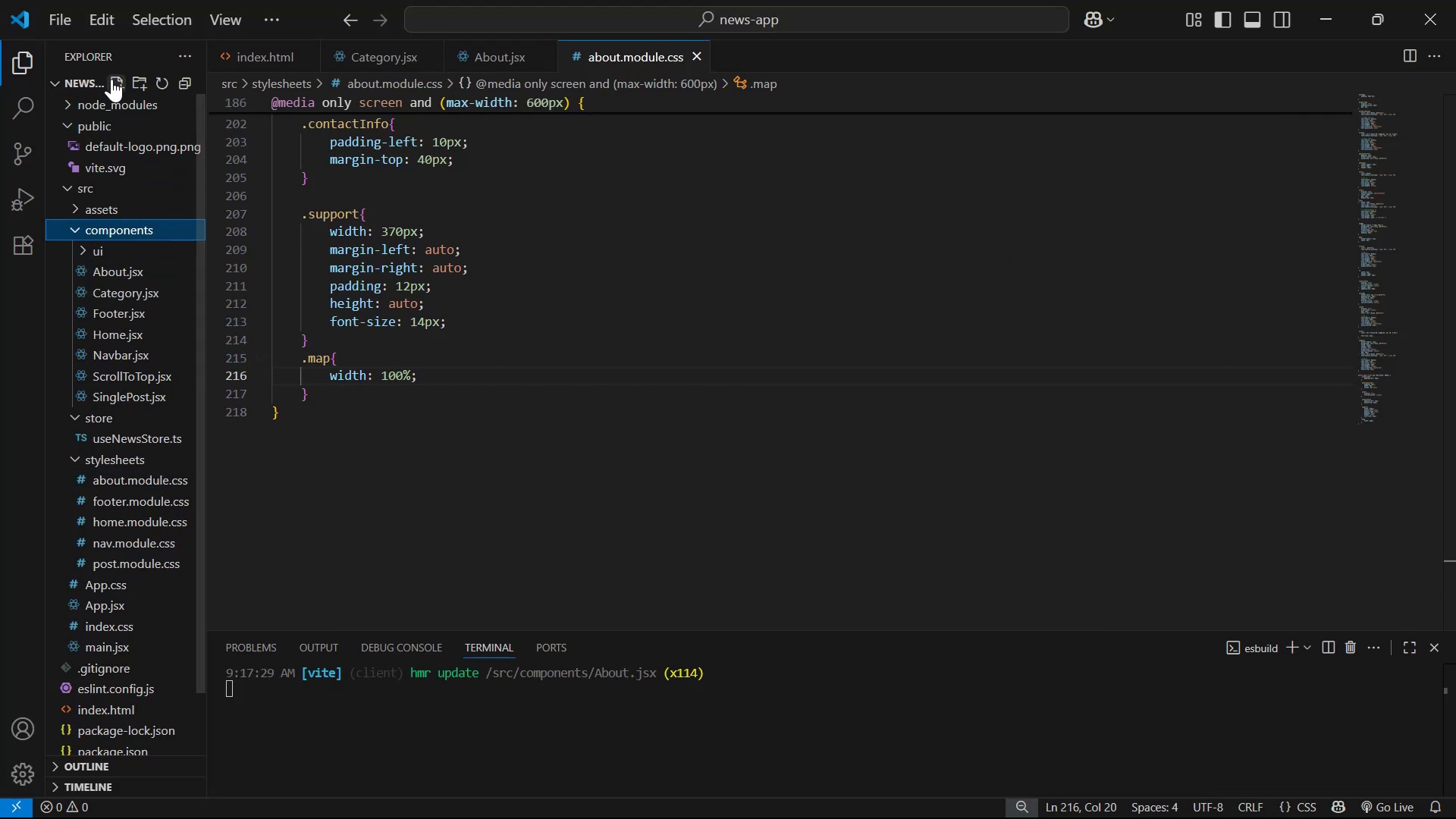 
left_click([111, 79])
 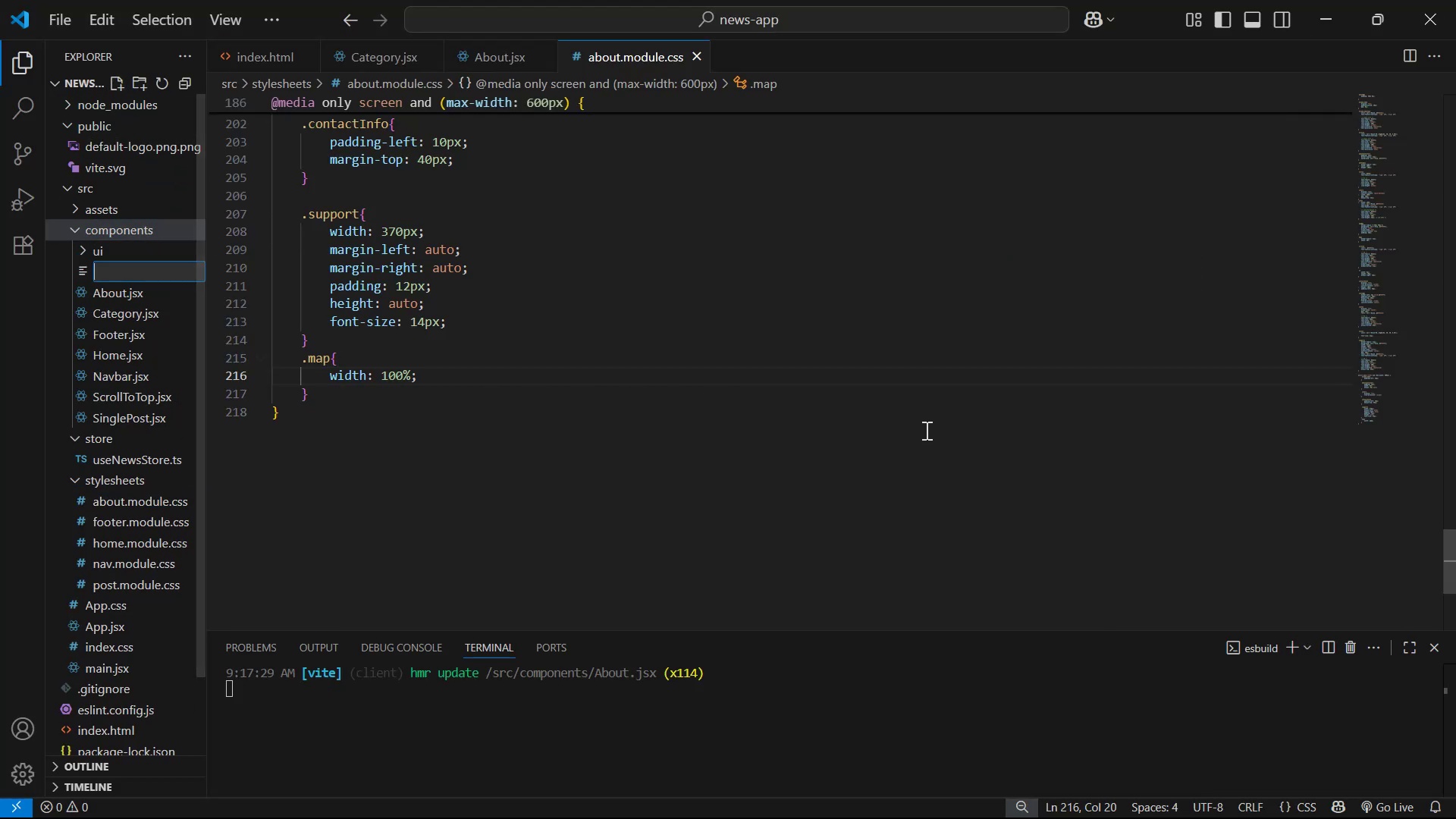 
type(Contact )
key(Backspace)
type(.jsx)
 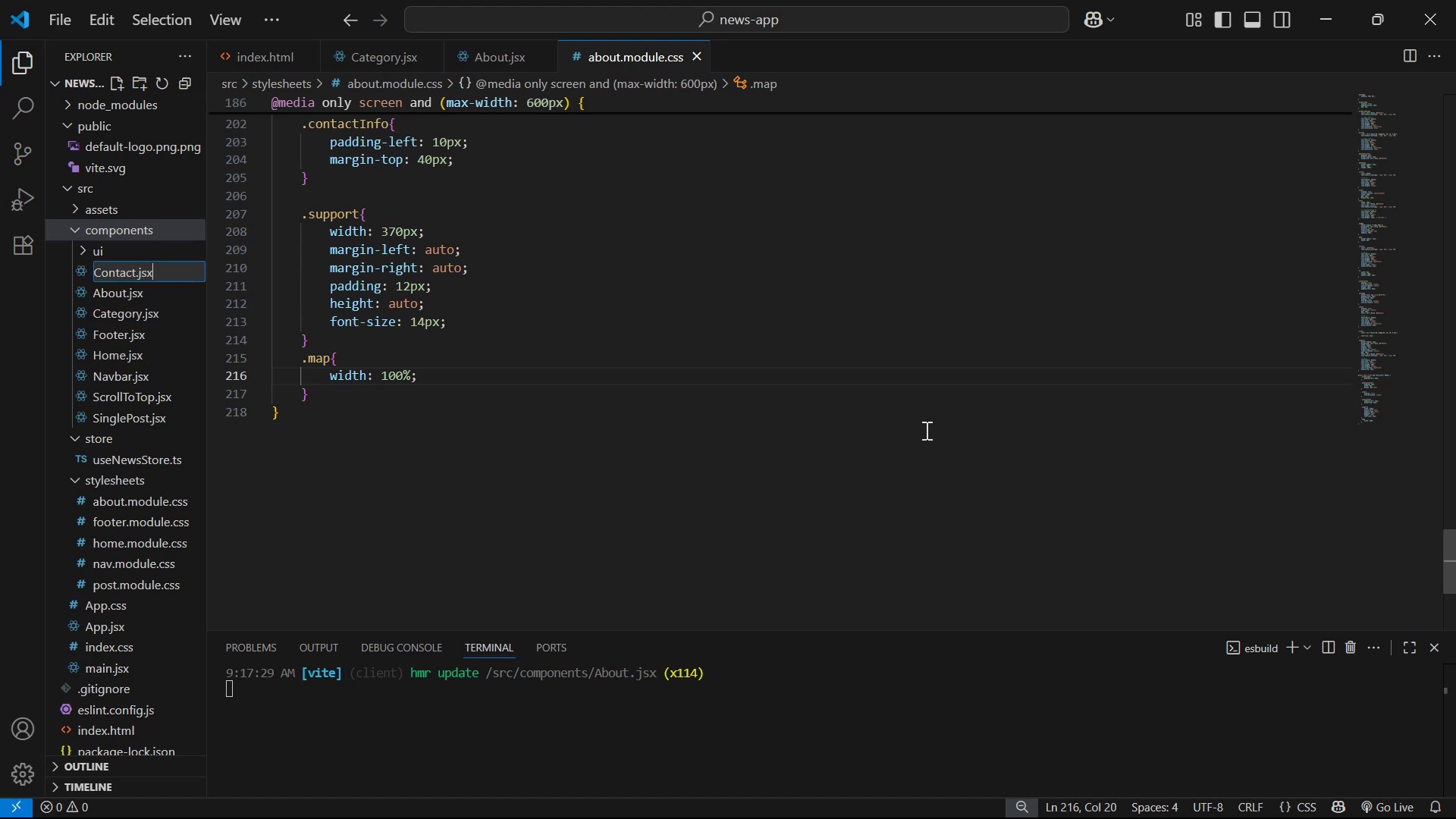 
key(Enter)
 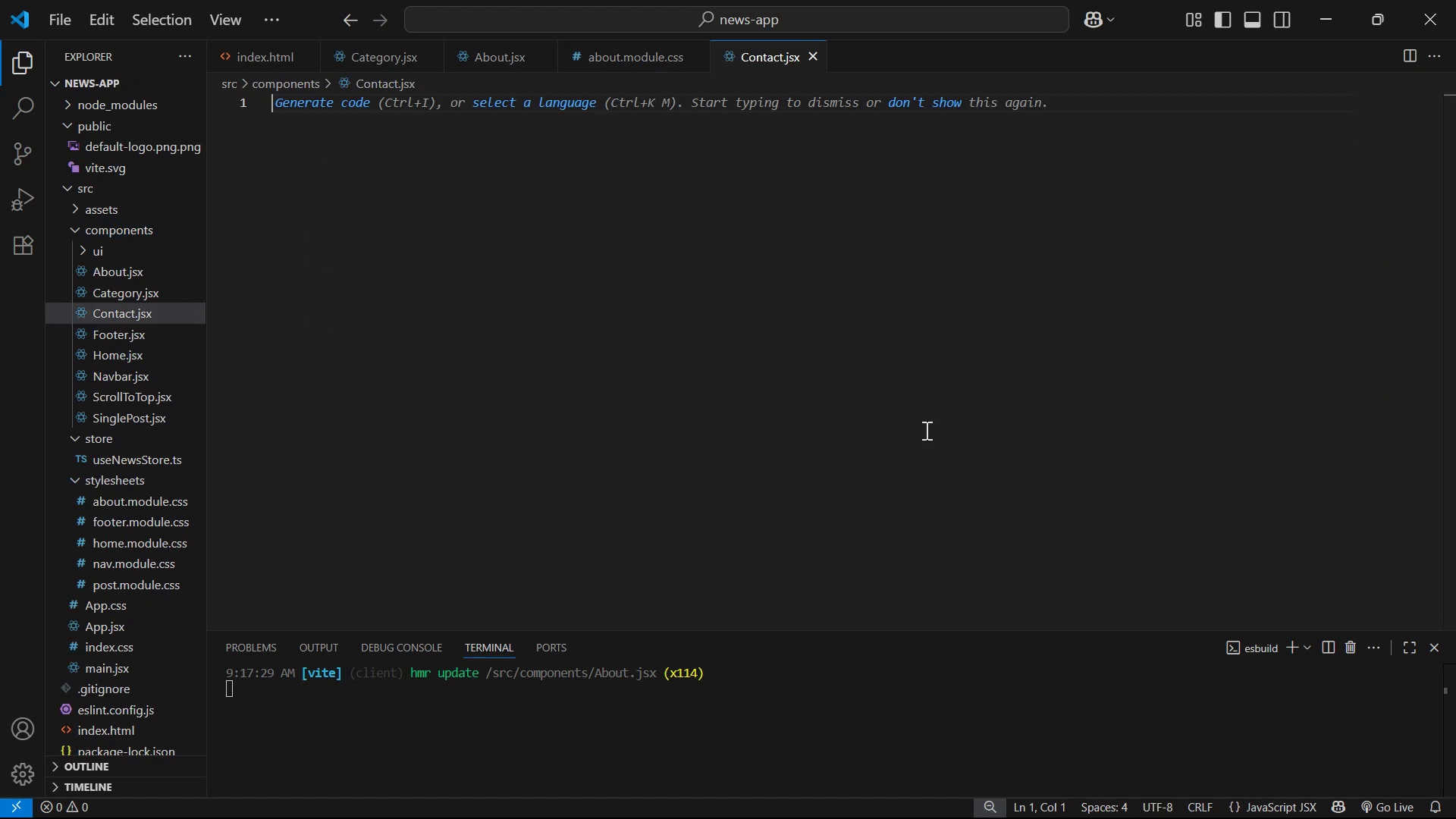 
type(ra)
key(Backspace)
type(efce)
key(Backspace)
key(Backspace)
key(Backspace)
key(Backspace)
type(af)
 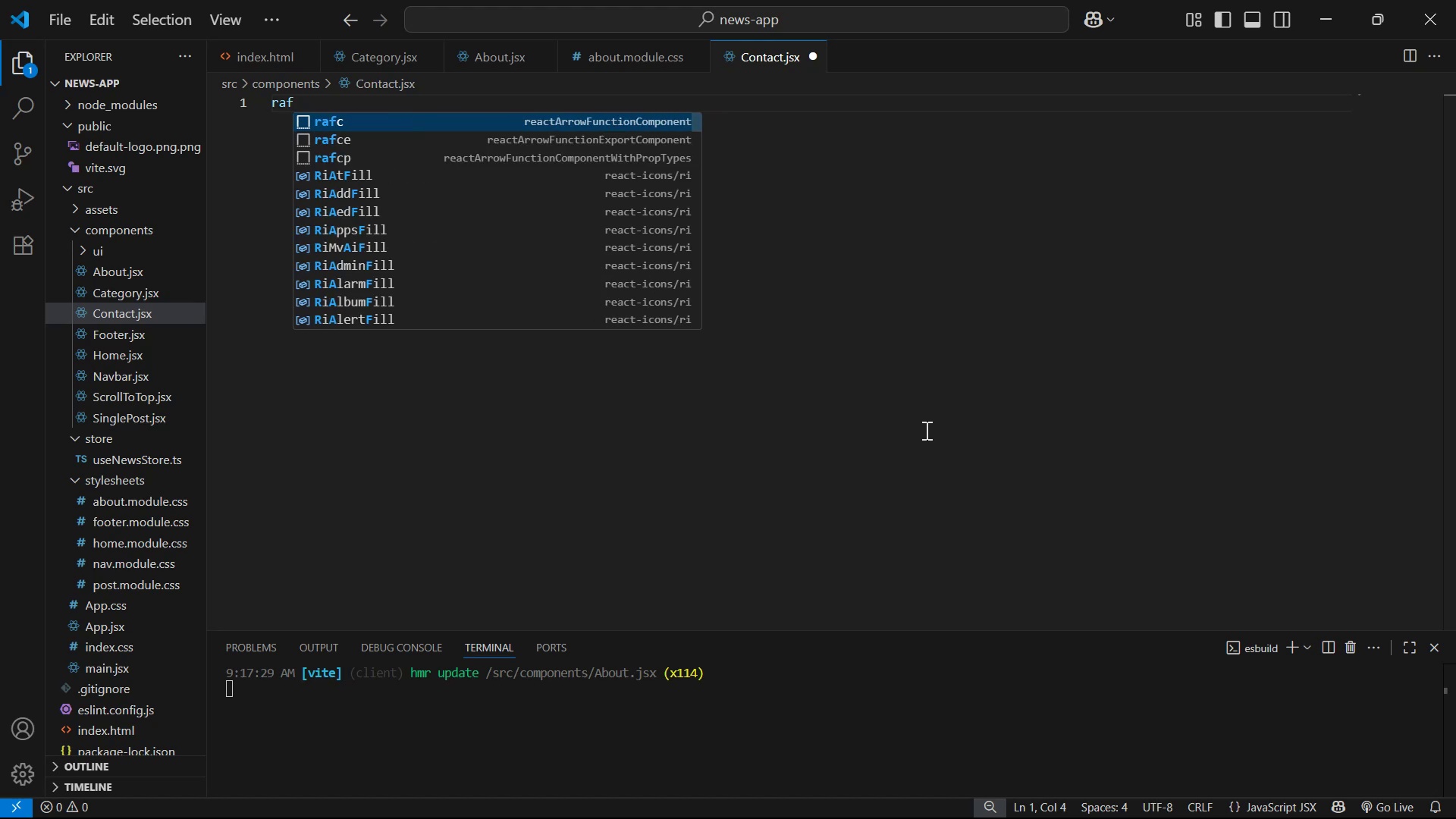 
key(Enter)
 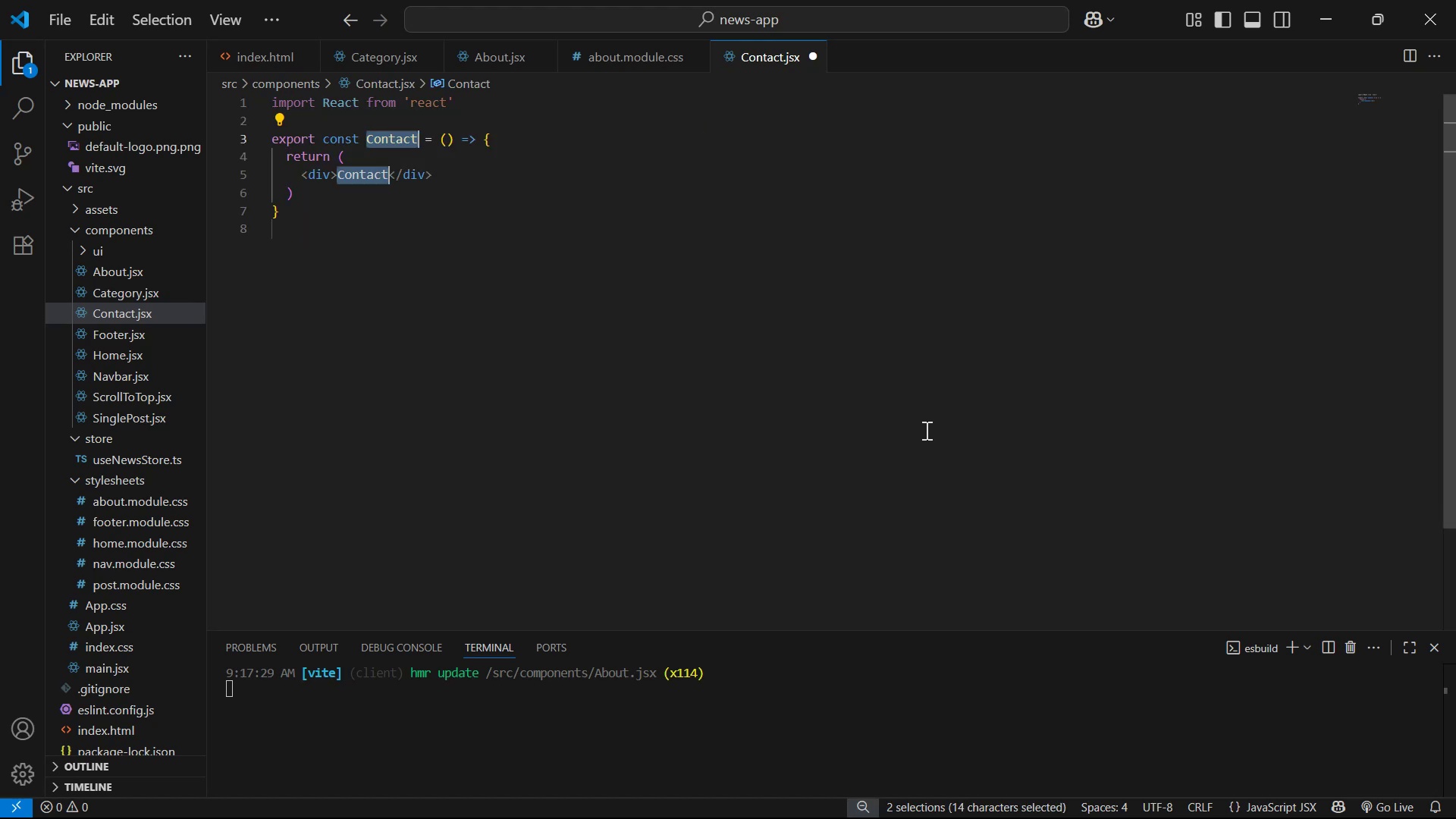 
wait(6.1)
 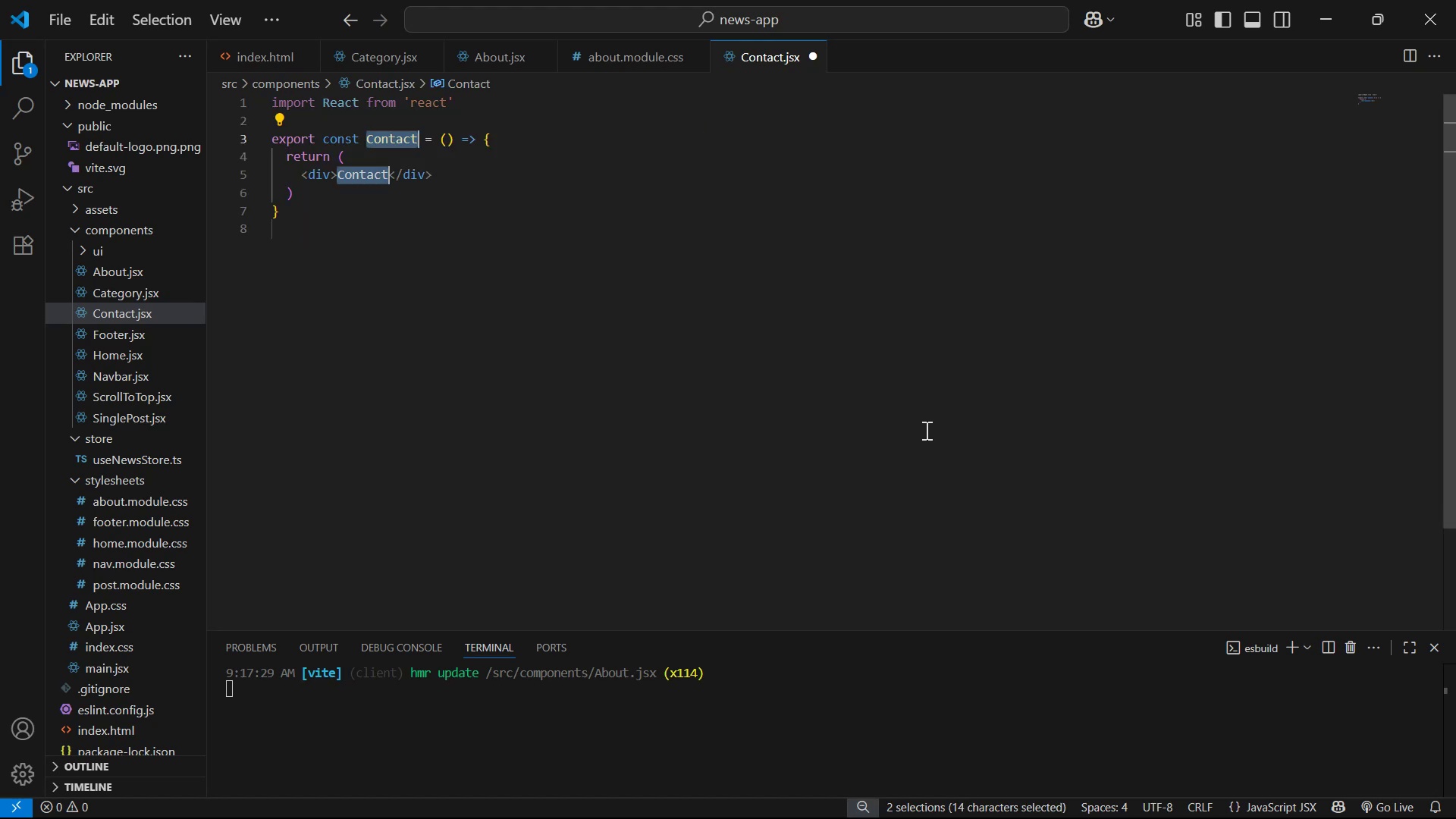 
key(Control+Z)
 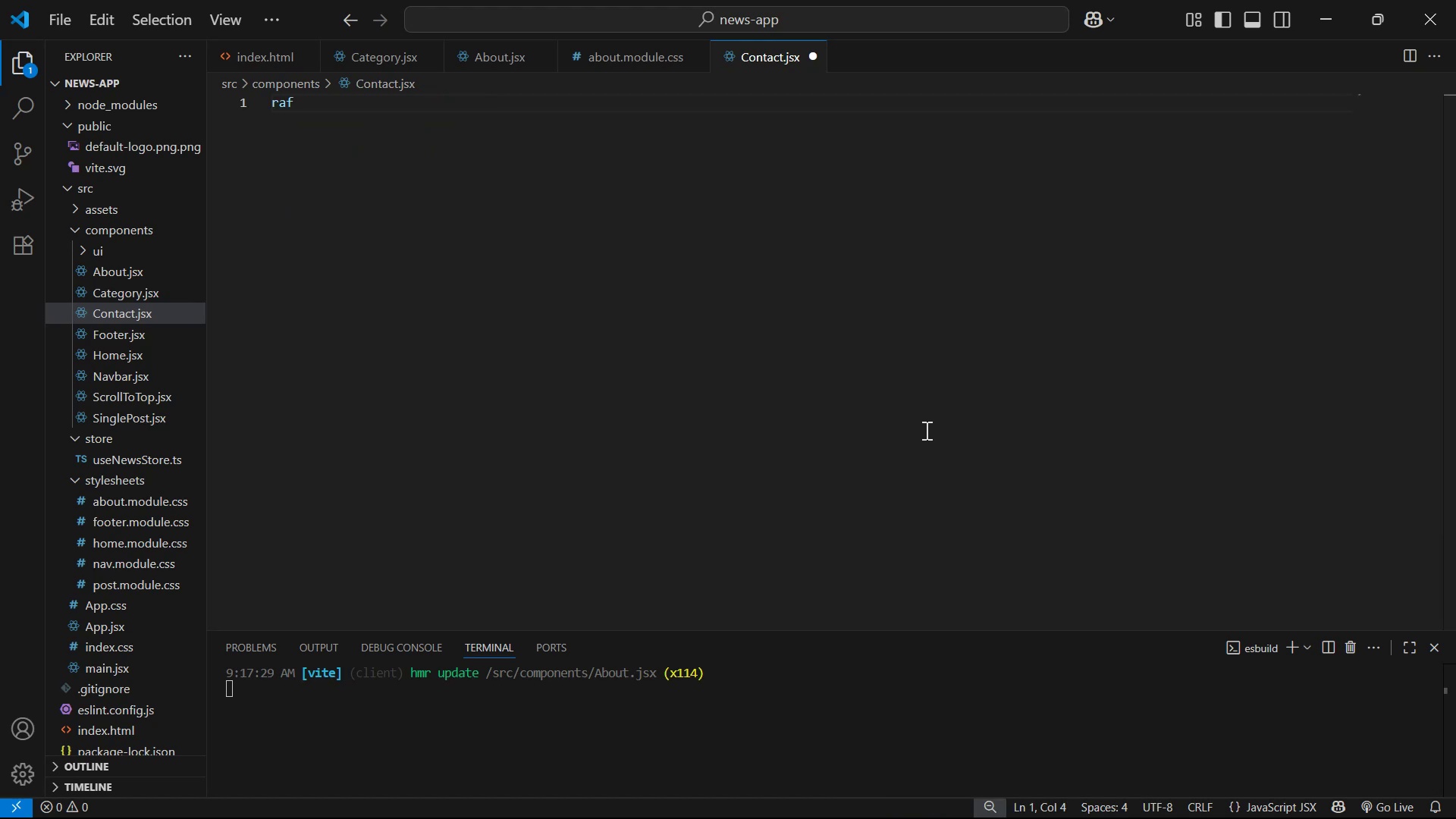 
key(C)
 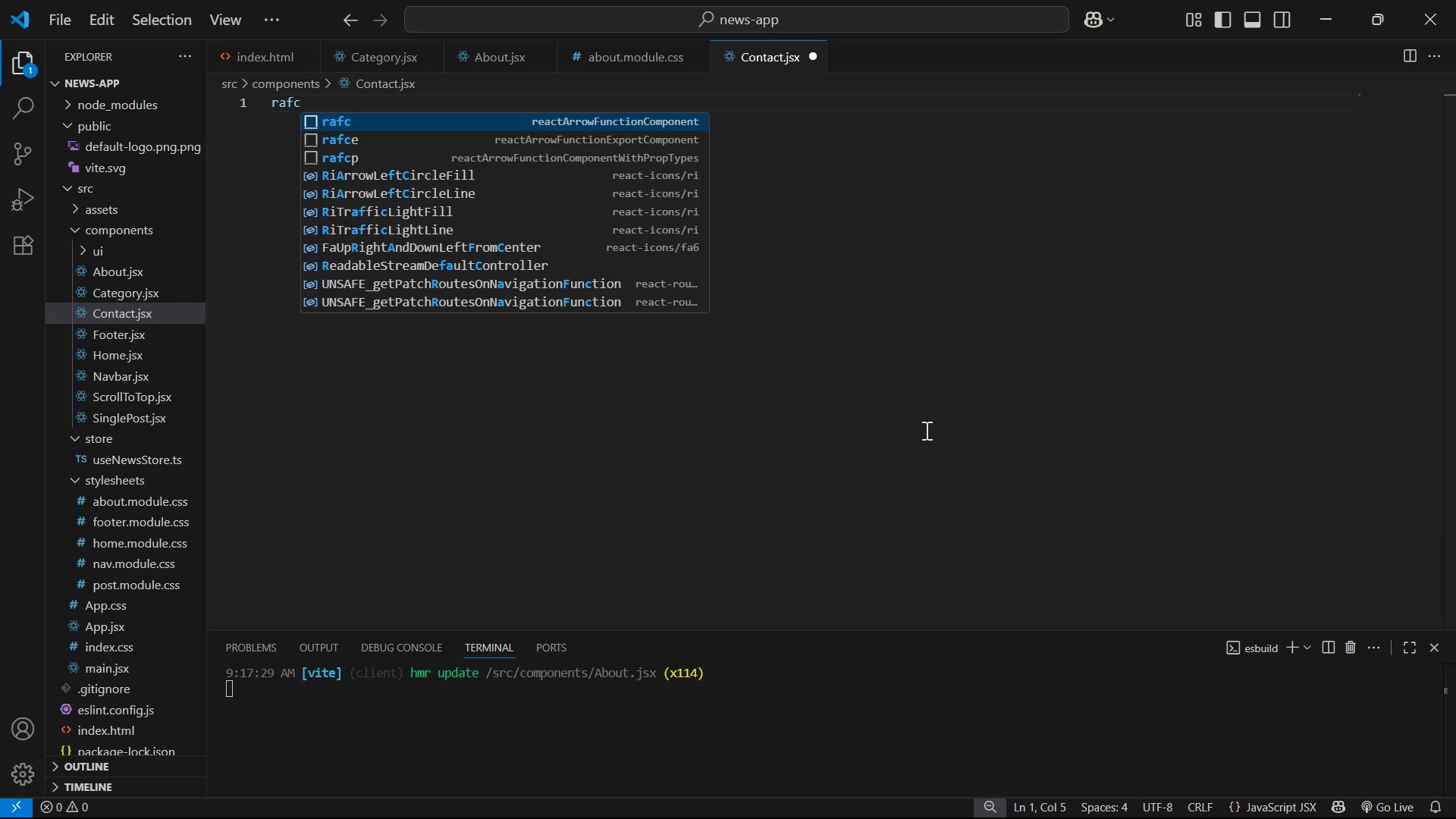 
key(ArrowDown)
 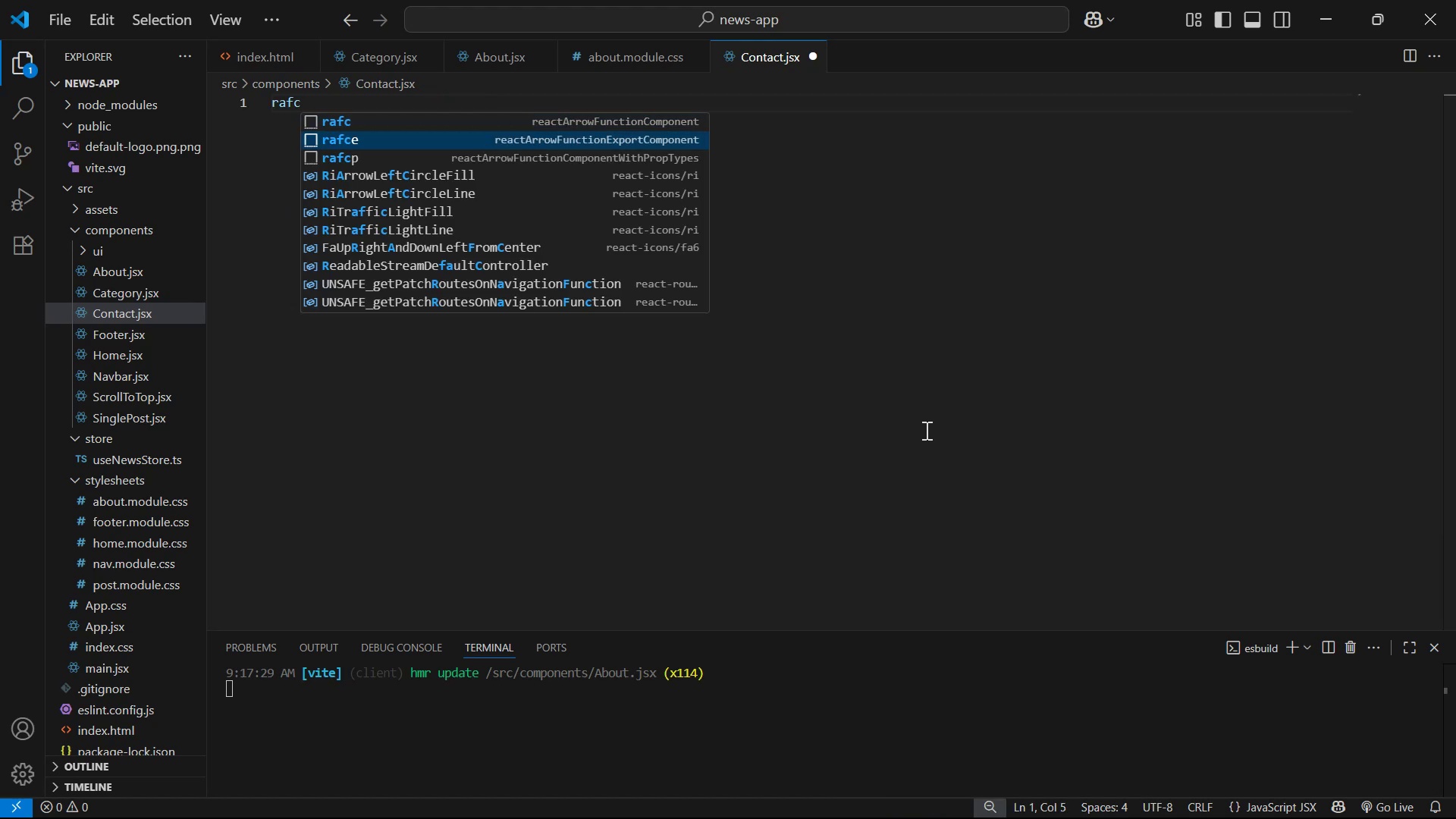 
key(Enter)
 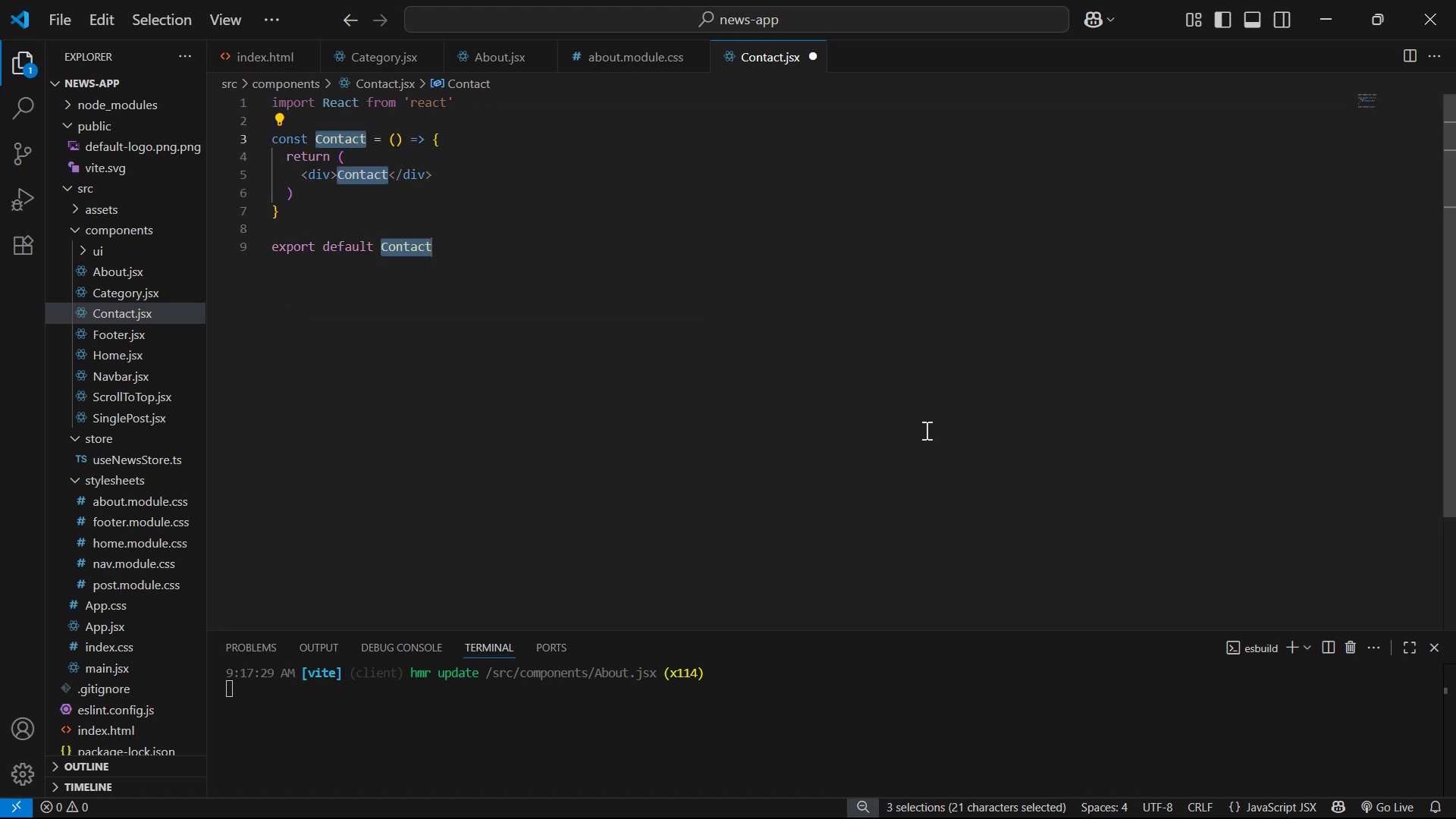 
left_click_drag(start_coordinate=[958, 438], to_coordinate=[952, 440])
 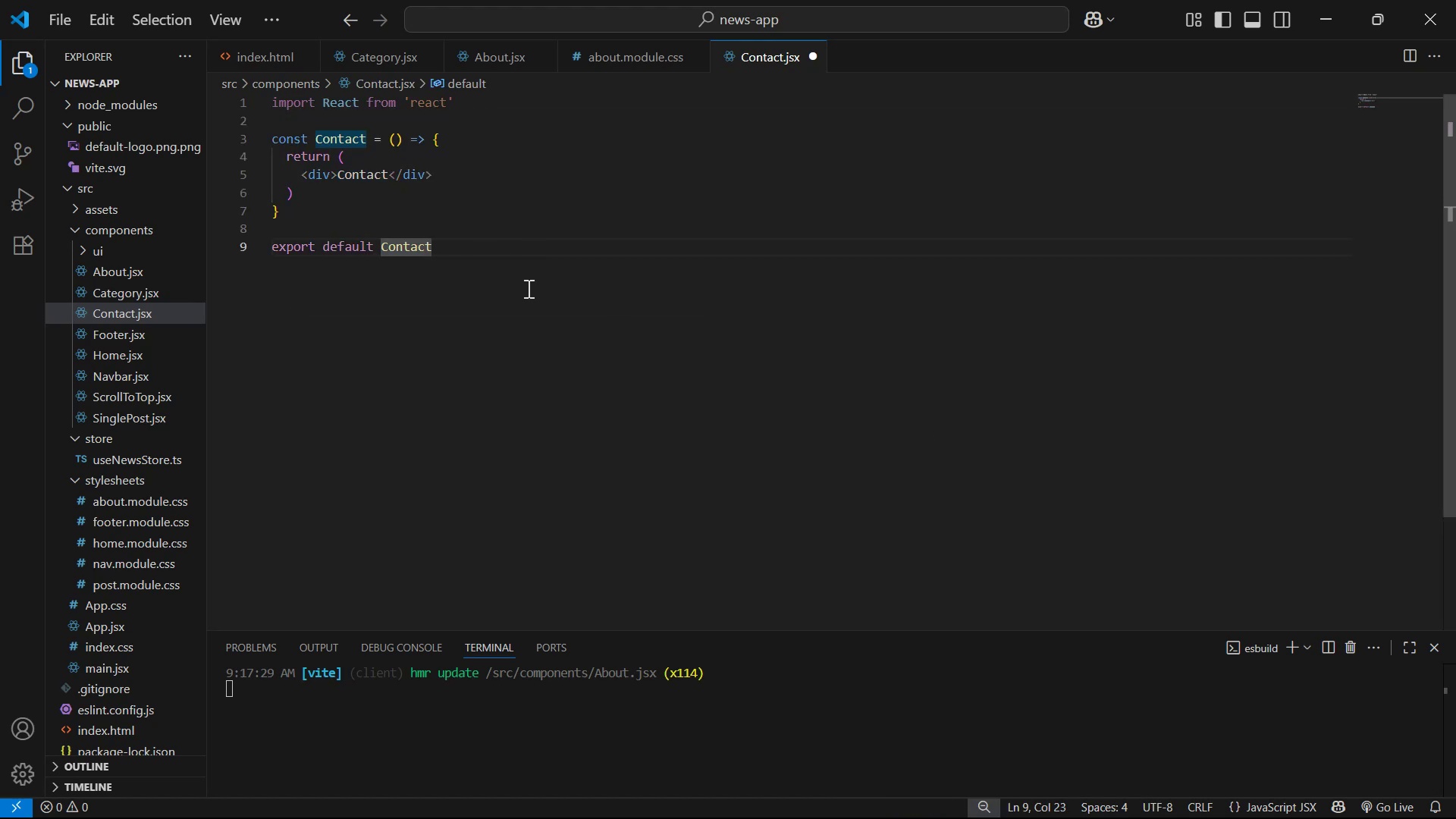 
double_click([519, 255])
 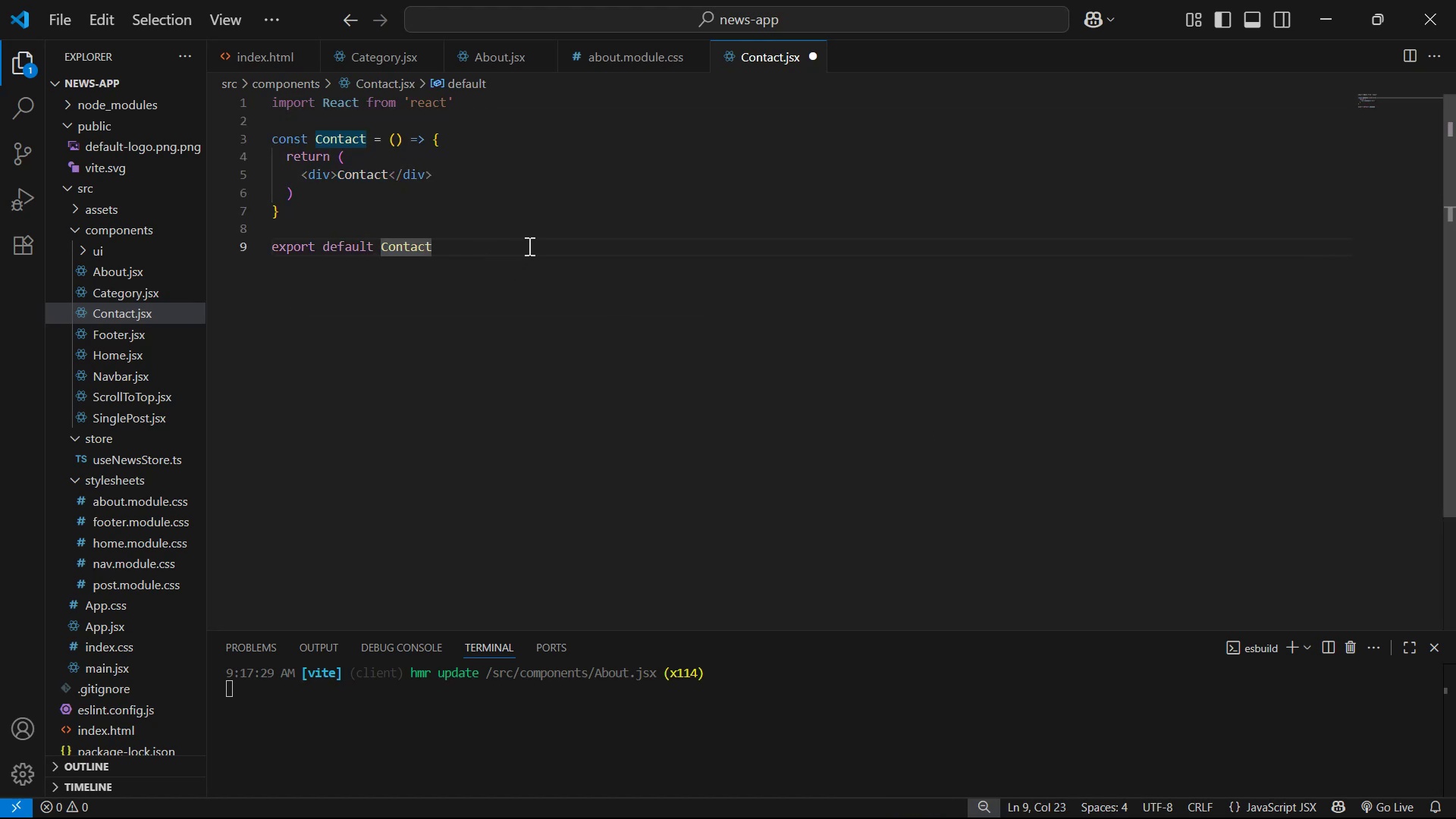 
key(Semicolon)
 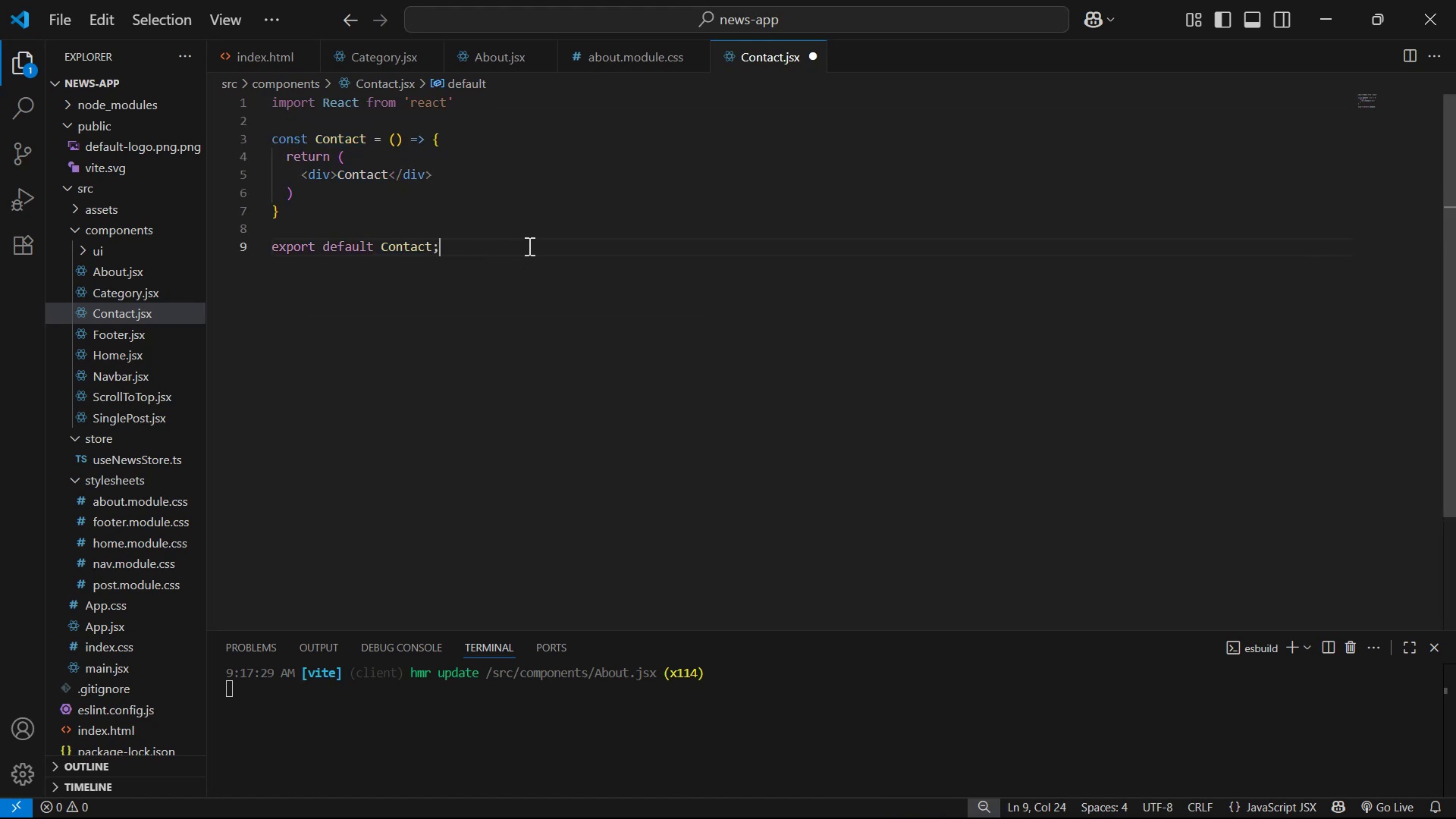 
key(ArrowUp)
 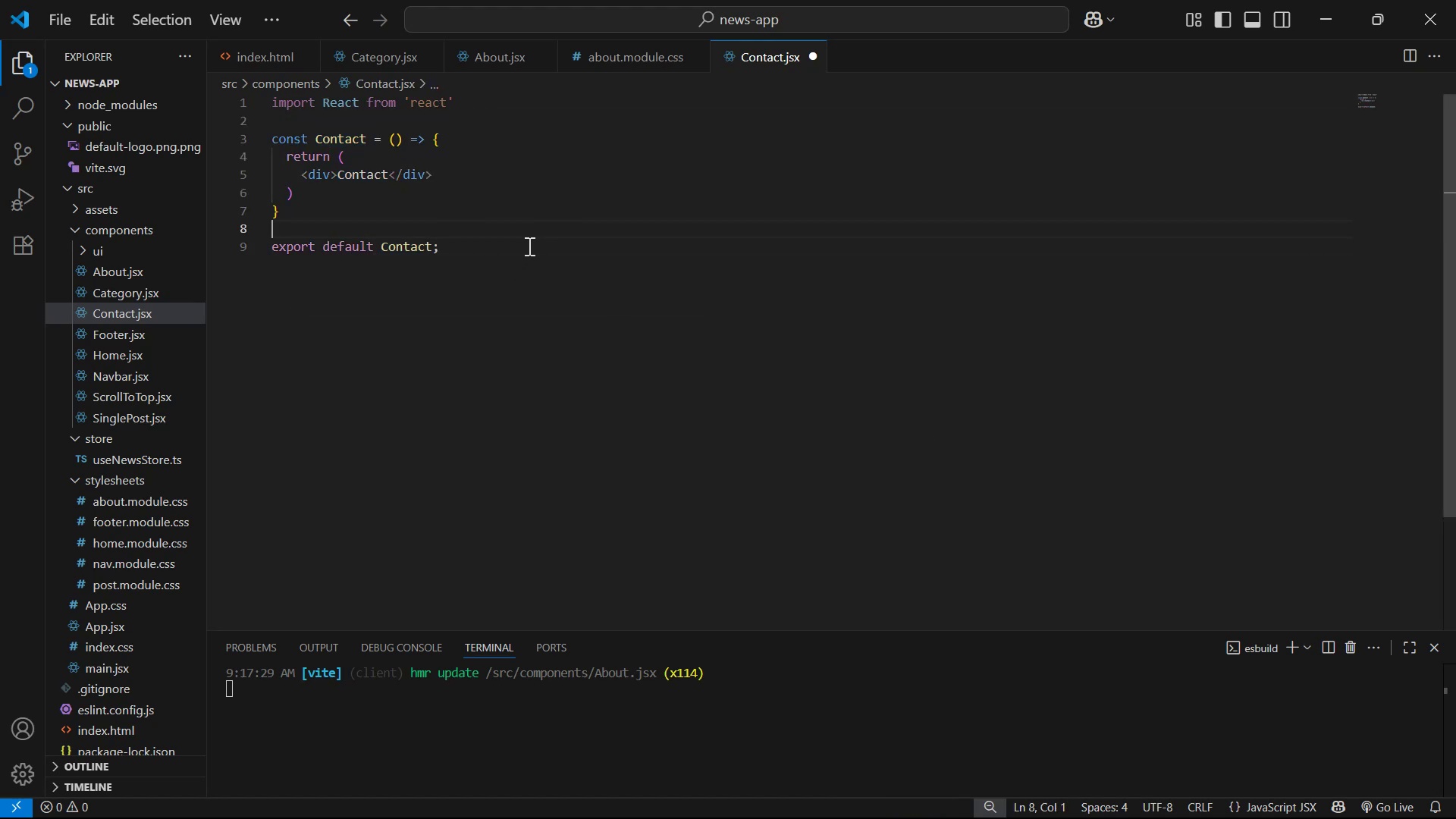 
key(ArrowUp)
 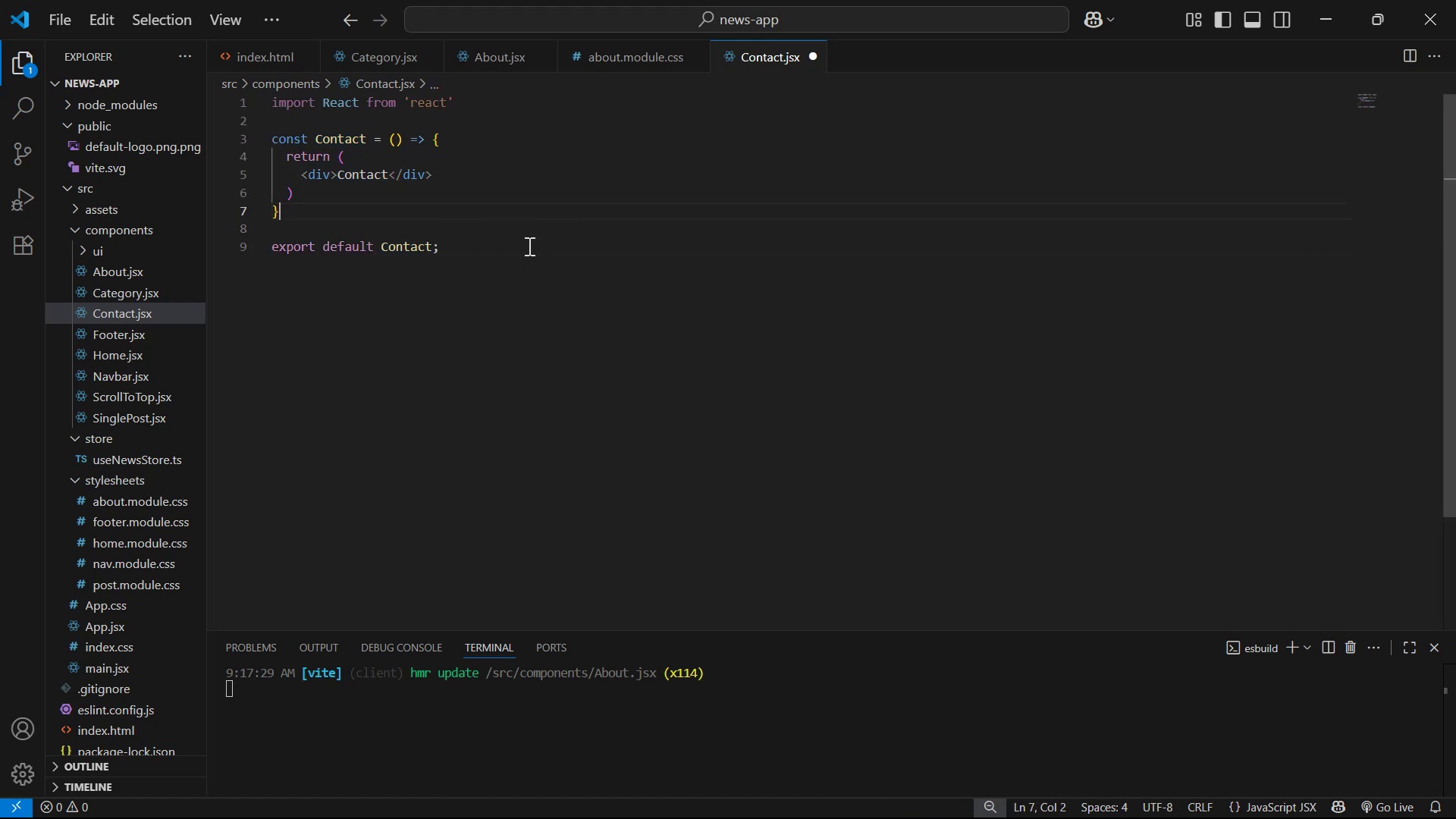 
key(ArrowUp)
 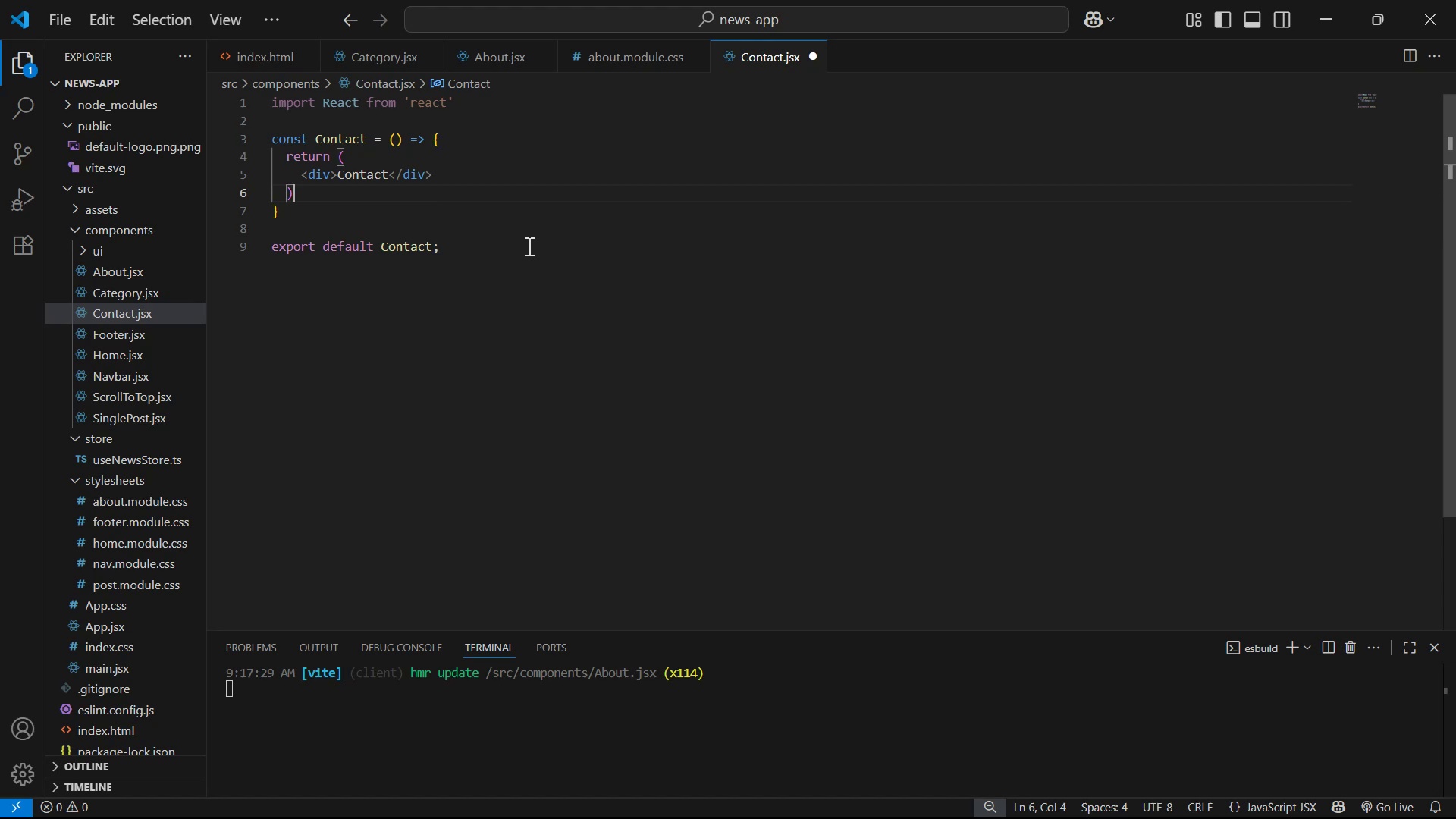 
key(ArrowUp)
 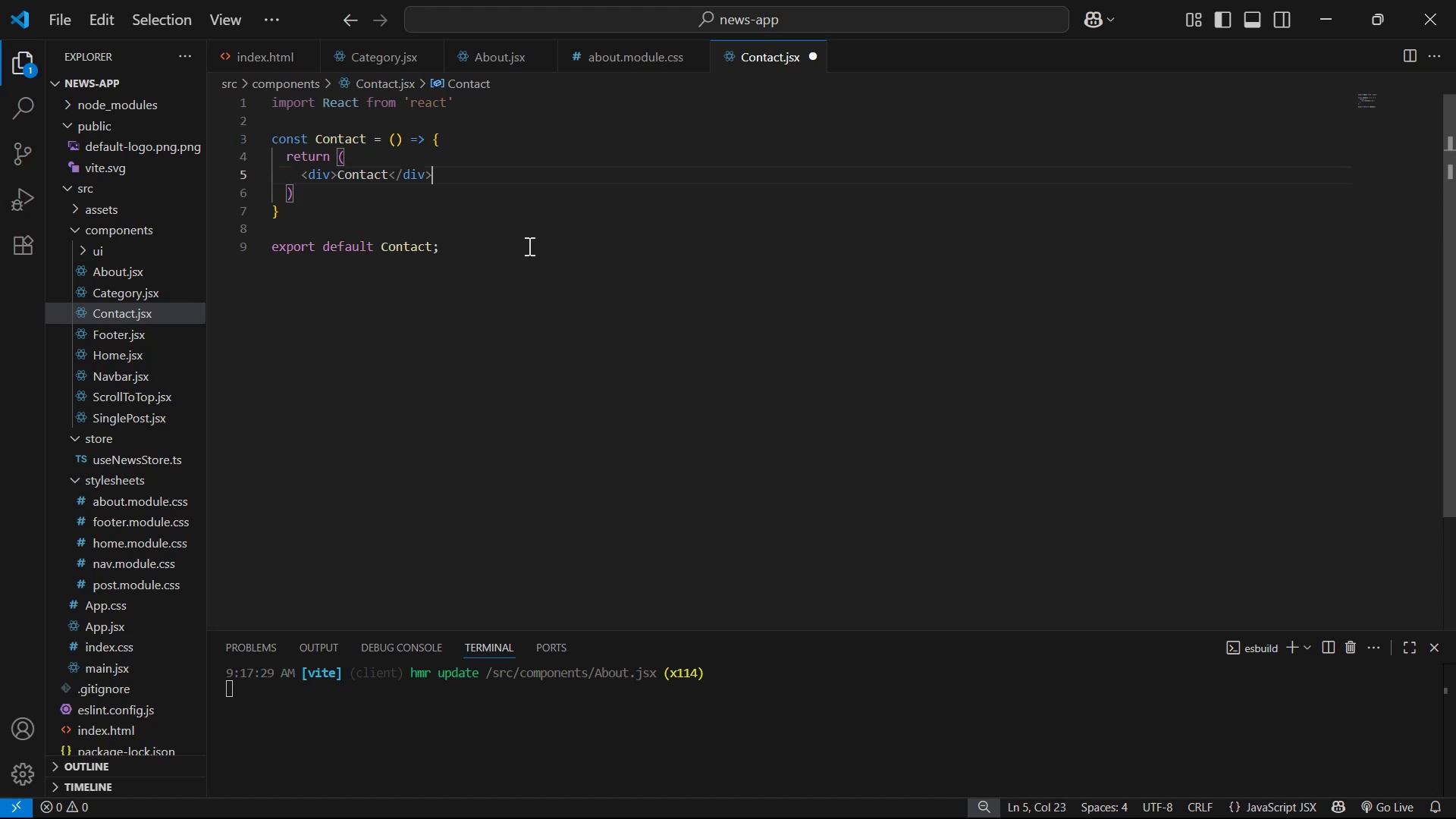 
key(ArrowUp)
 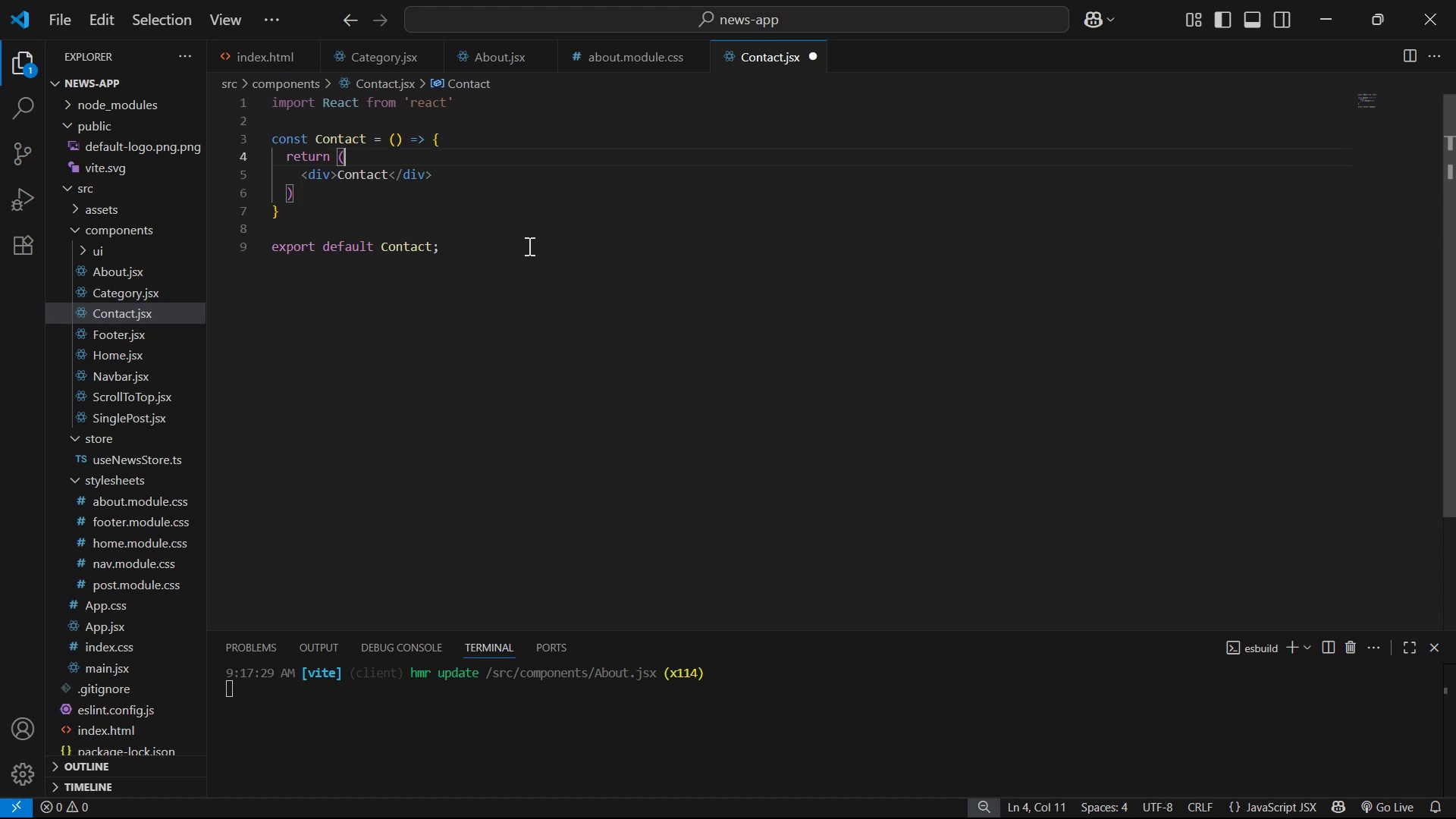 
key(Control+S)
 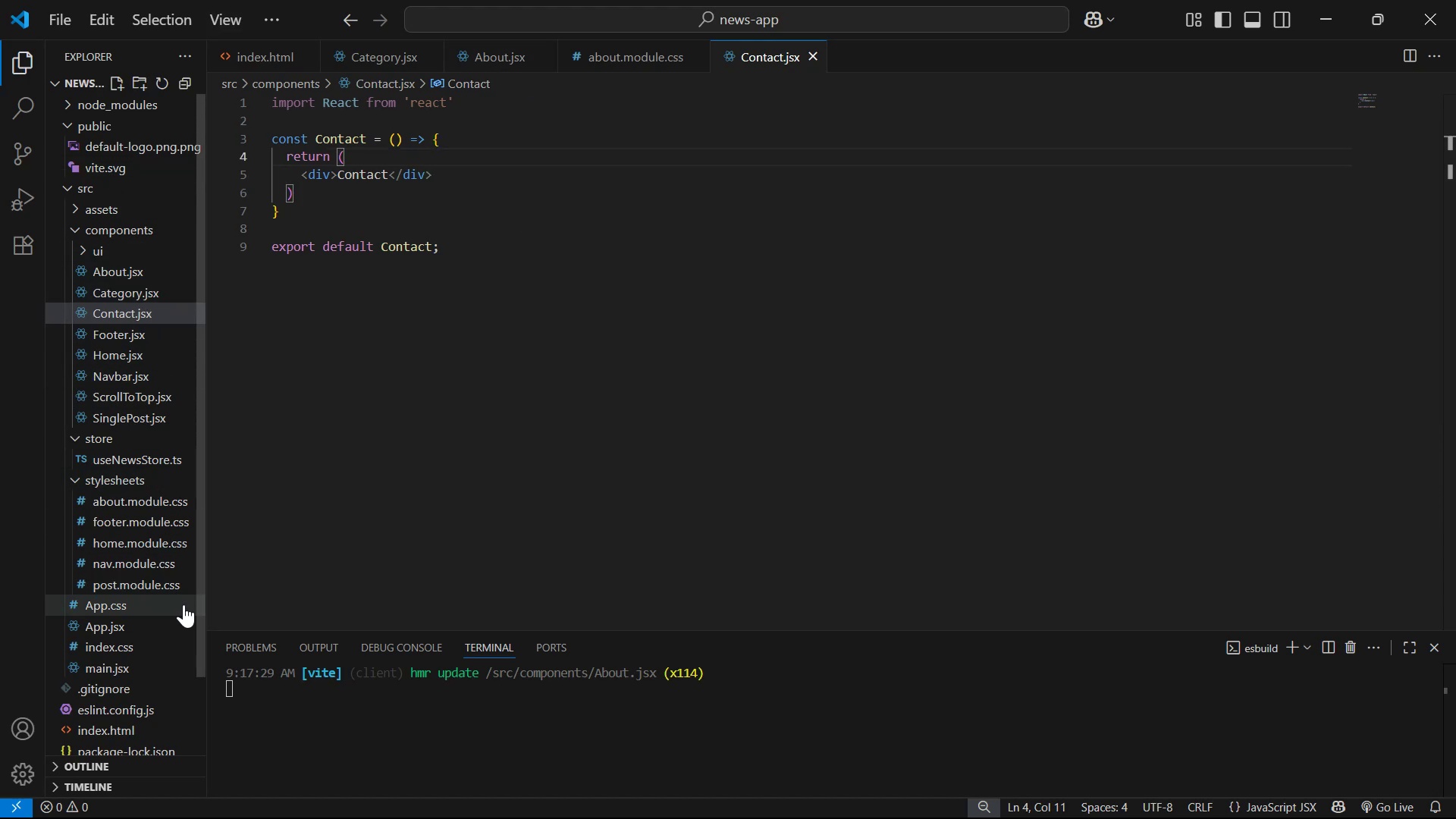 
wait(10.22)
 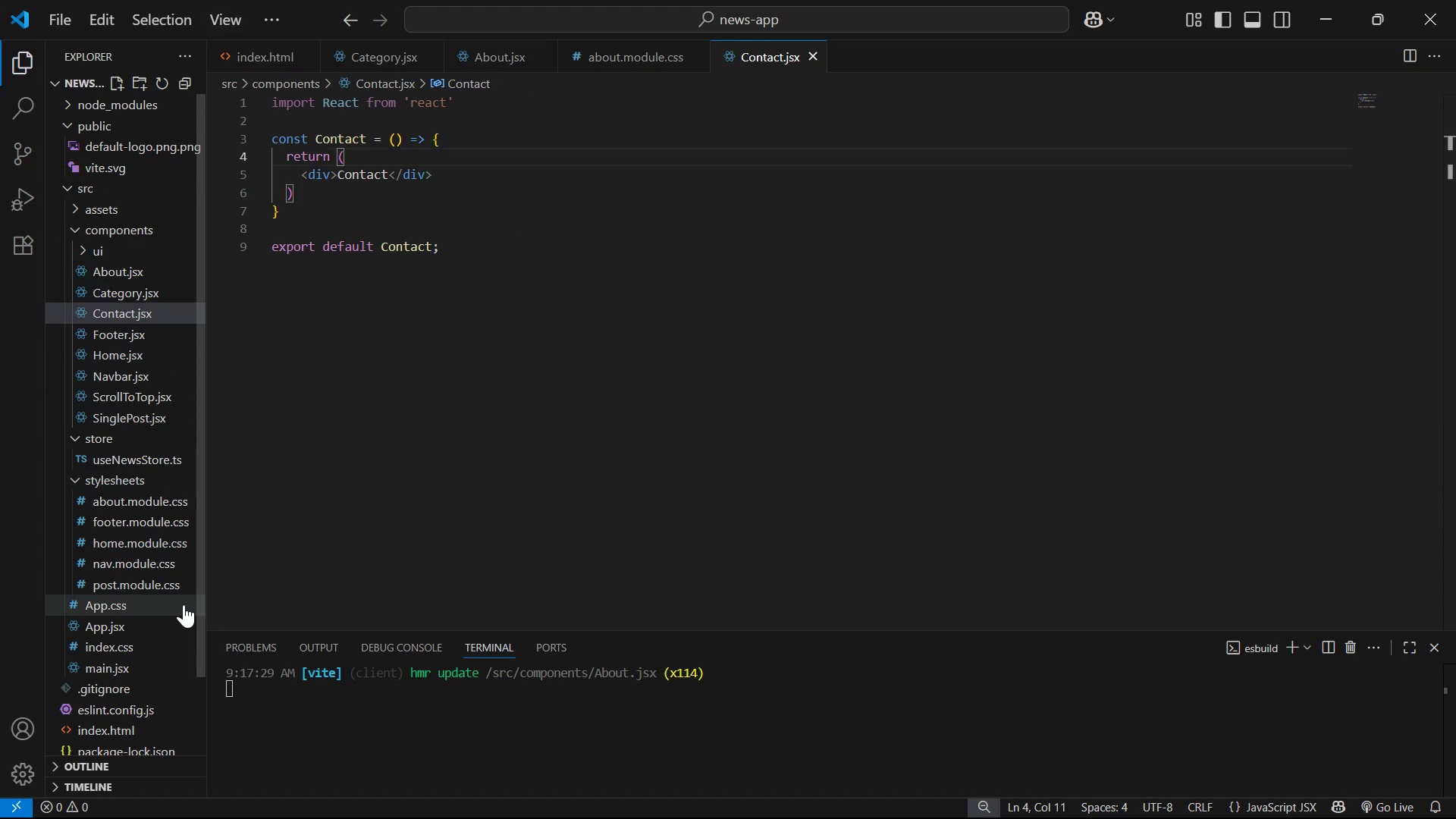 
left_click([153, 620])
 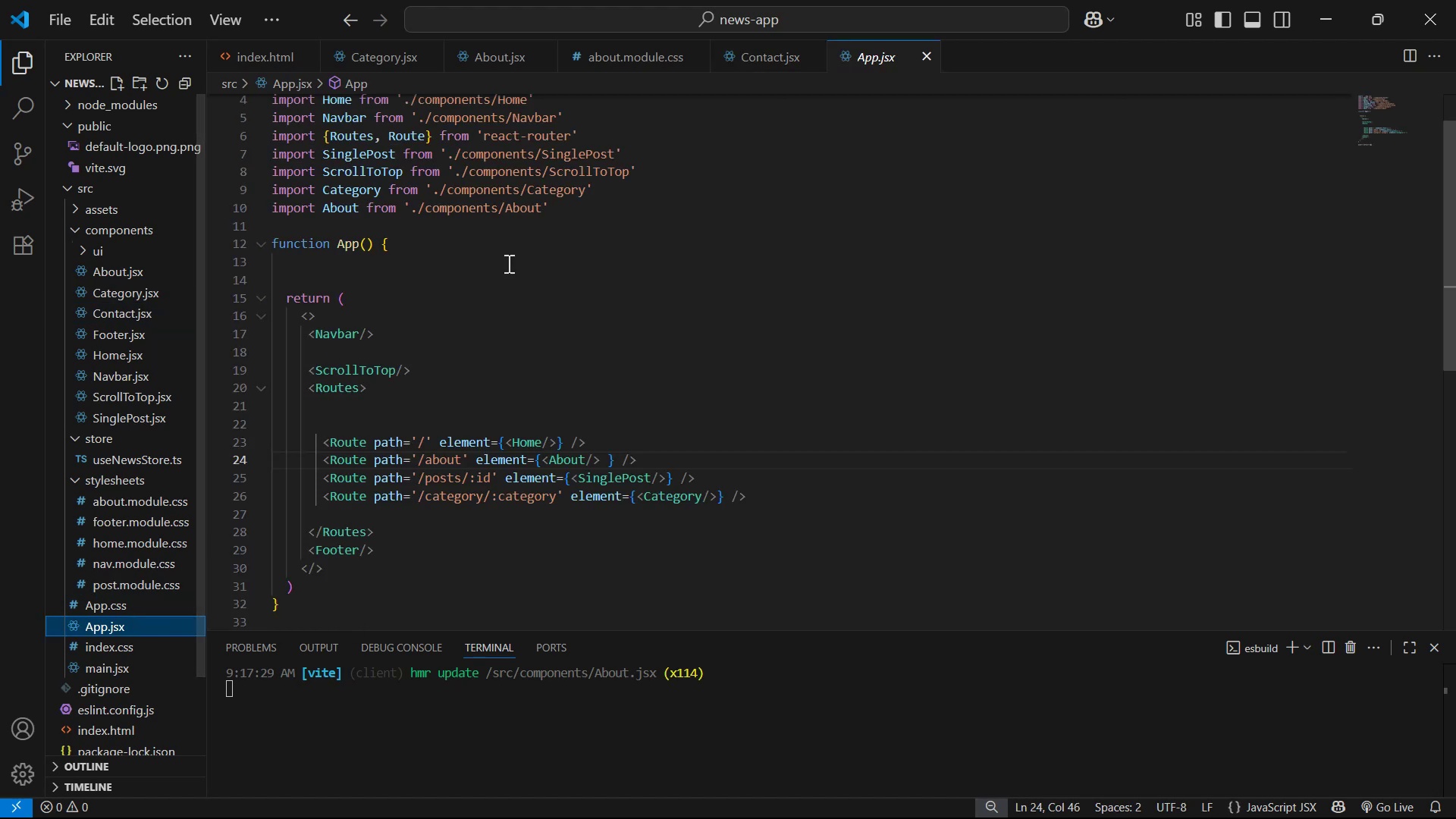 
scroll: coordinate [563, 283], scroll_direction: down, amount: 2.0
 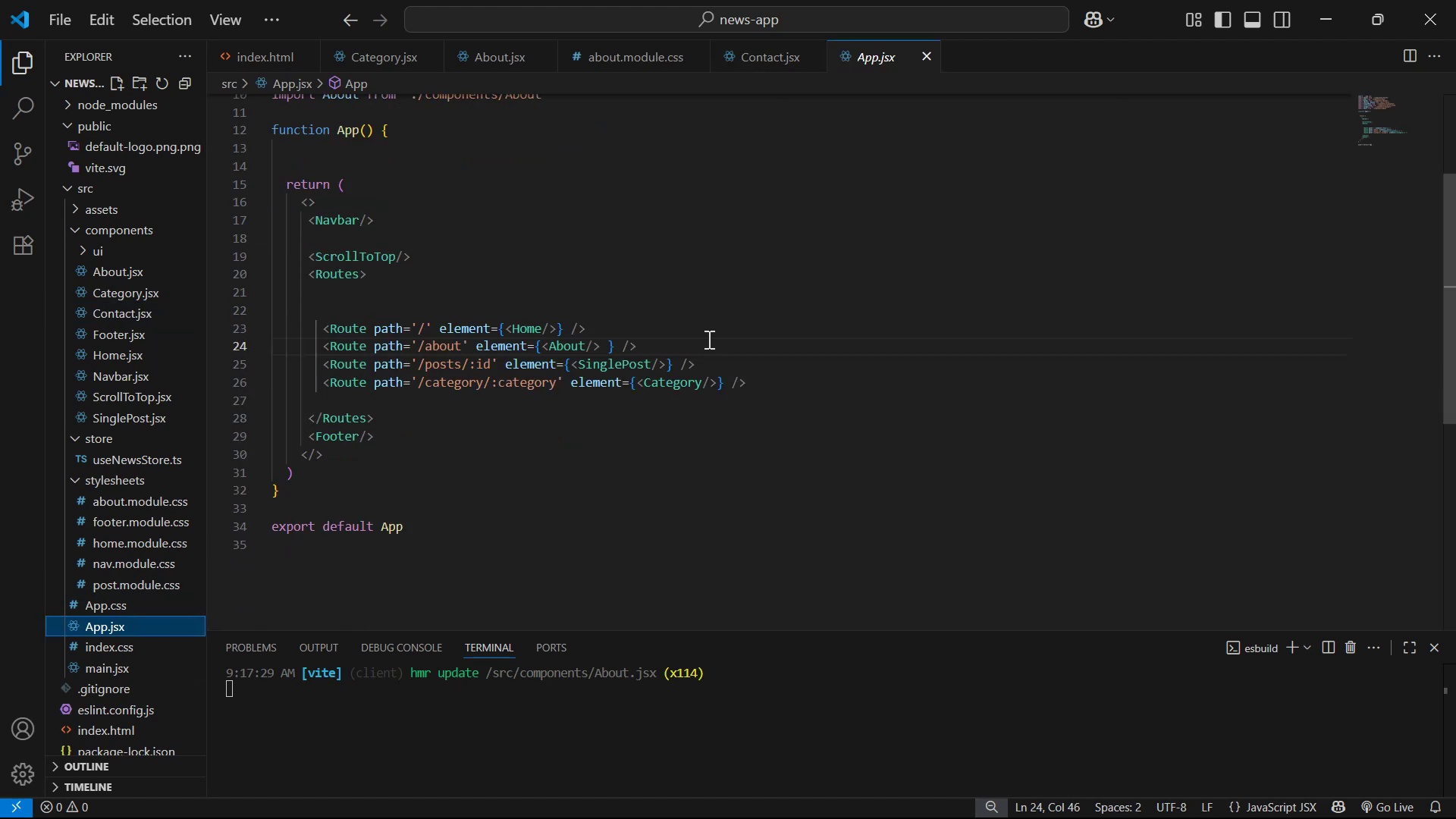 
left_click([700, 342])
 